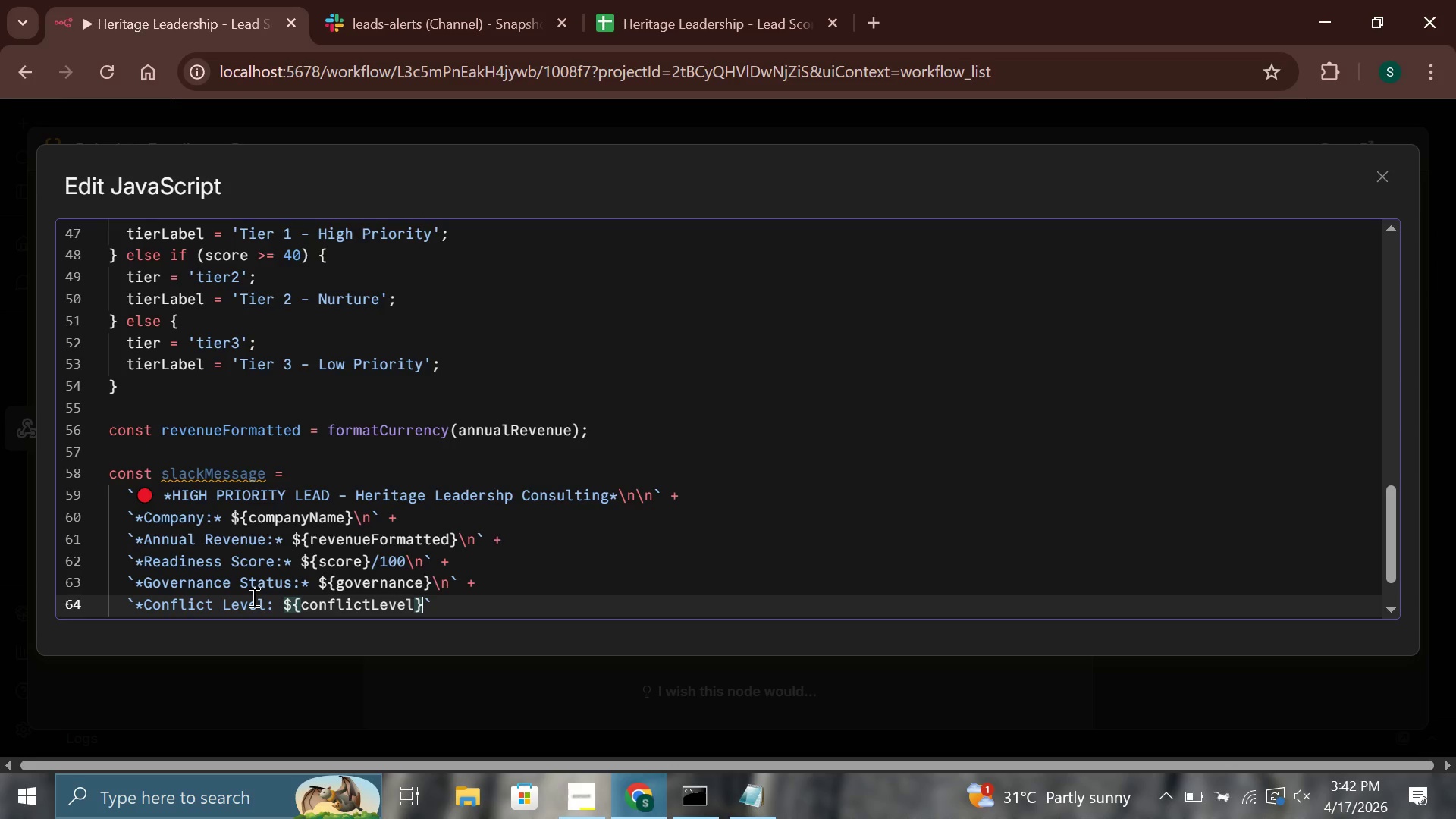 
type(/10\n)
 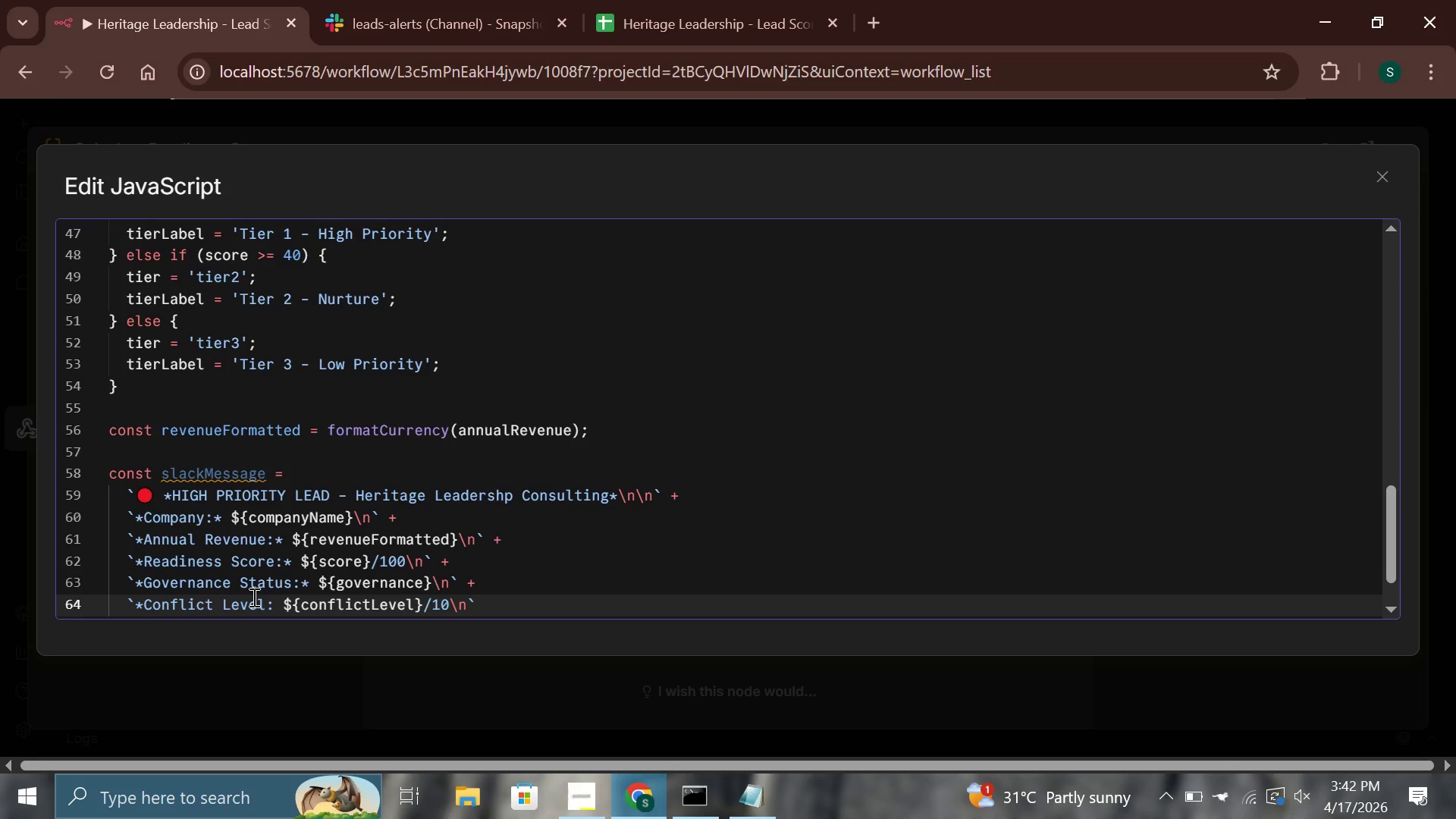 
key(ArrowRight)
 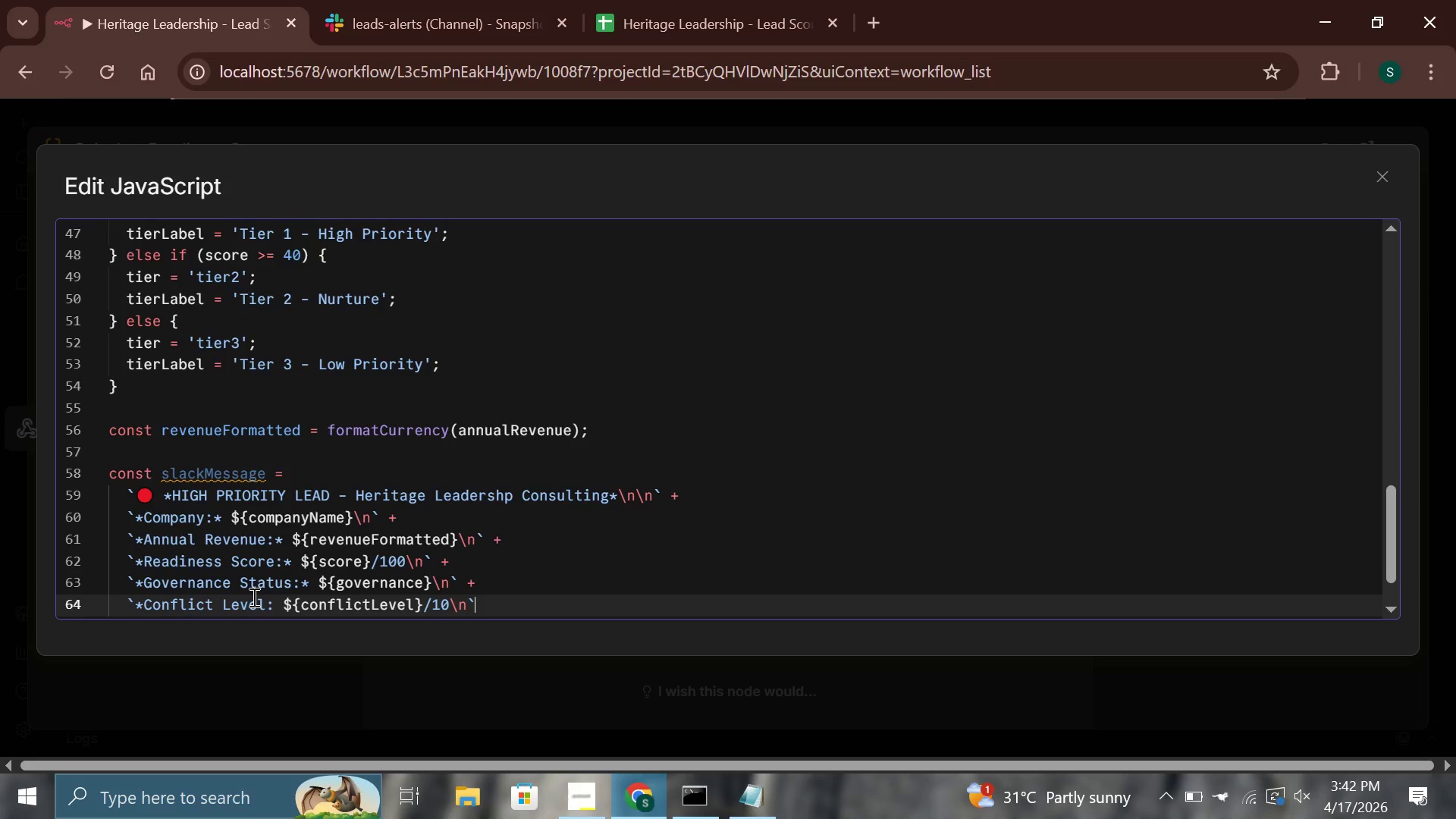 
key(Space)
 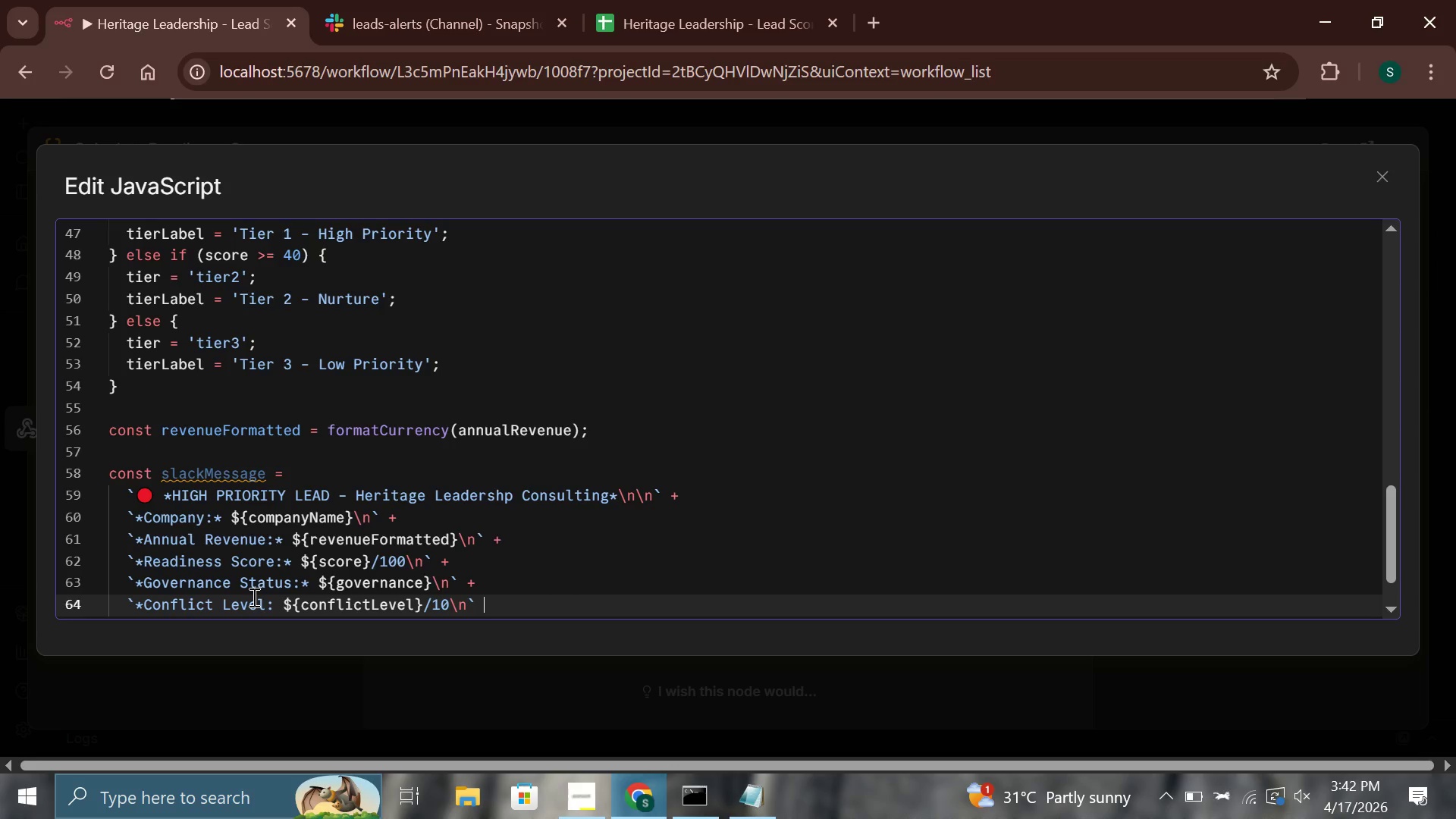 
key(Shift+Equal)
 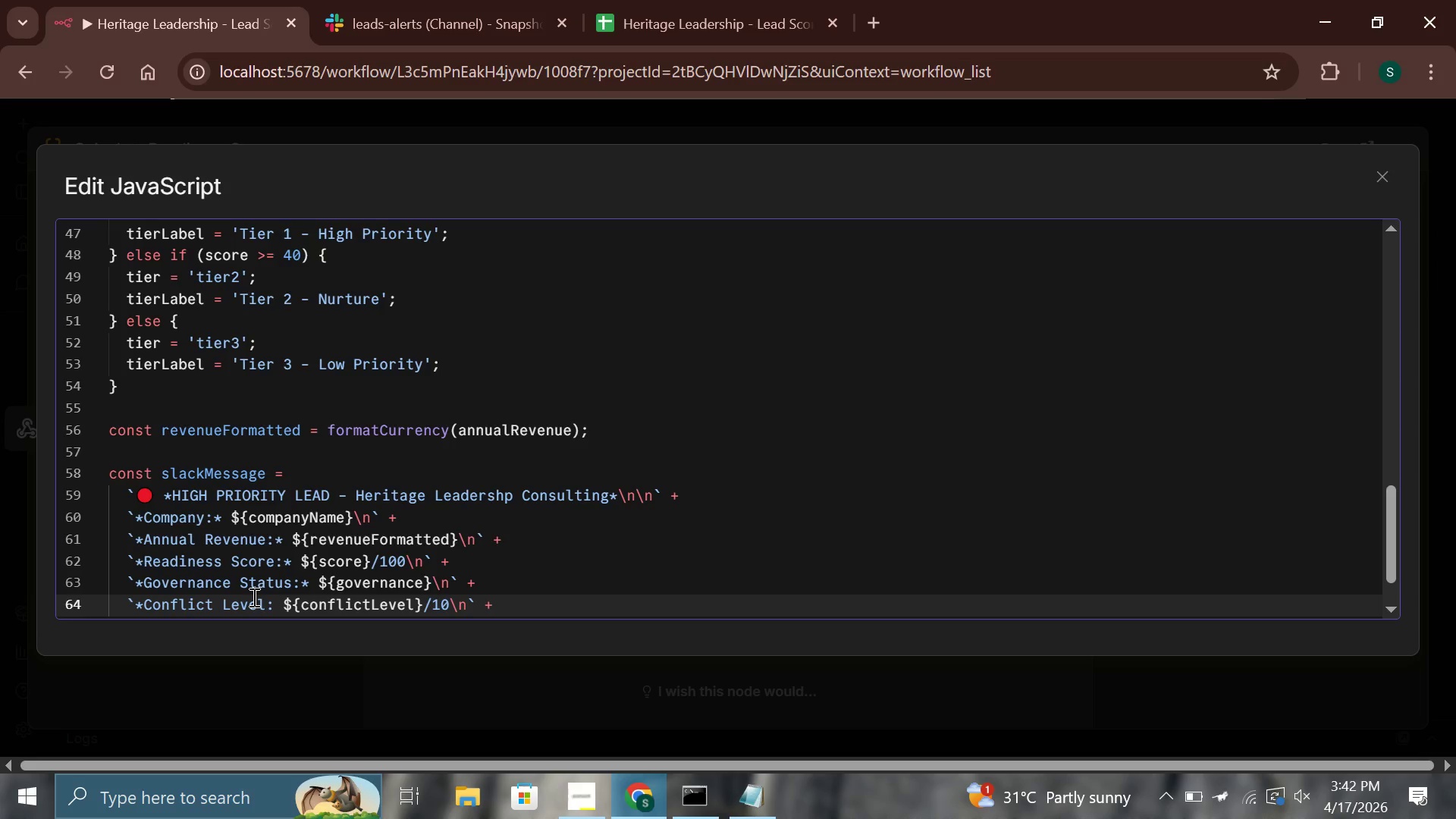 
key(Enter)
 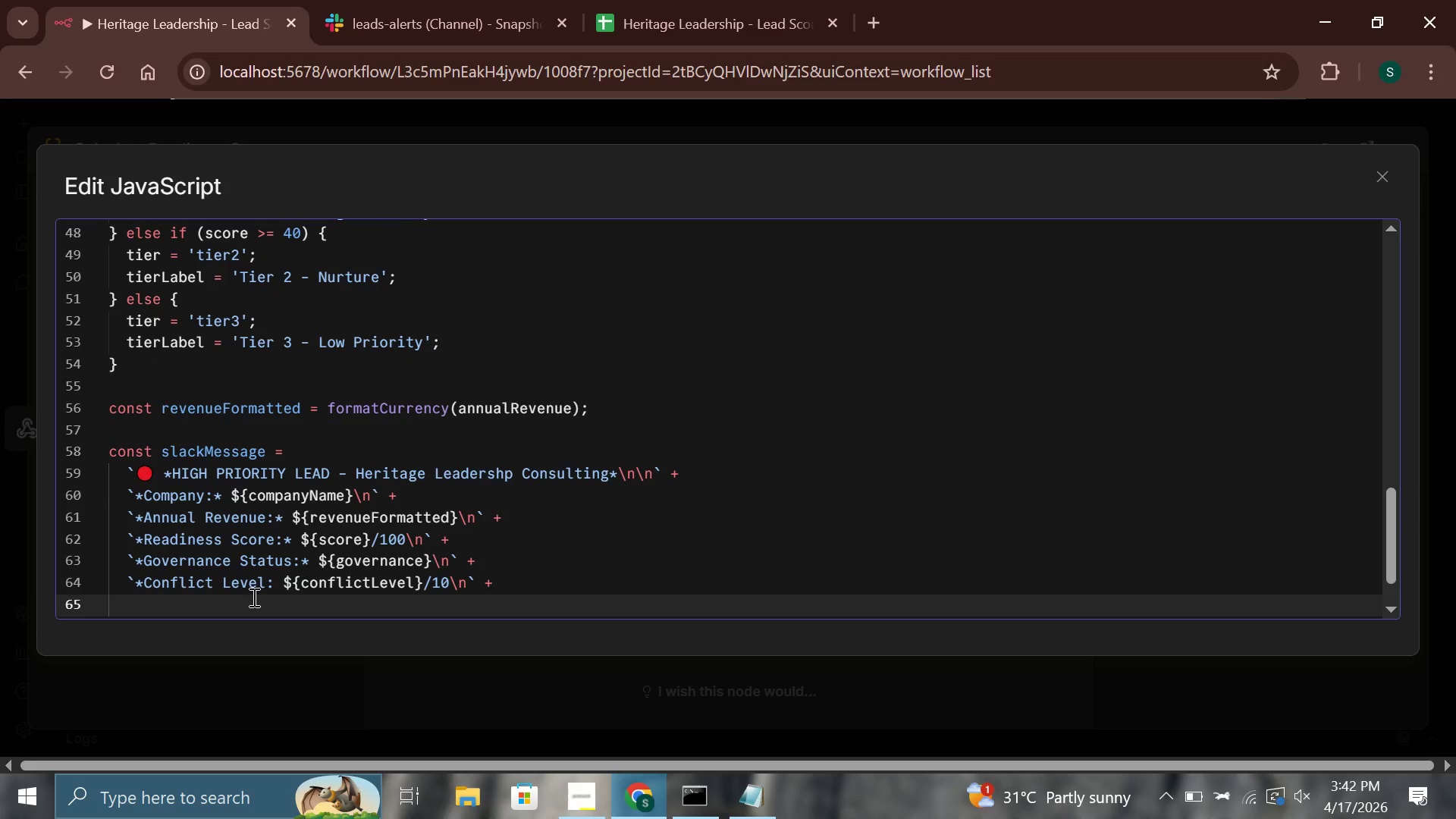 
key(Backquote)
 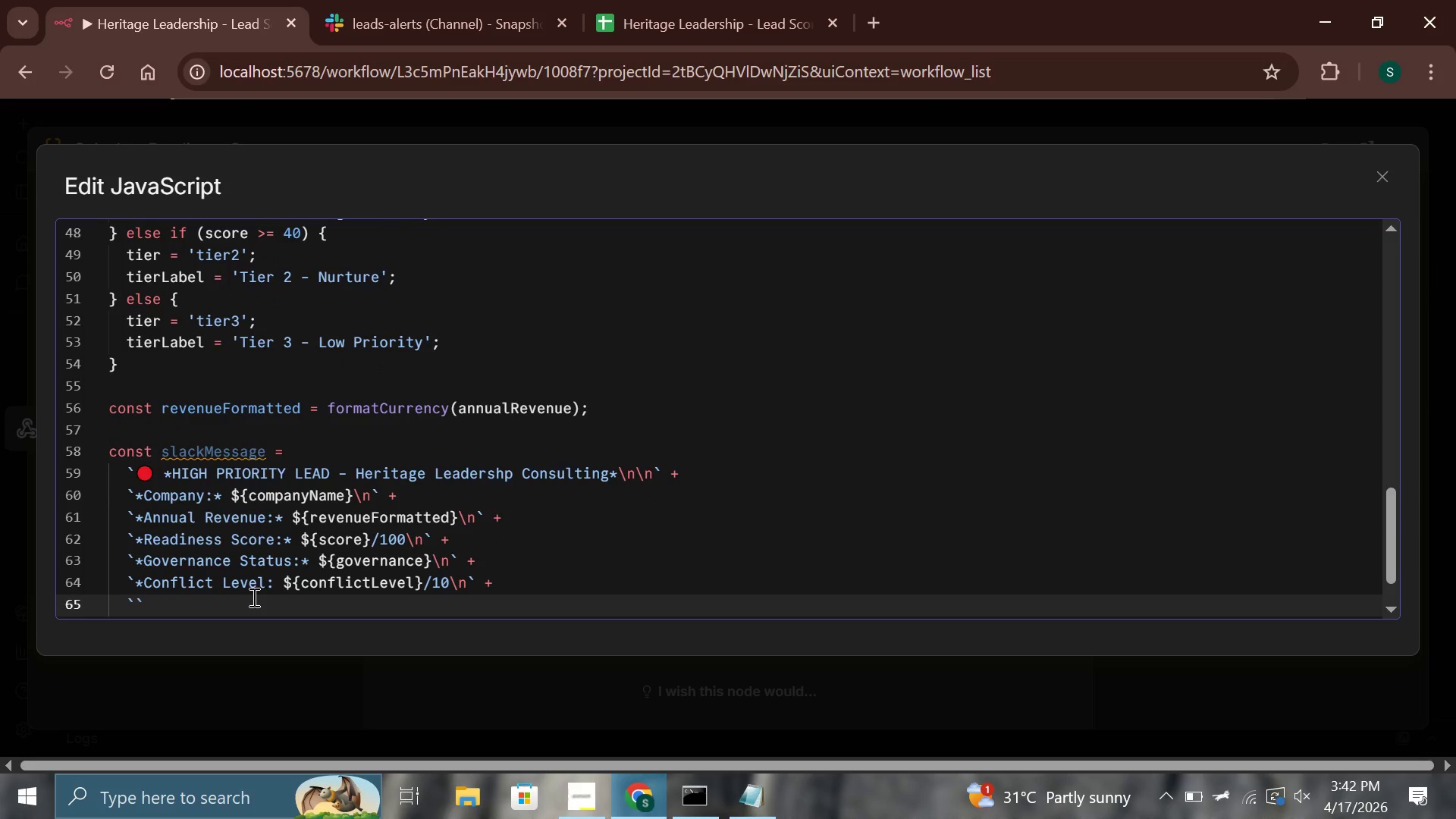 
hold_key(key=ShiftLeft, duration=1.52)
 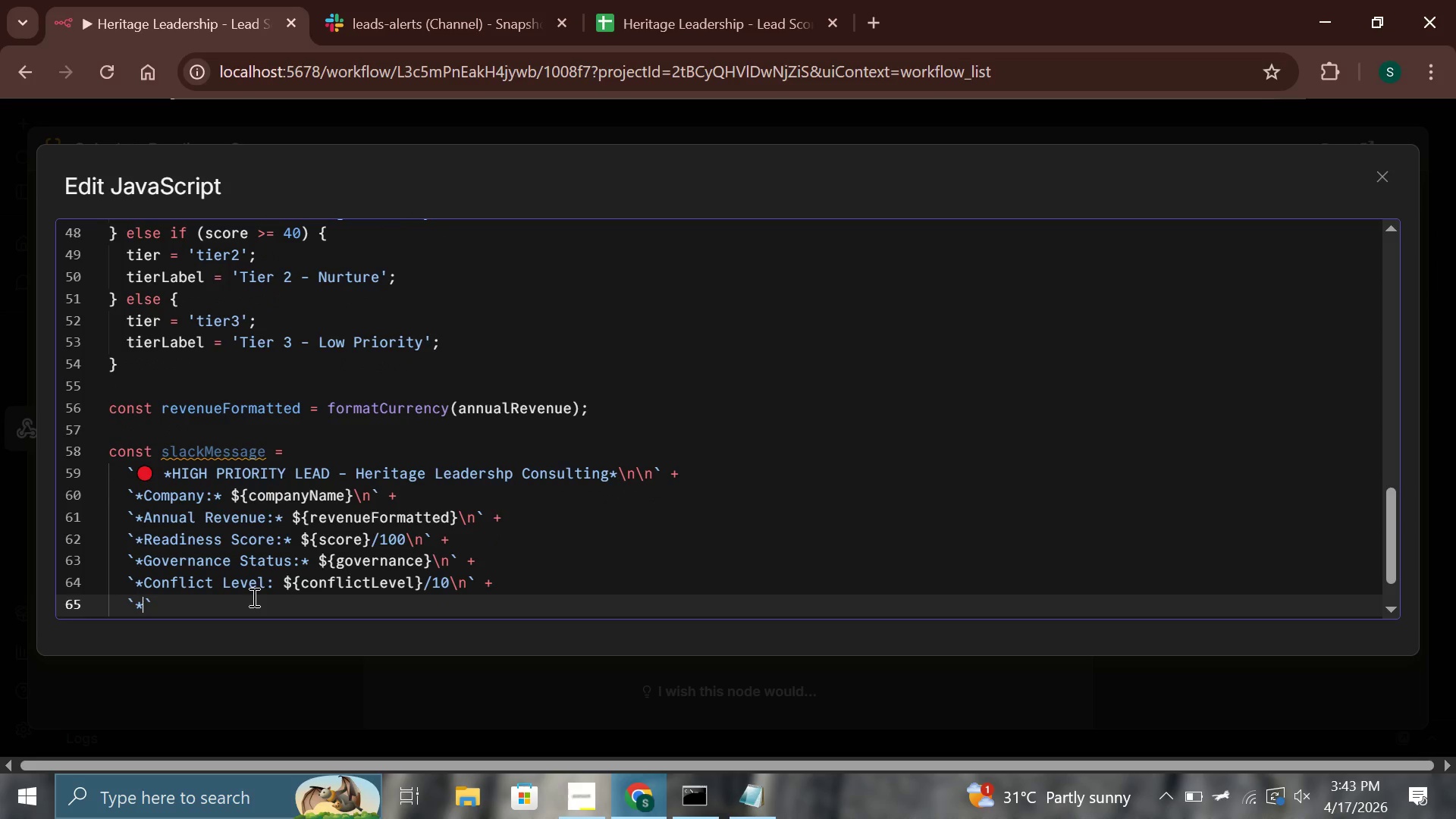 
type(*Business AgeL)
key(Backspace)
type(:)
 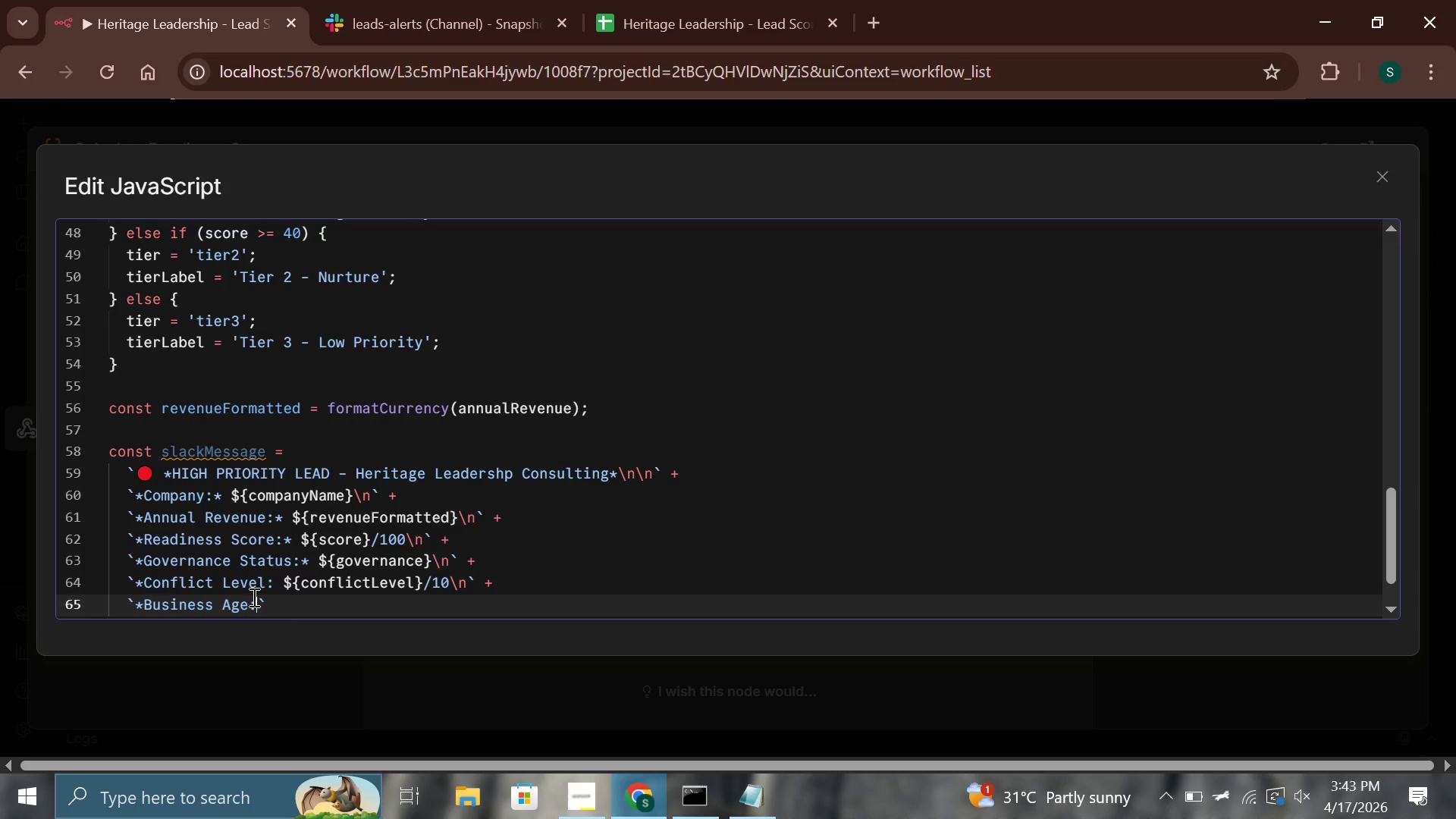 
key(Shift+8)
 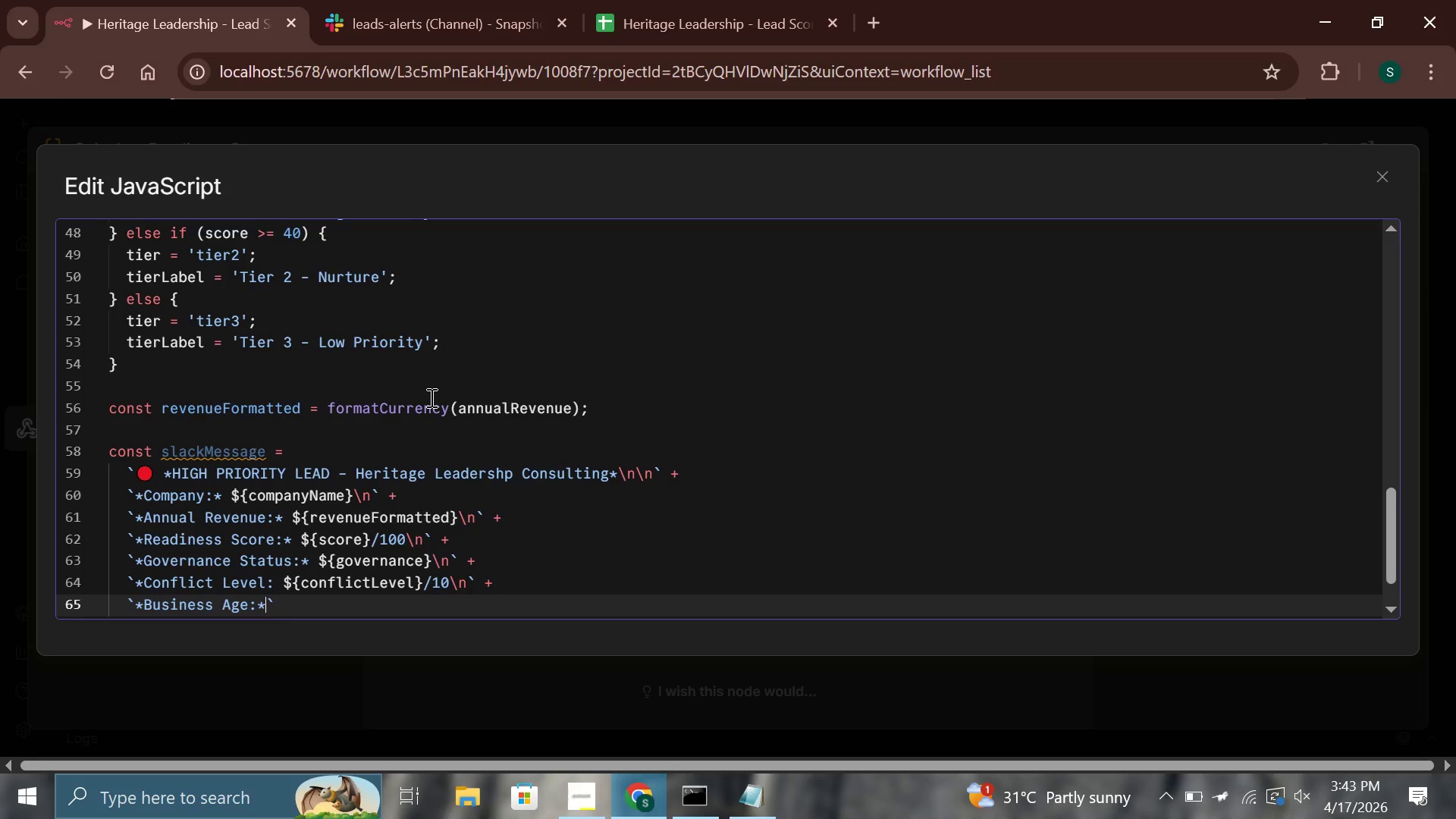 
key(Space)
 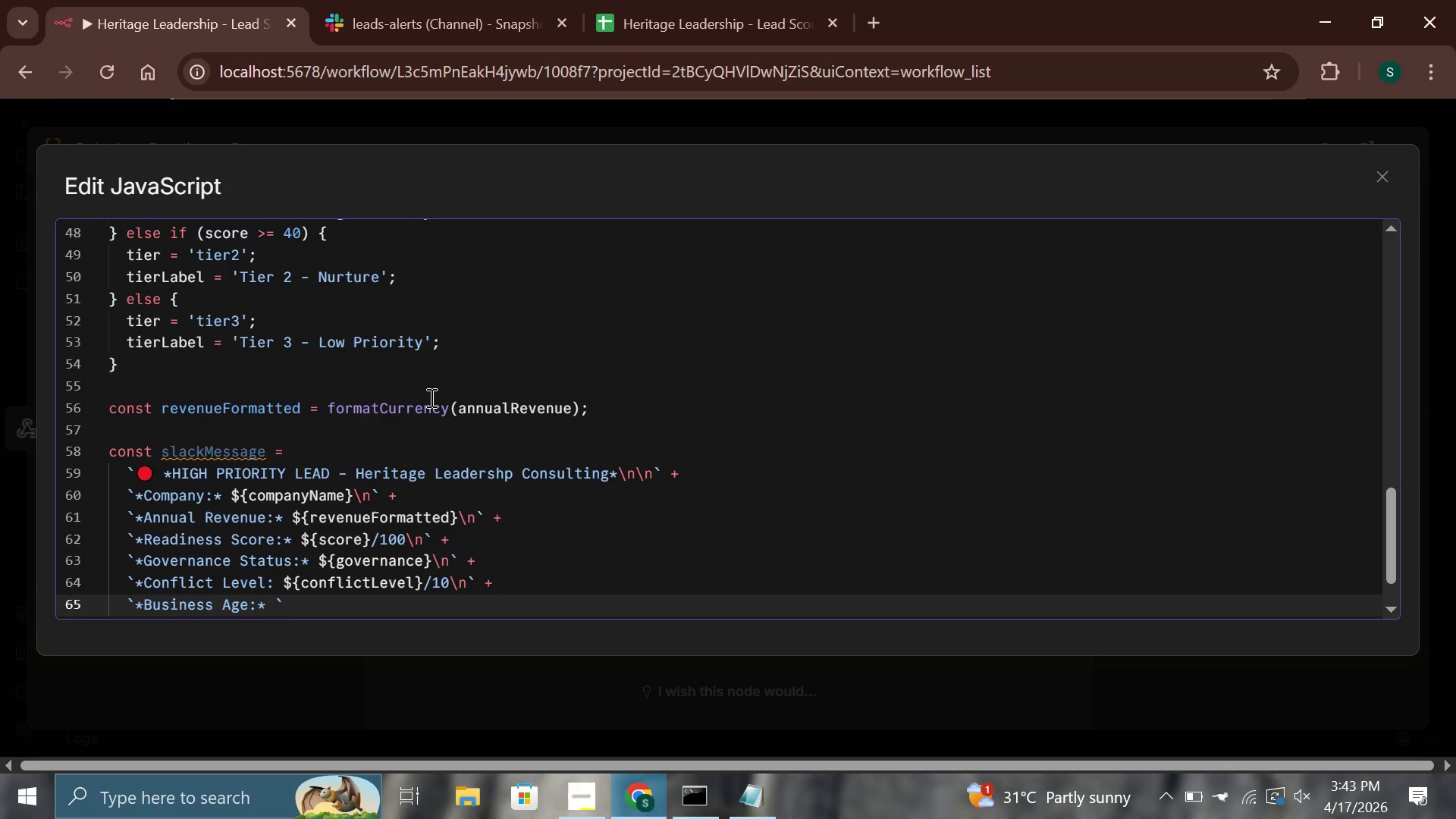 
hold_key(key=ShiftLeft, duration=1.52)
 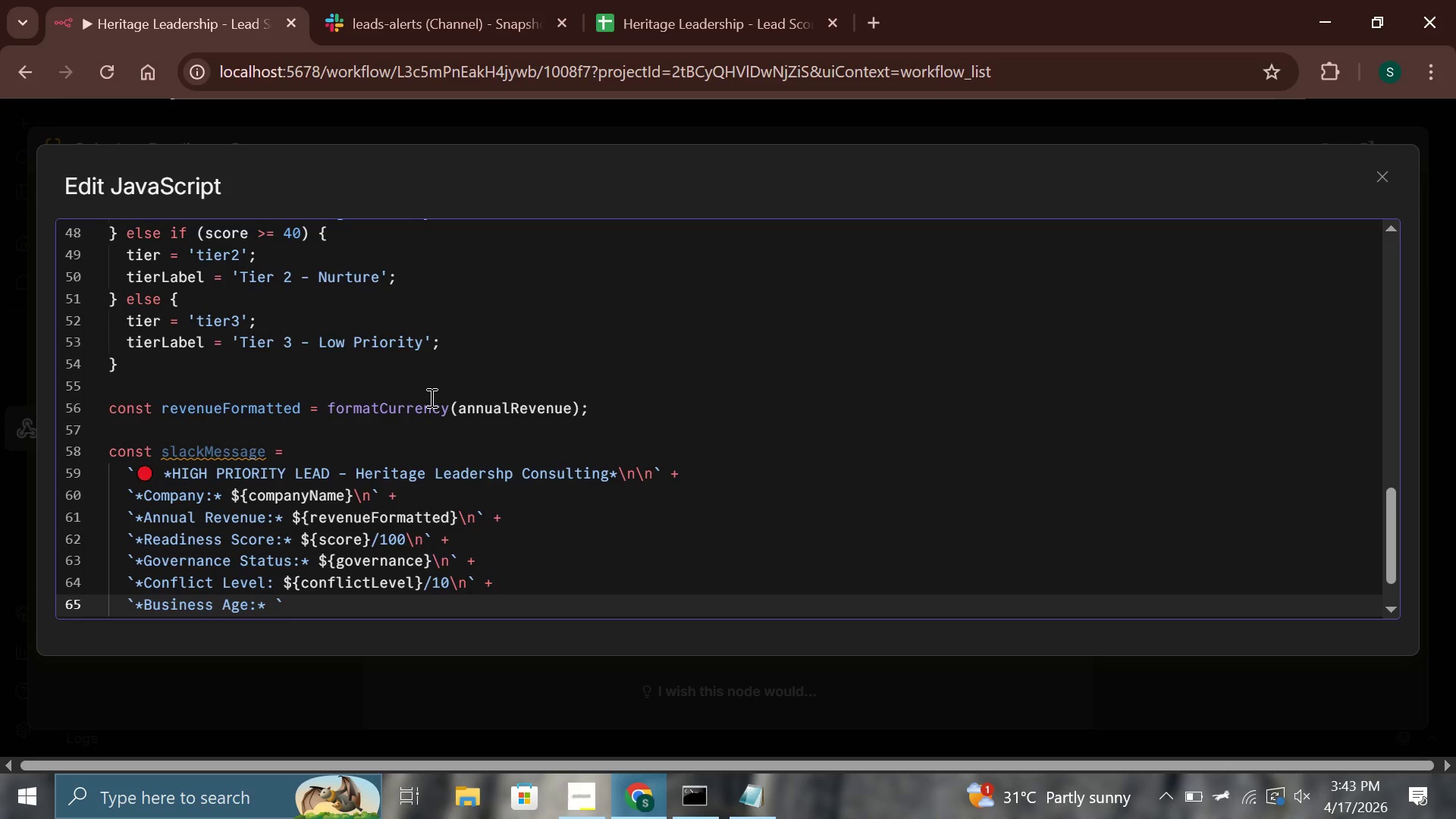 
hold_key(key=ShiftLeft, duration=1.5)
 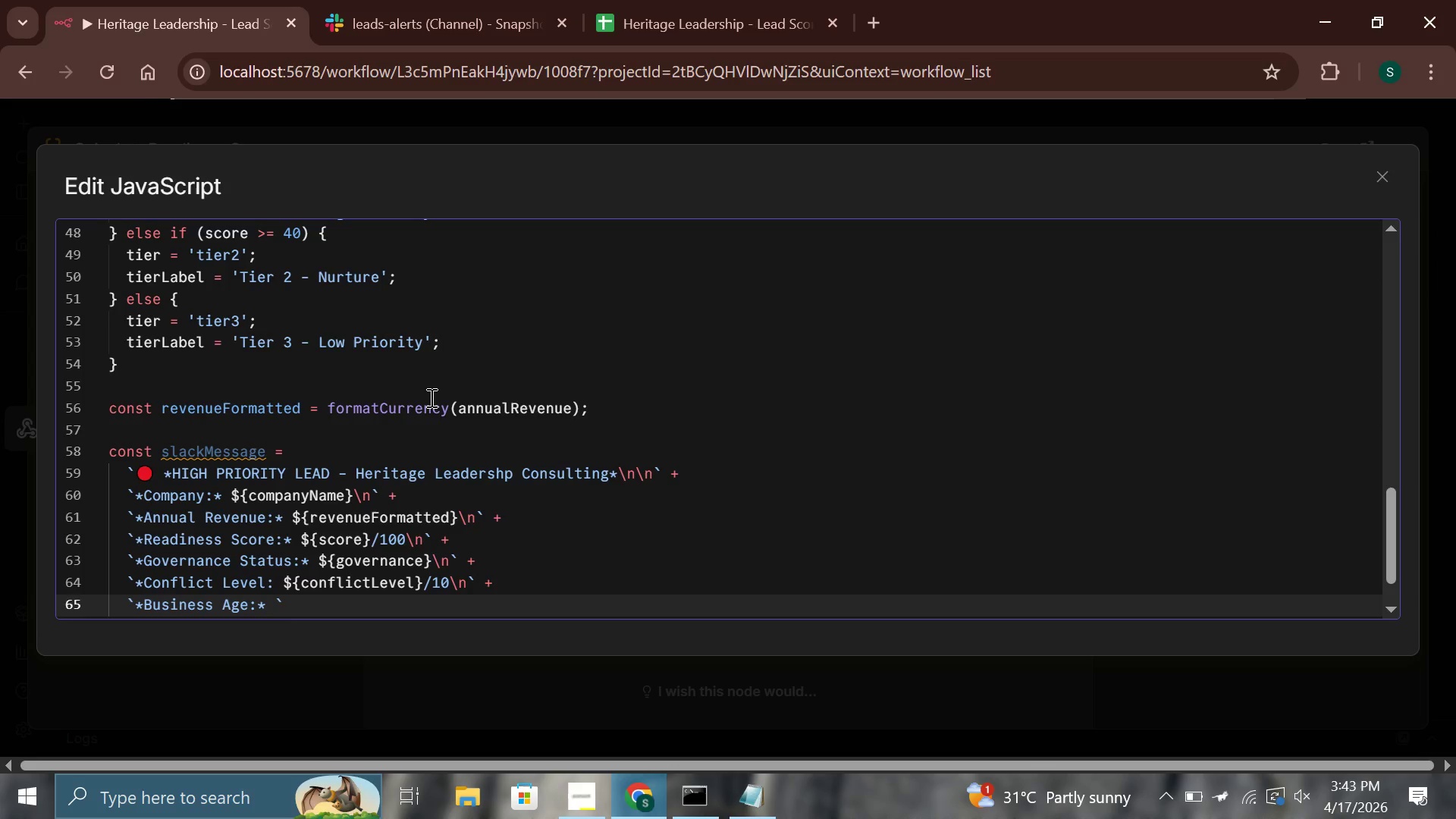 
hold_key(key=ShiftLeft, duration=1.51)
 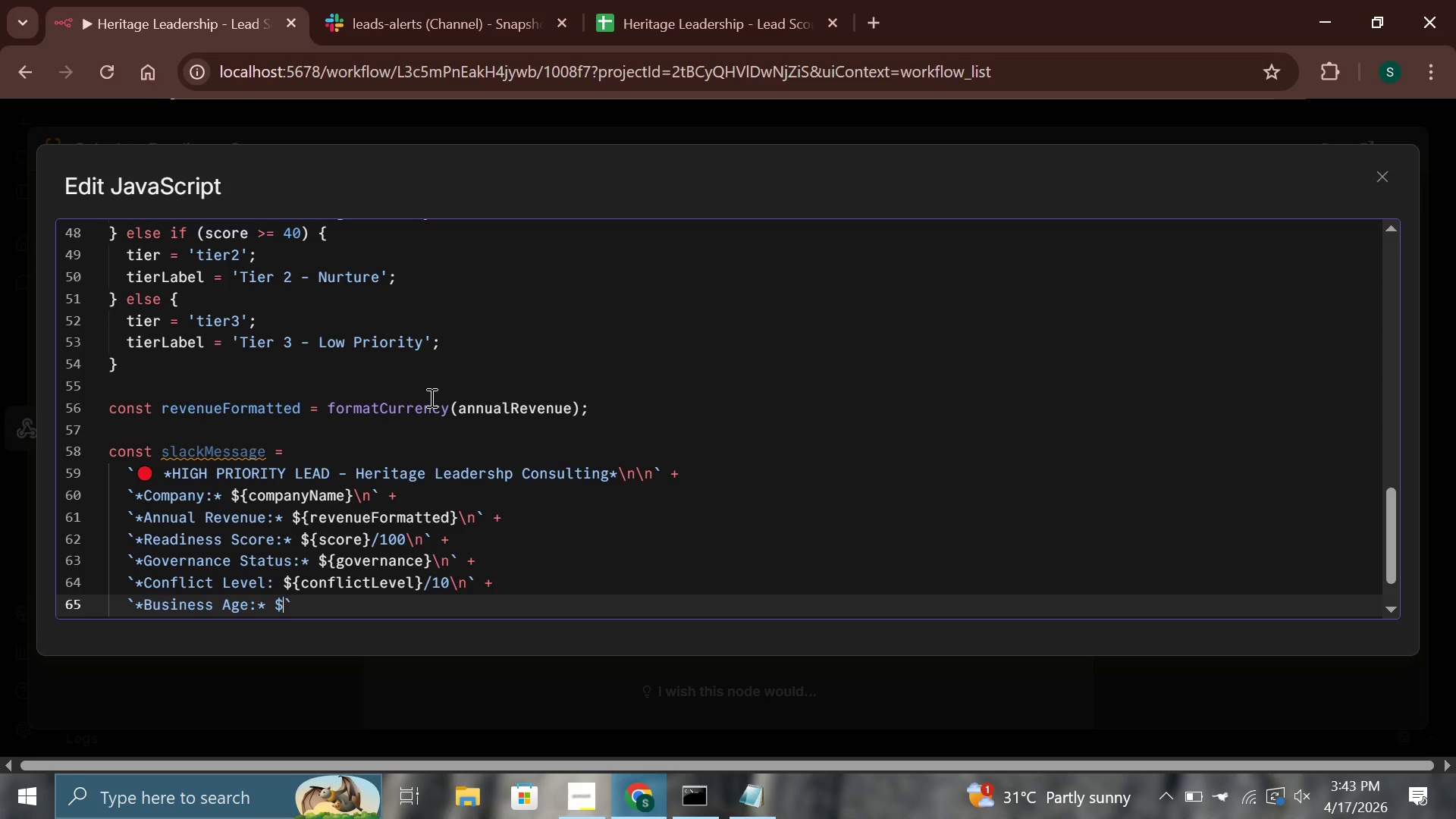 
type(${busin)
 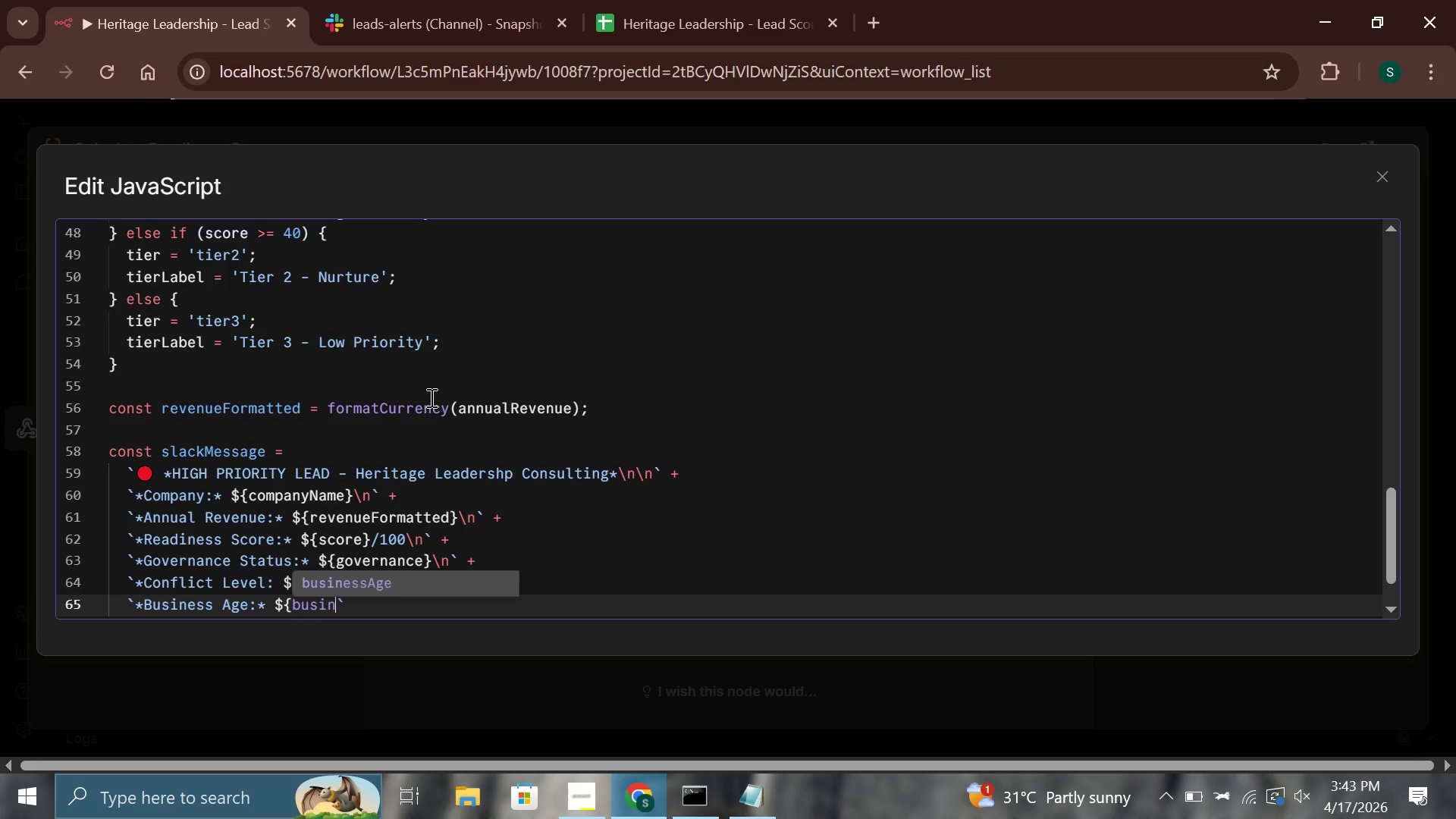 
 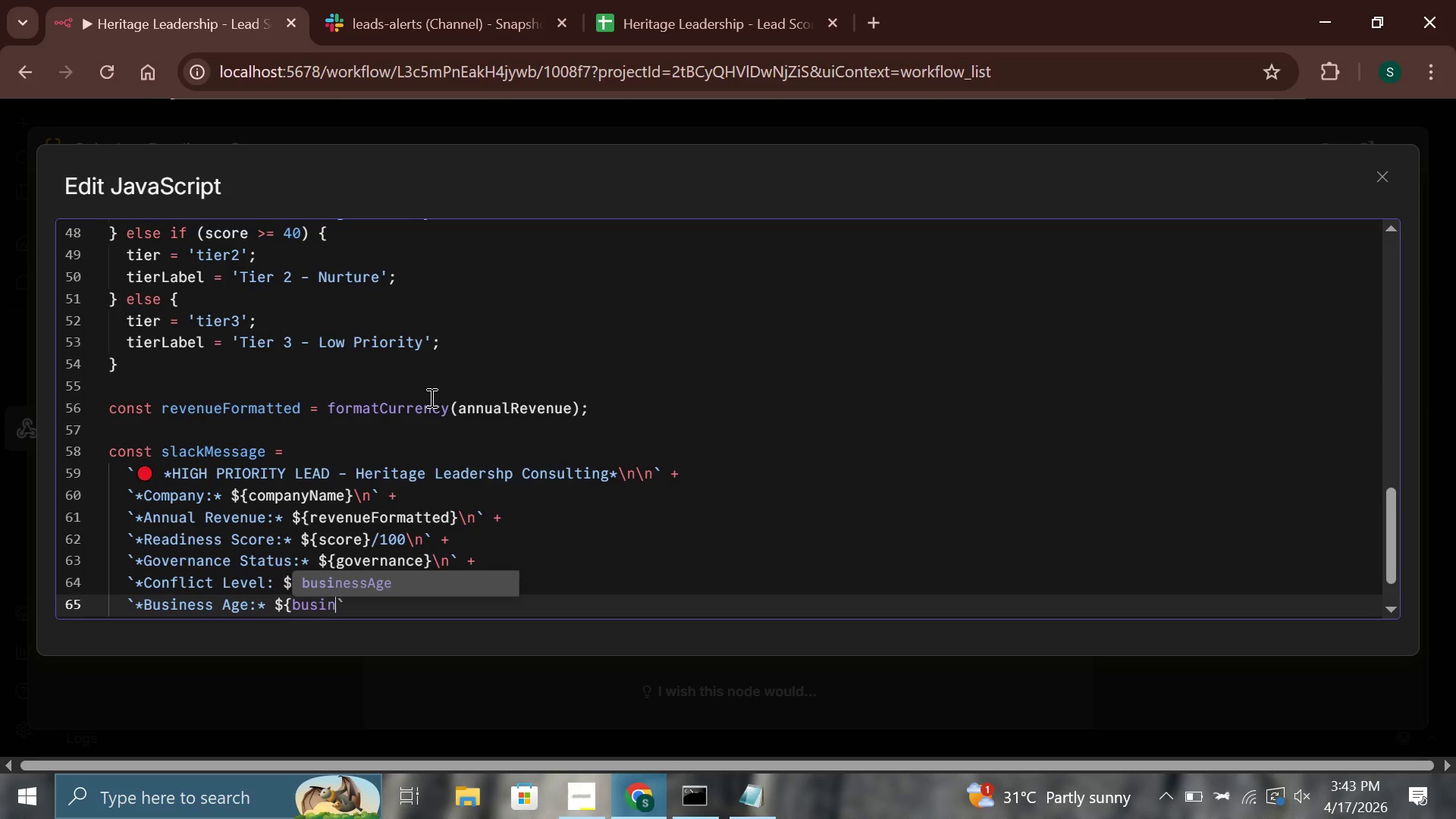 
key(Enter)
 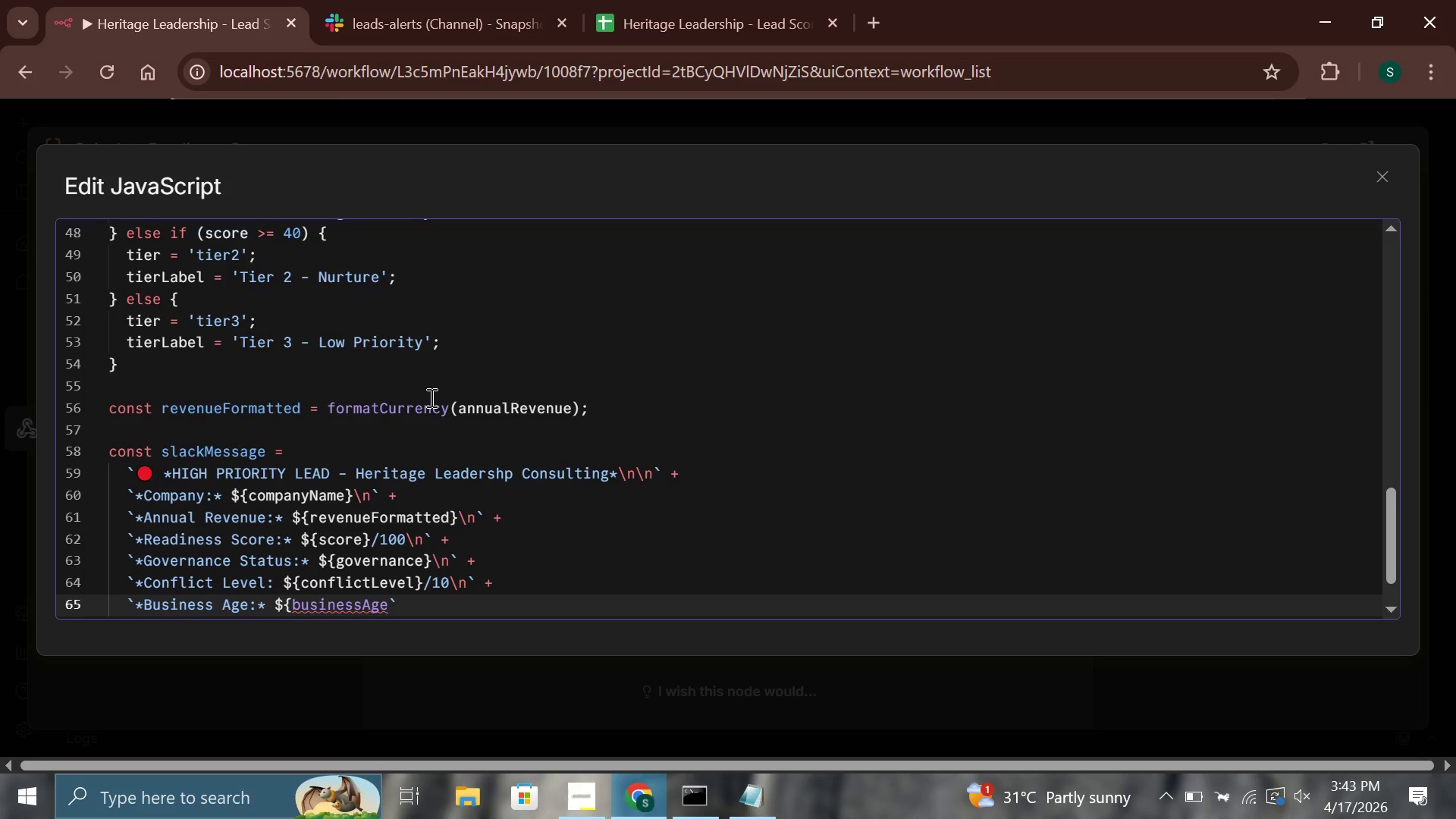 
type(} years\n)
 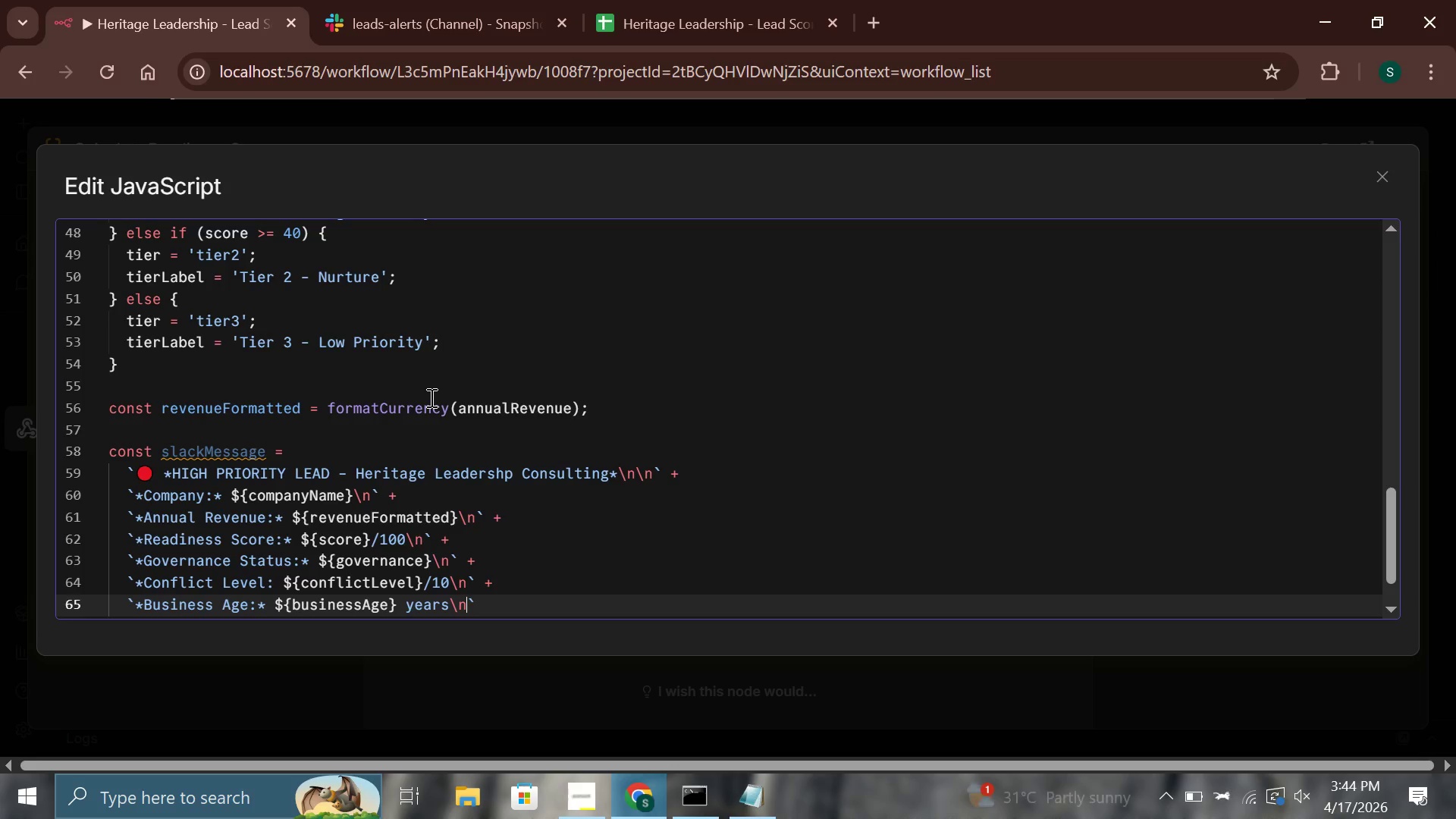 
wait(73.72)
 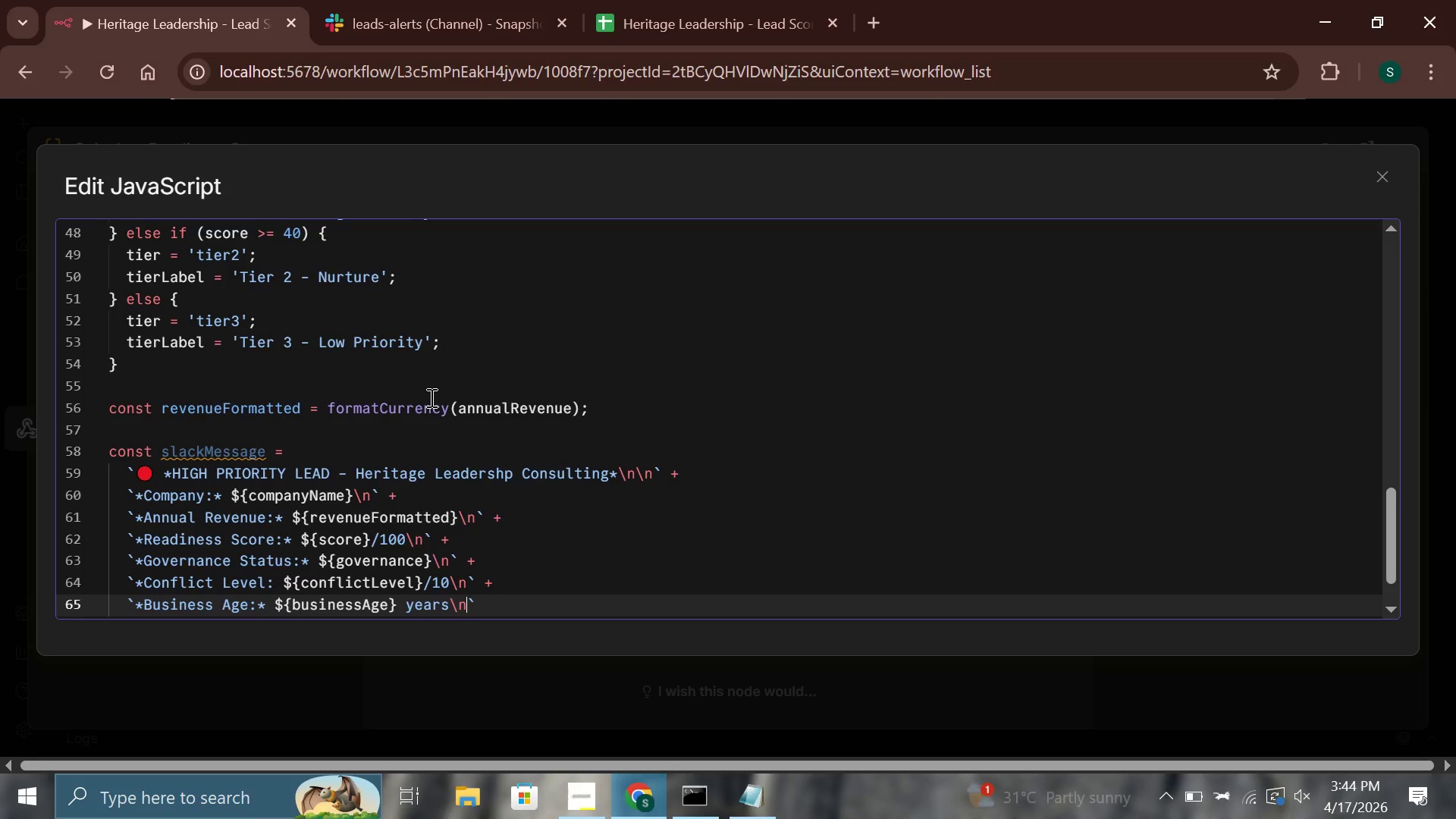 
key(ArrowUp)
 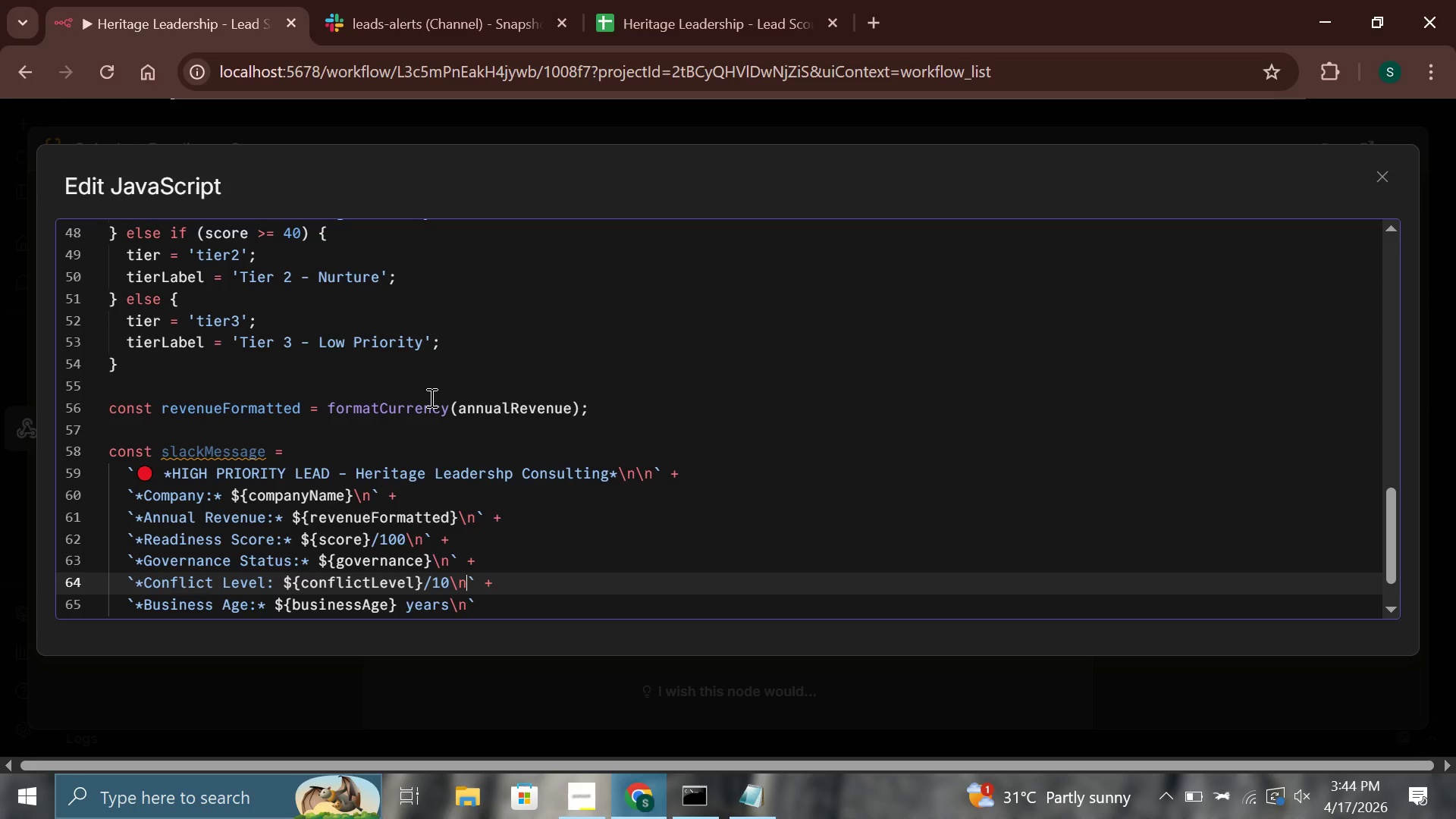 
key(ArrowUp)
 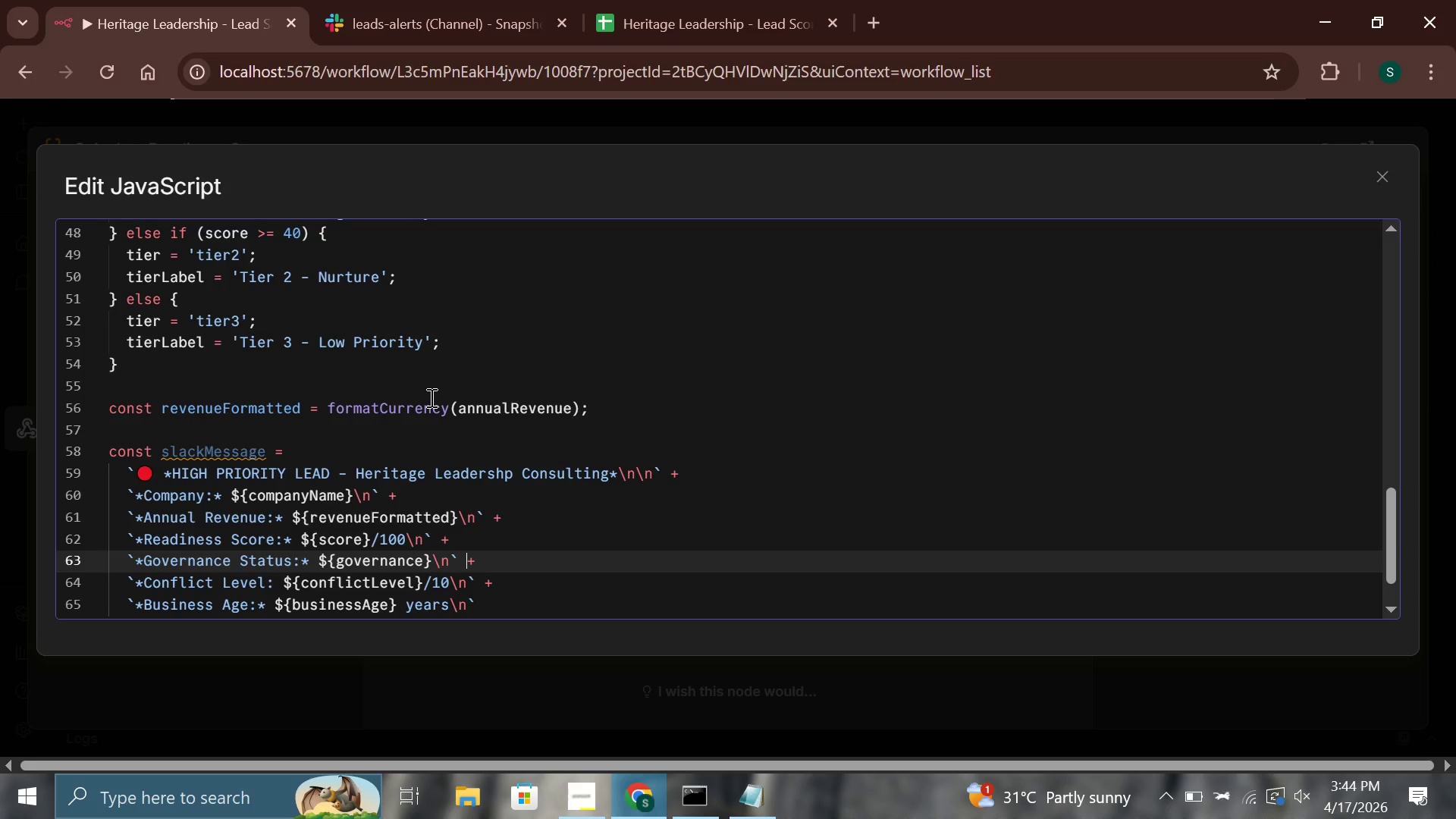 
key(ArrowDown)
 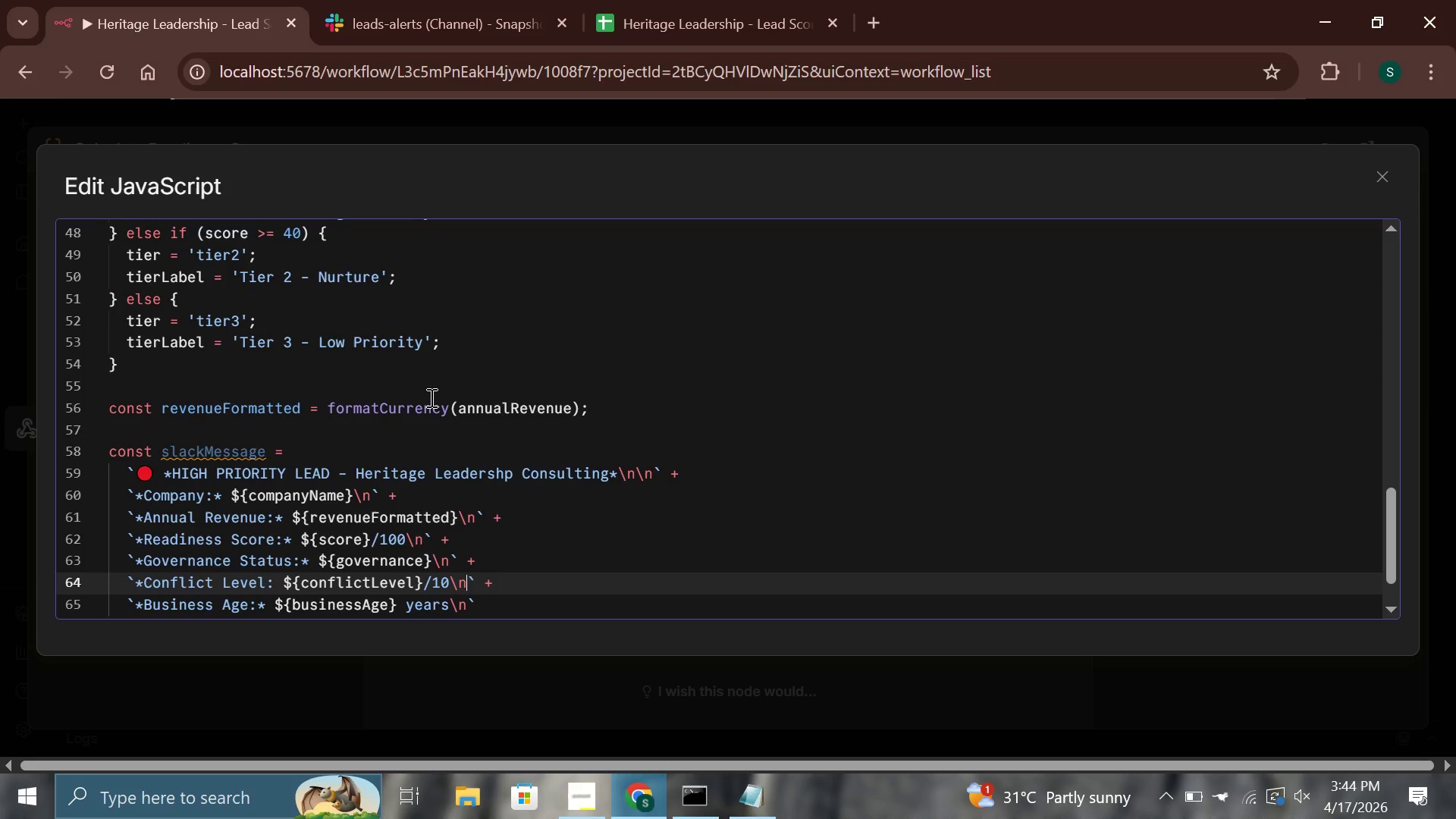 
key(ArrowDown)
 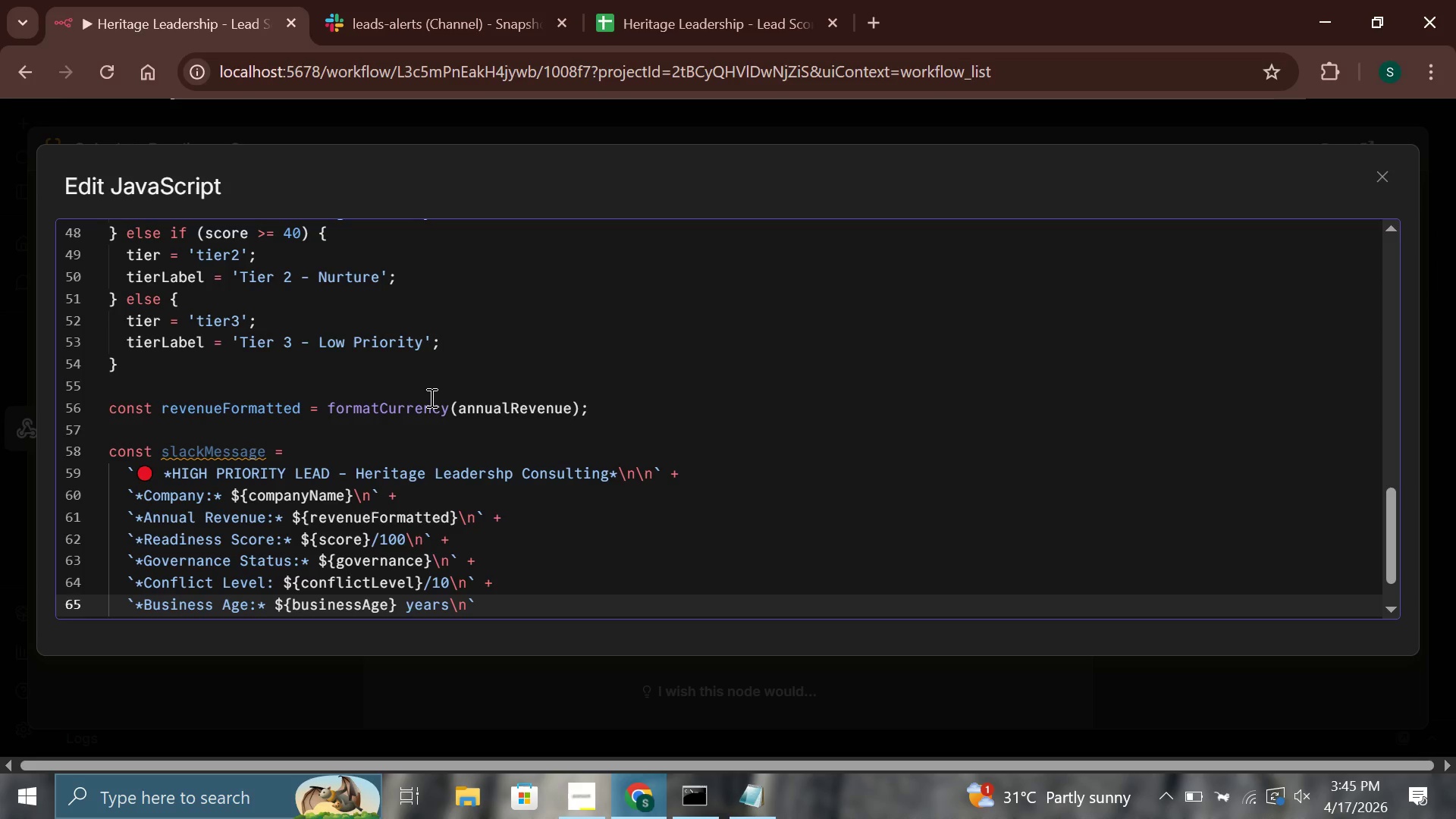 
wait(24.95)
 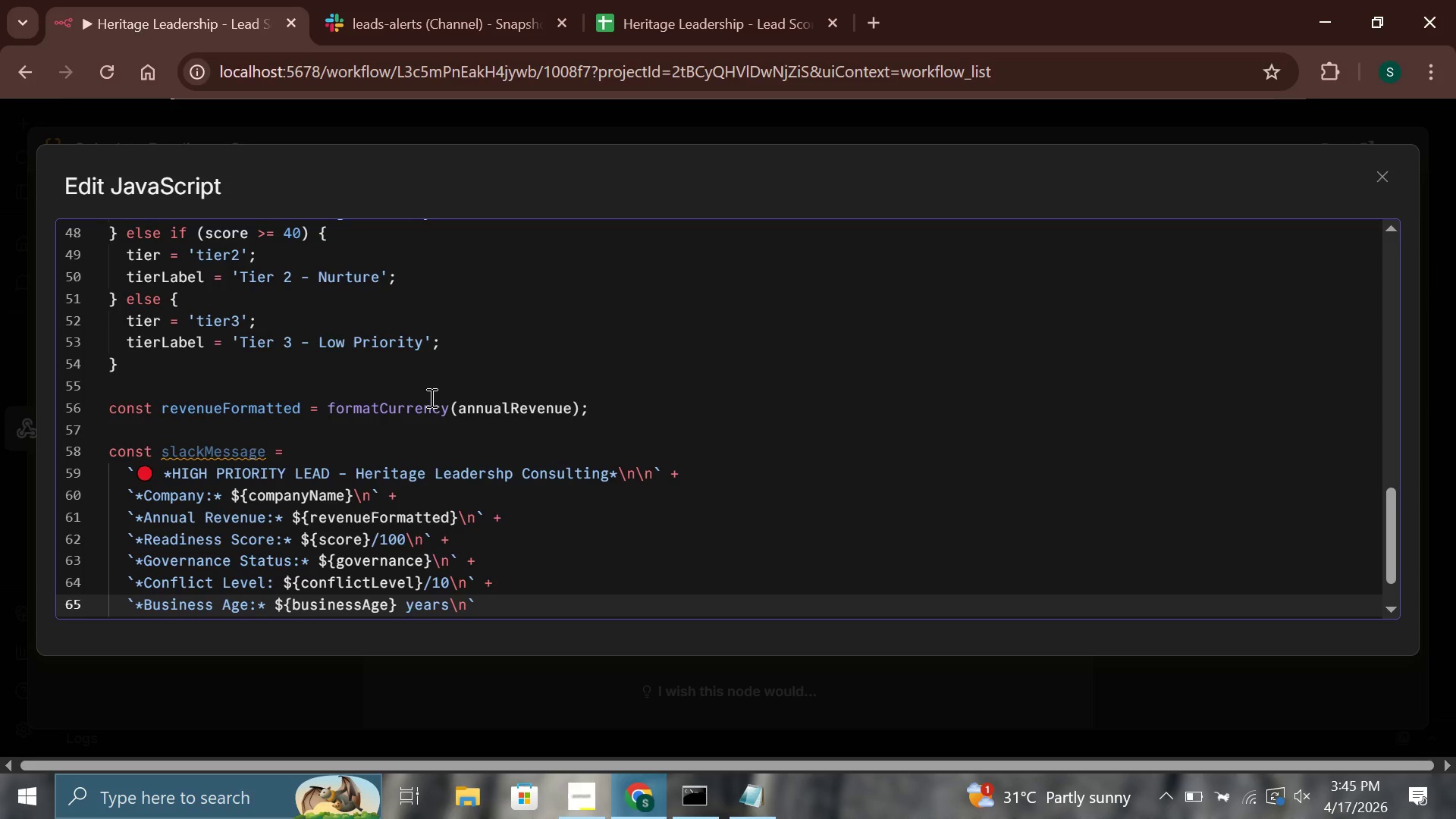 
key(ArrowUp)
 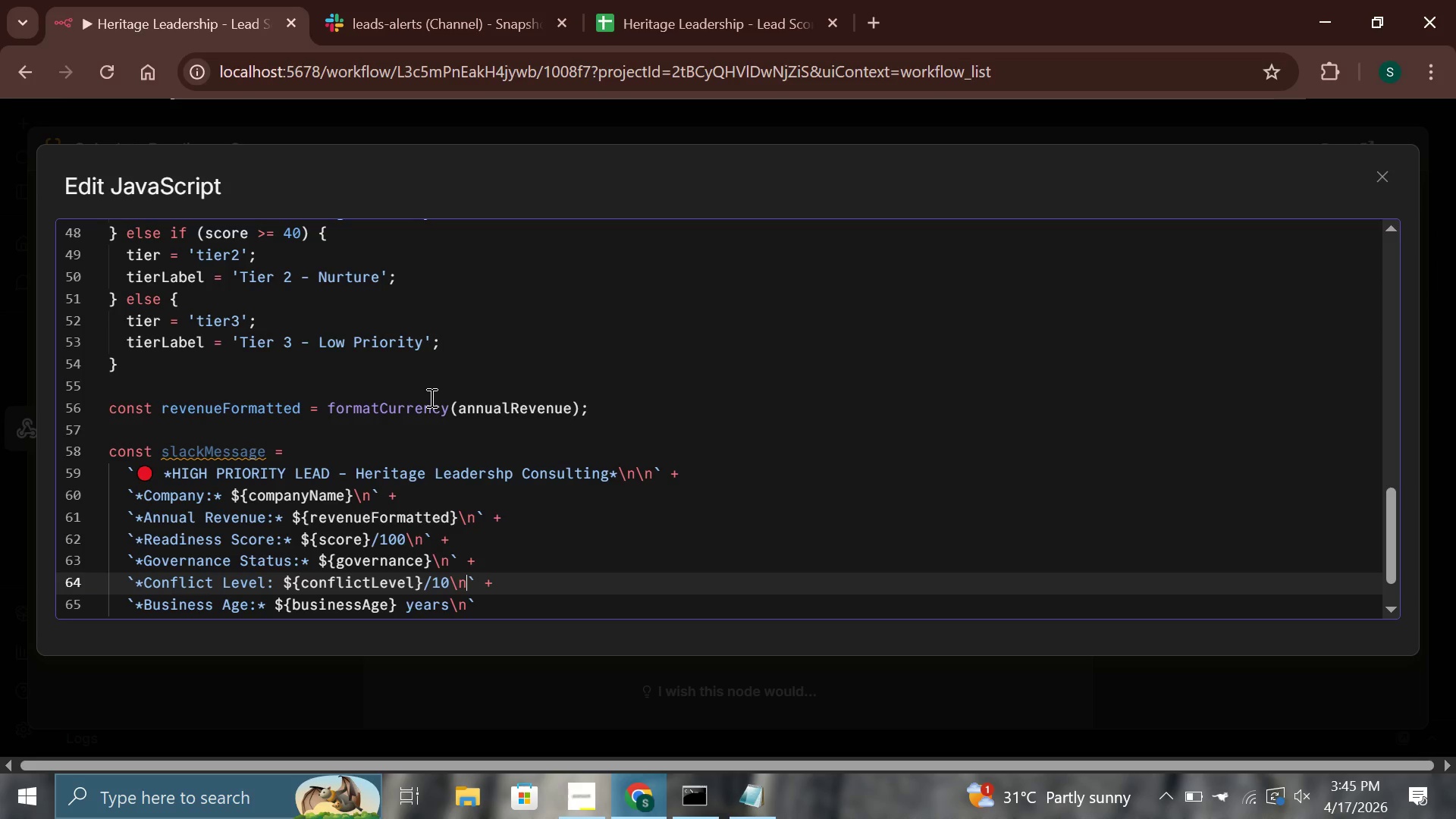 
key(ArrowUp)
 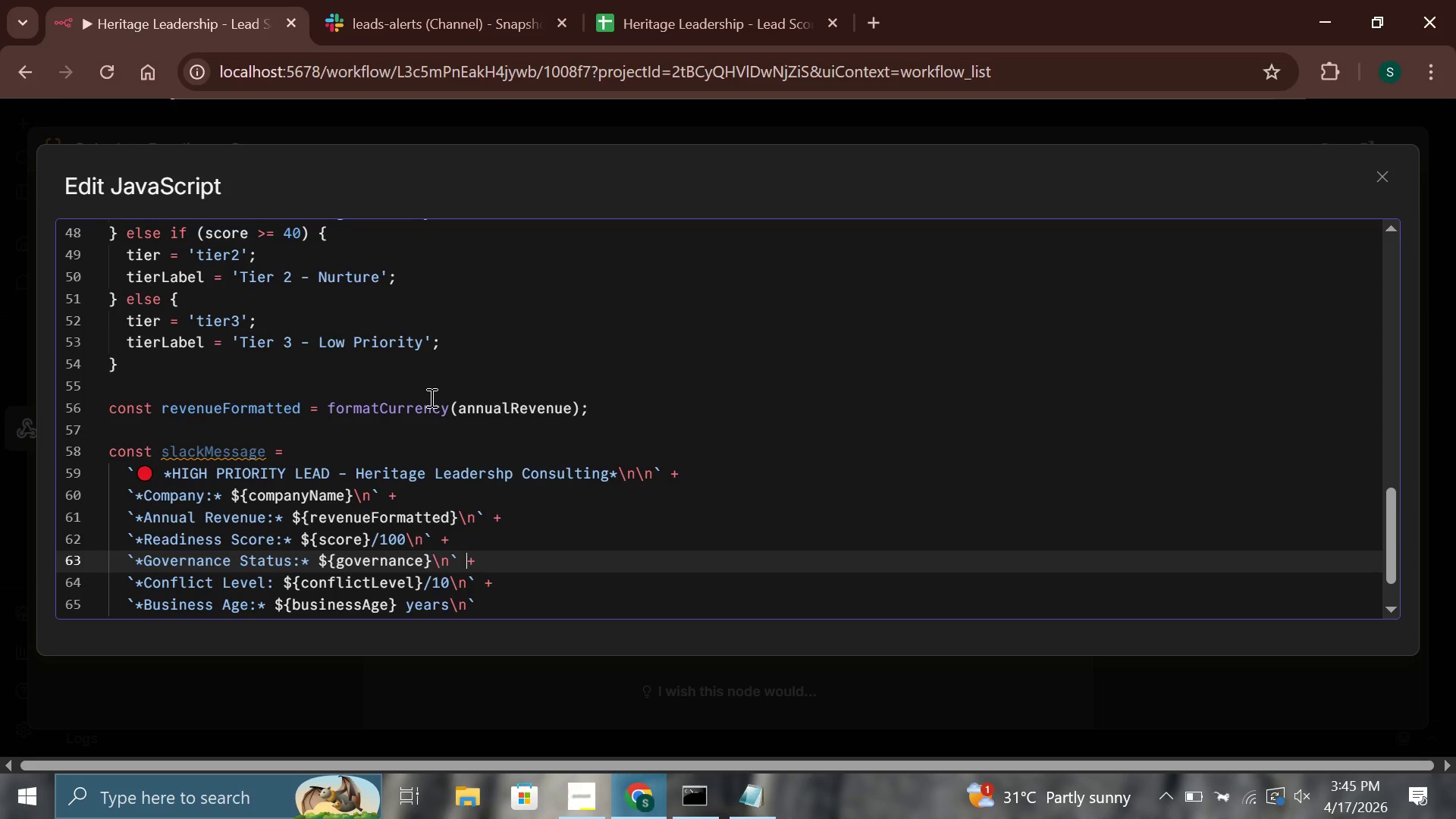 
key(ArrowDown)
 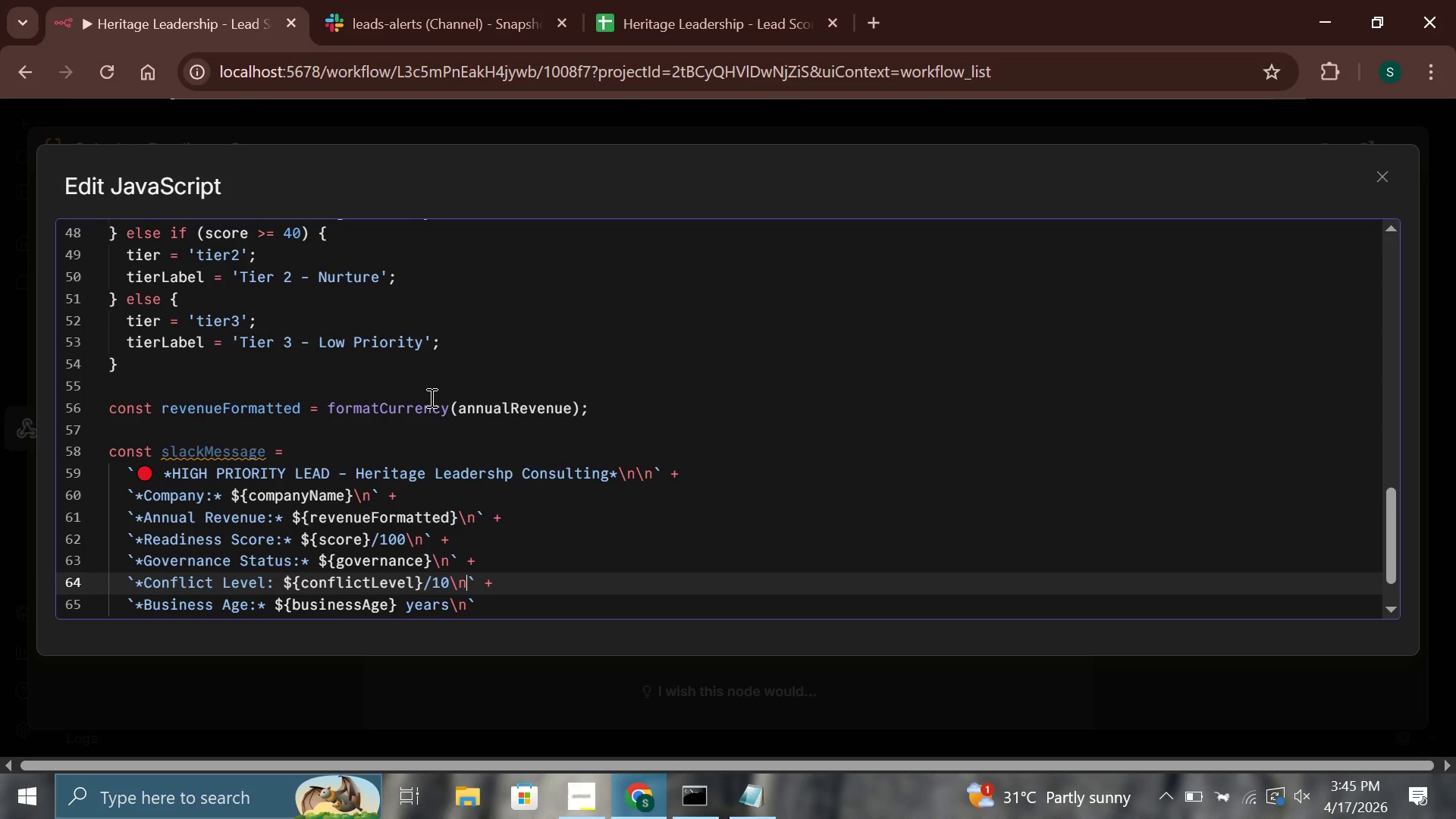 
key(ArrowDown)
 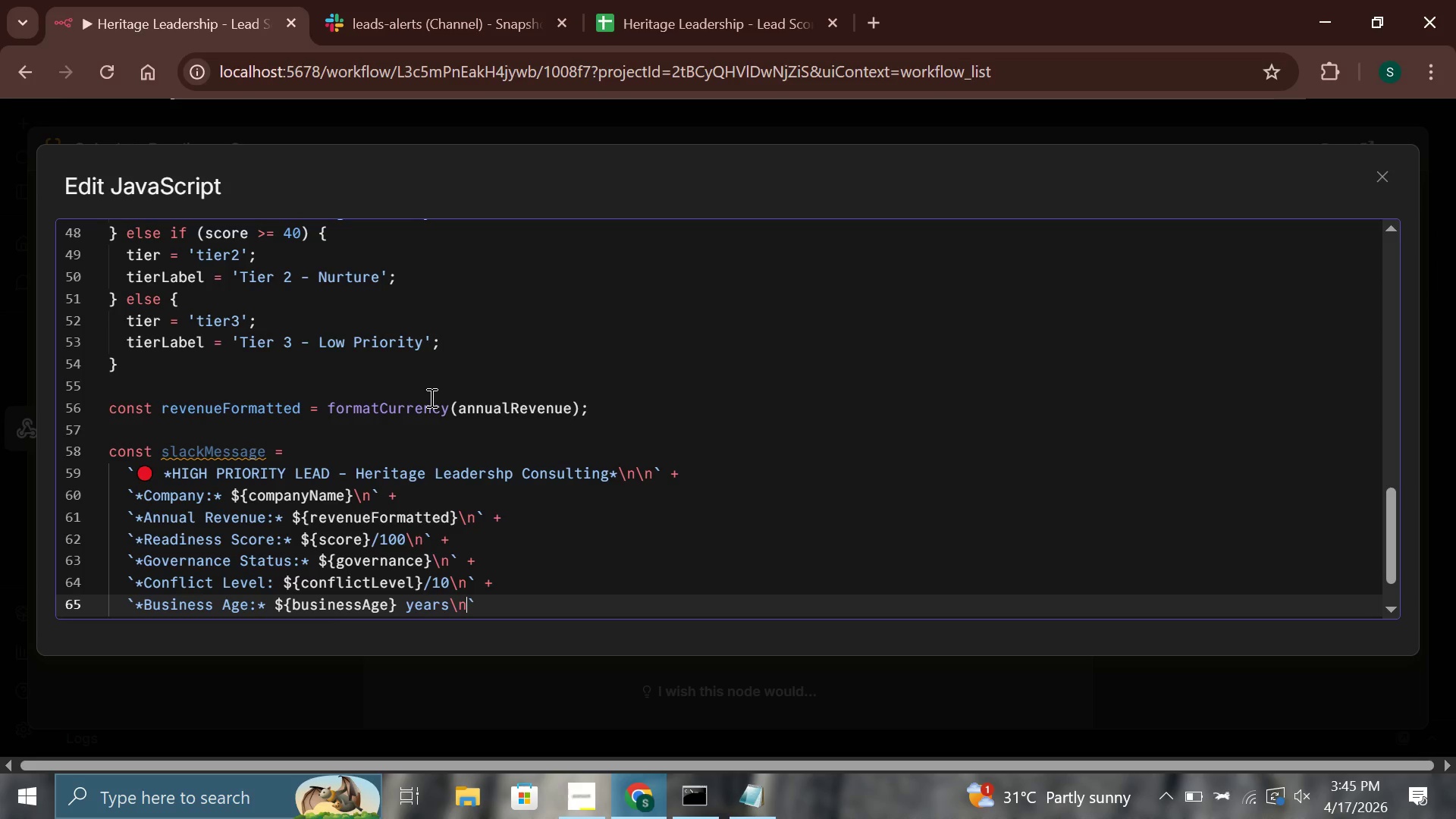 
key(ArrowRight)
 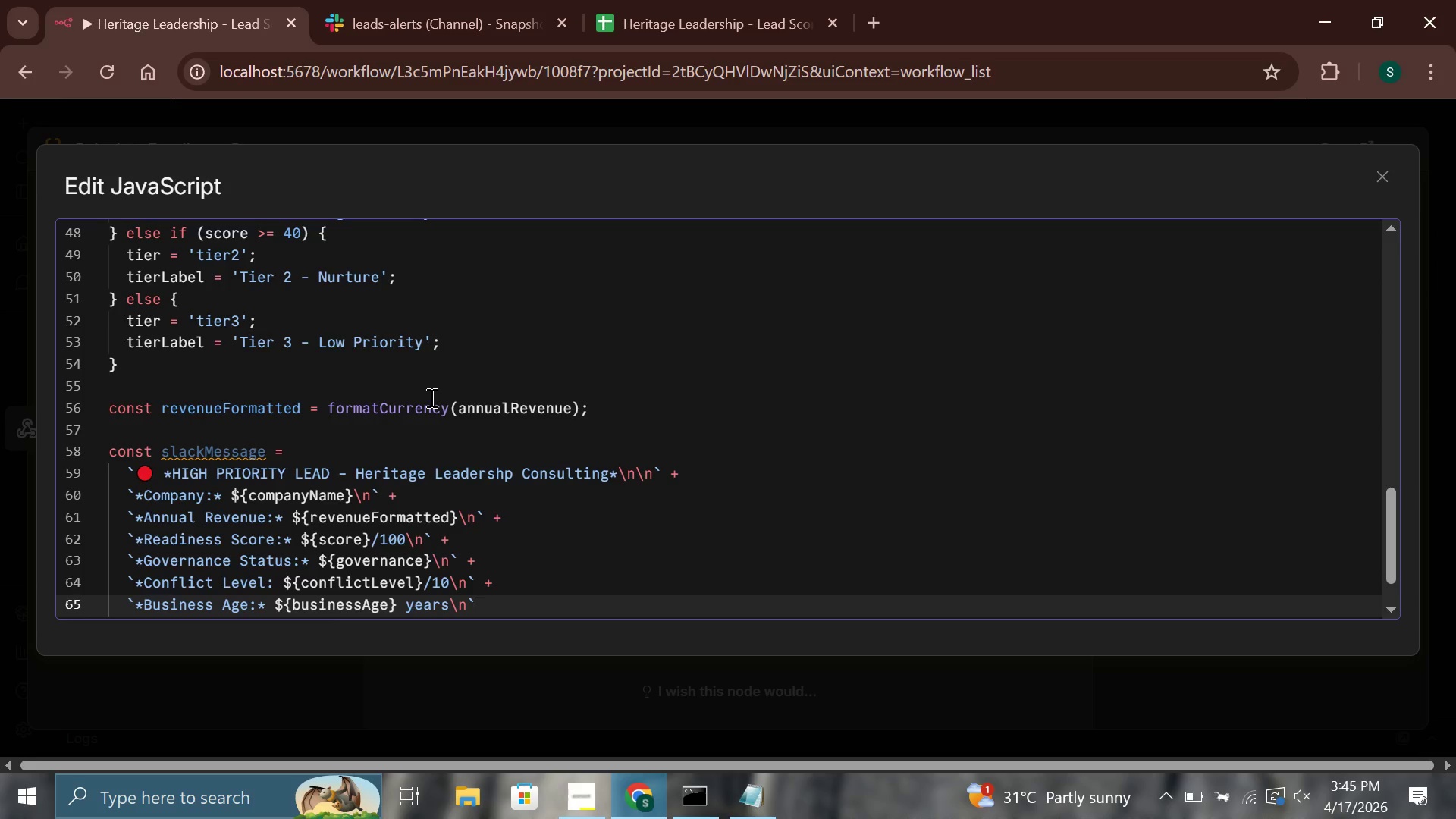 
key(ArrowUp)
 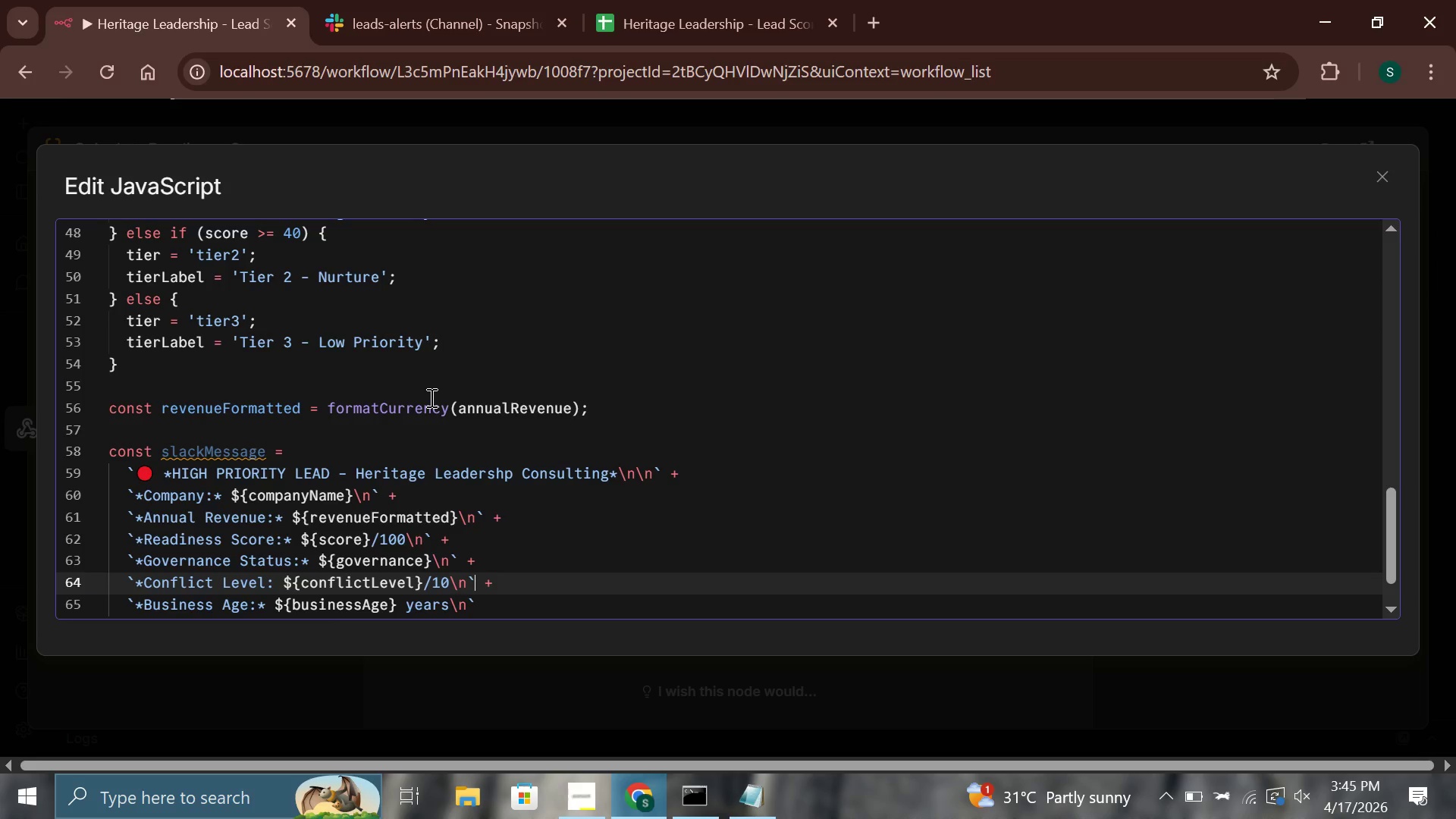 
key(ArrowDown)
 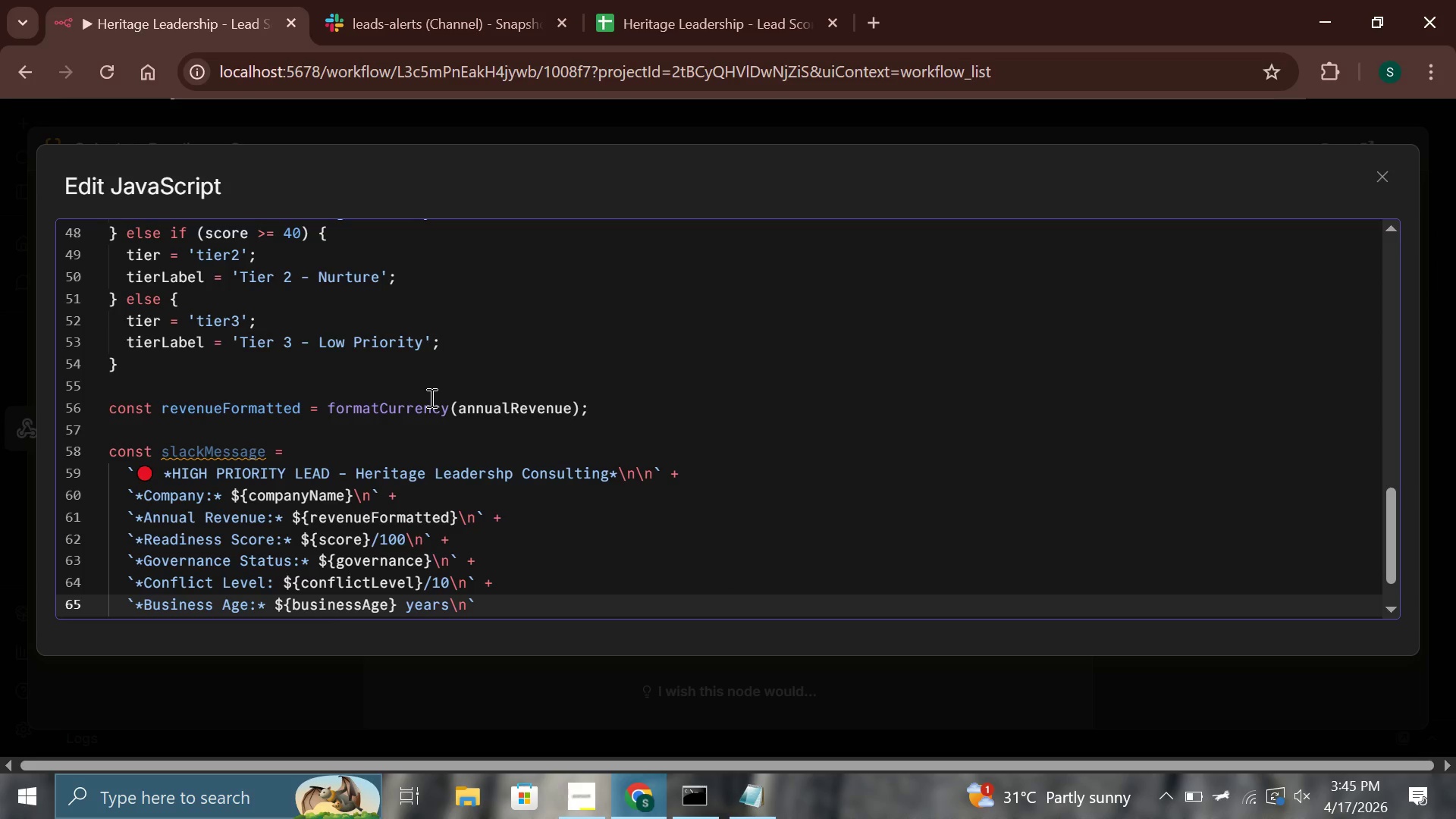 
key(Space)
 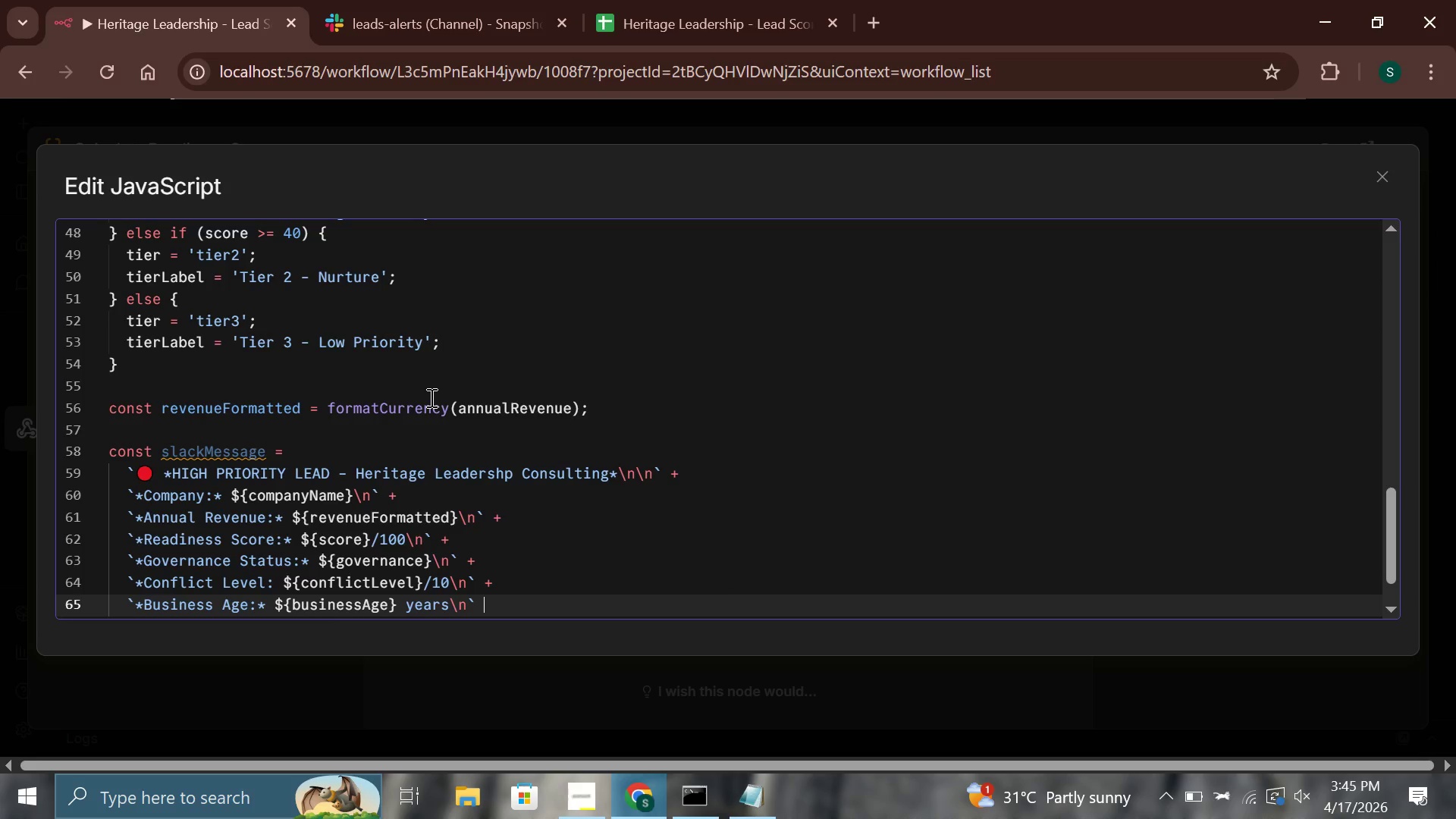 
key(Shift+Equal)
 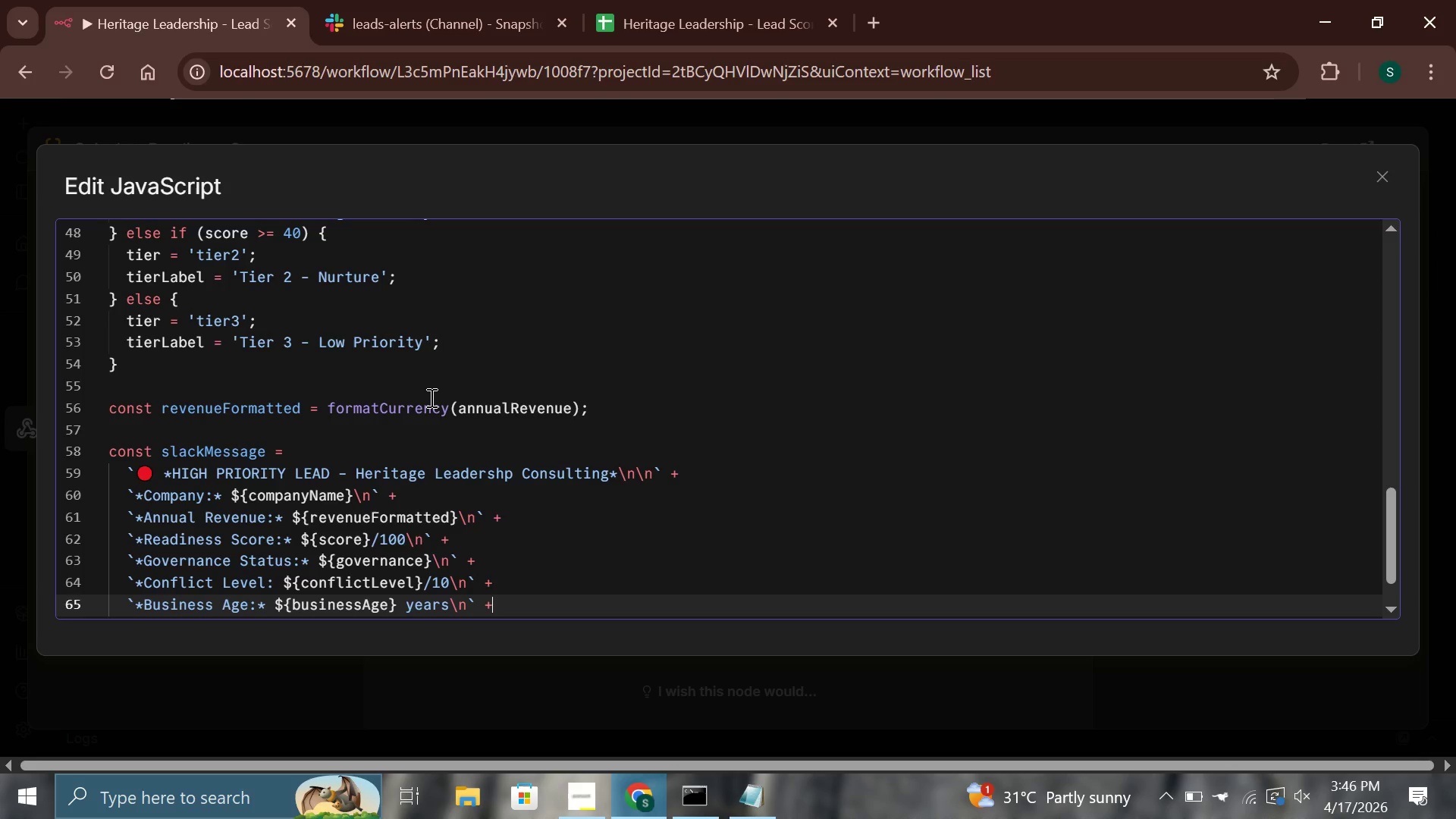 
wait(49.69)
 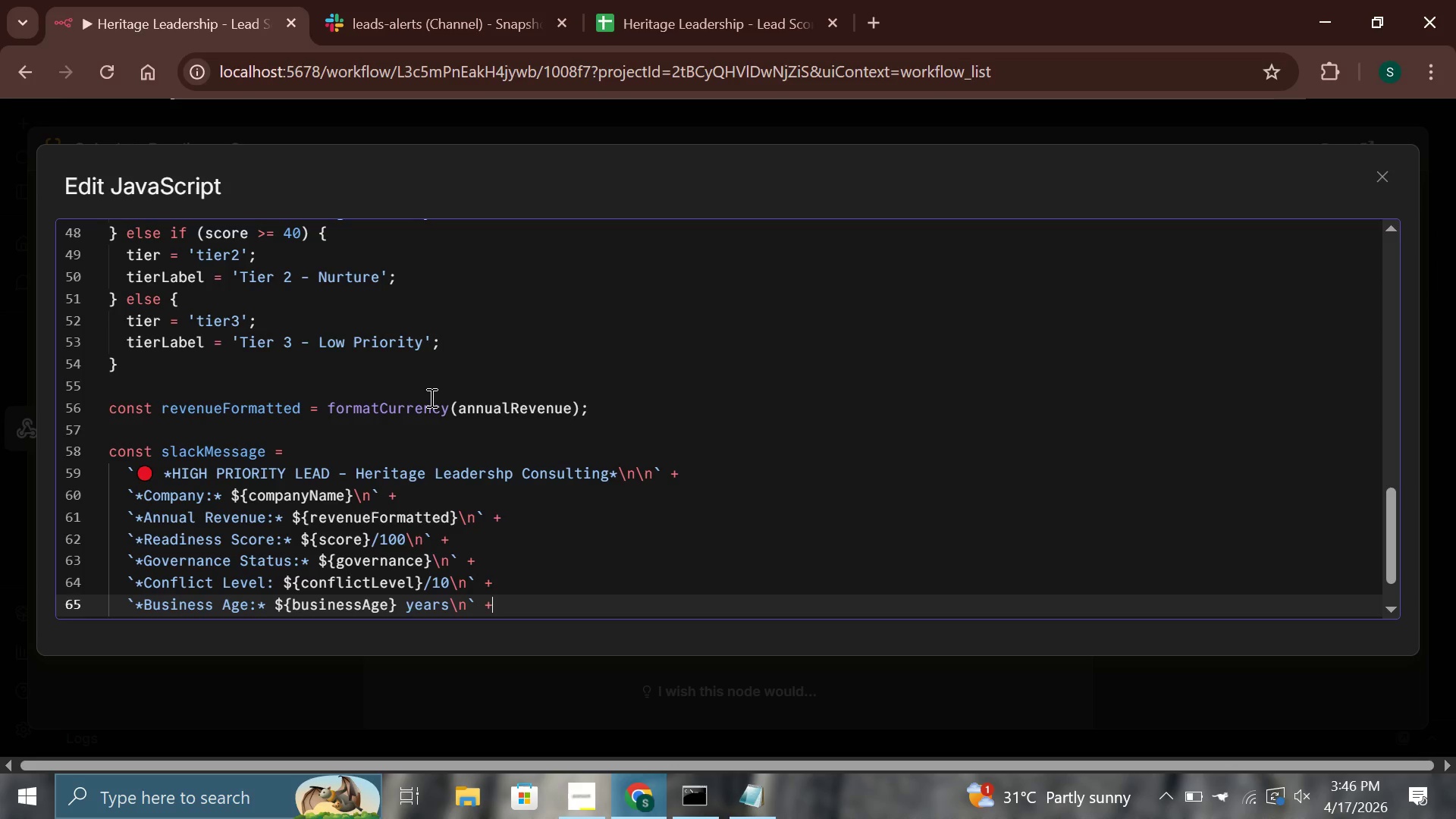 
key(Enter)
 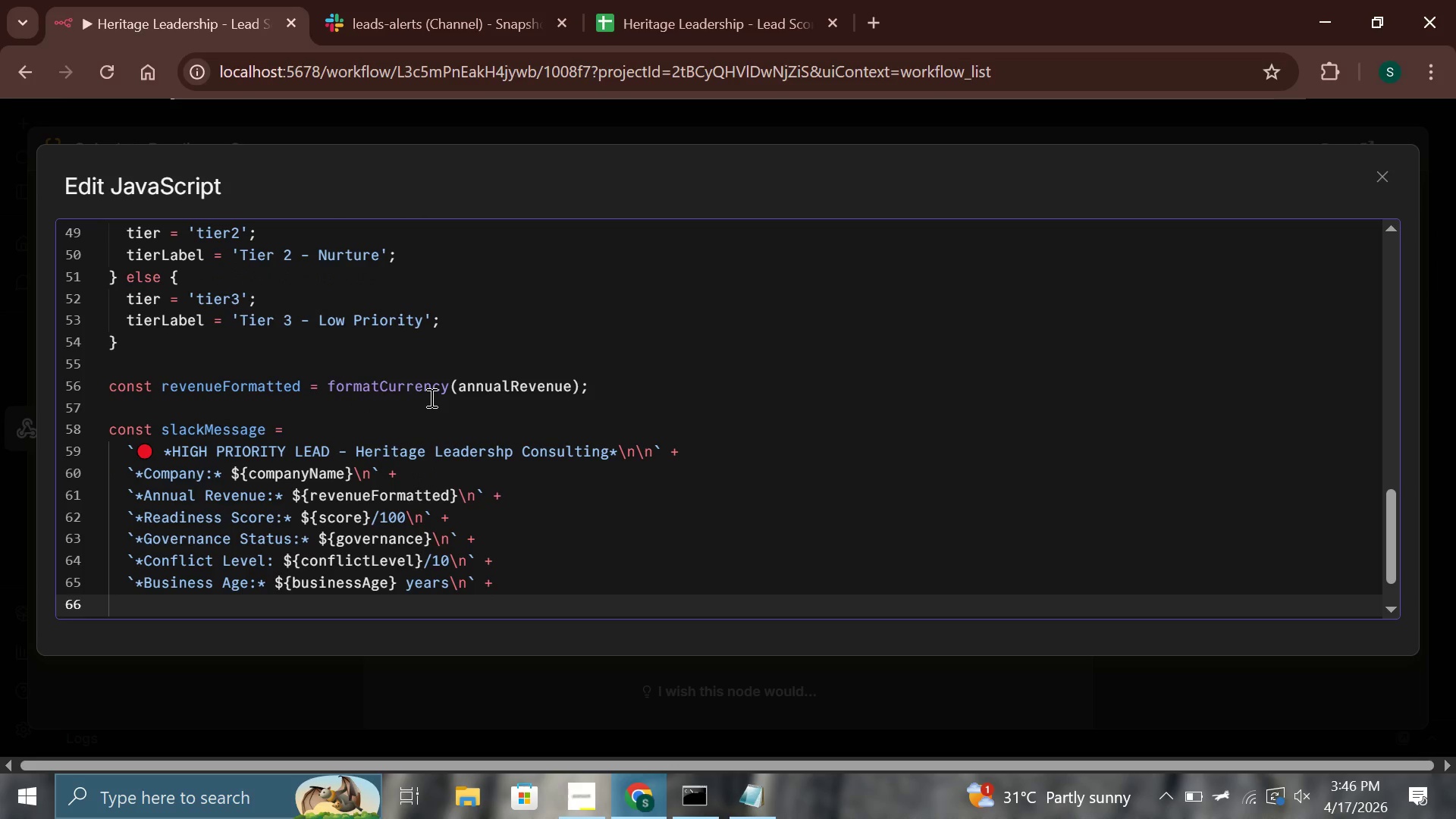 
key(Backquote)
 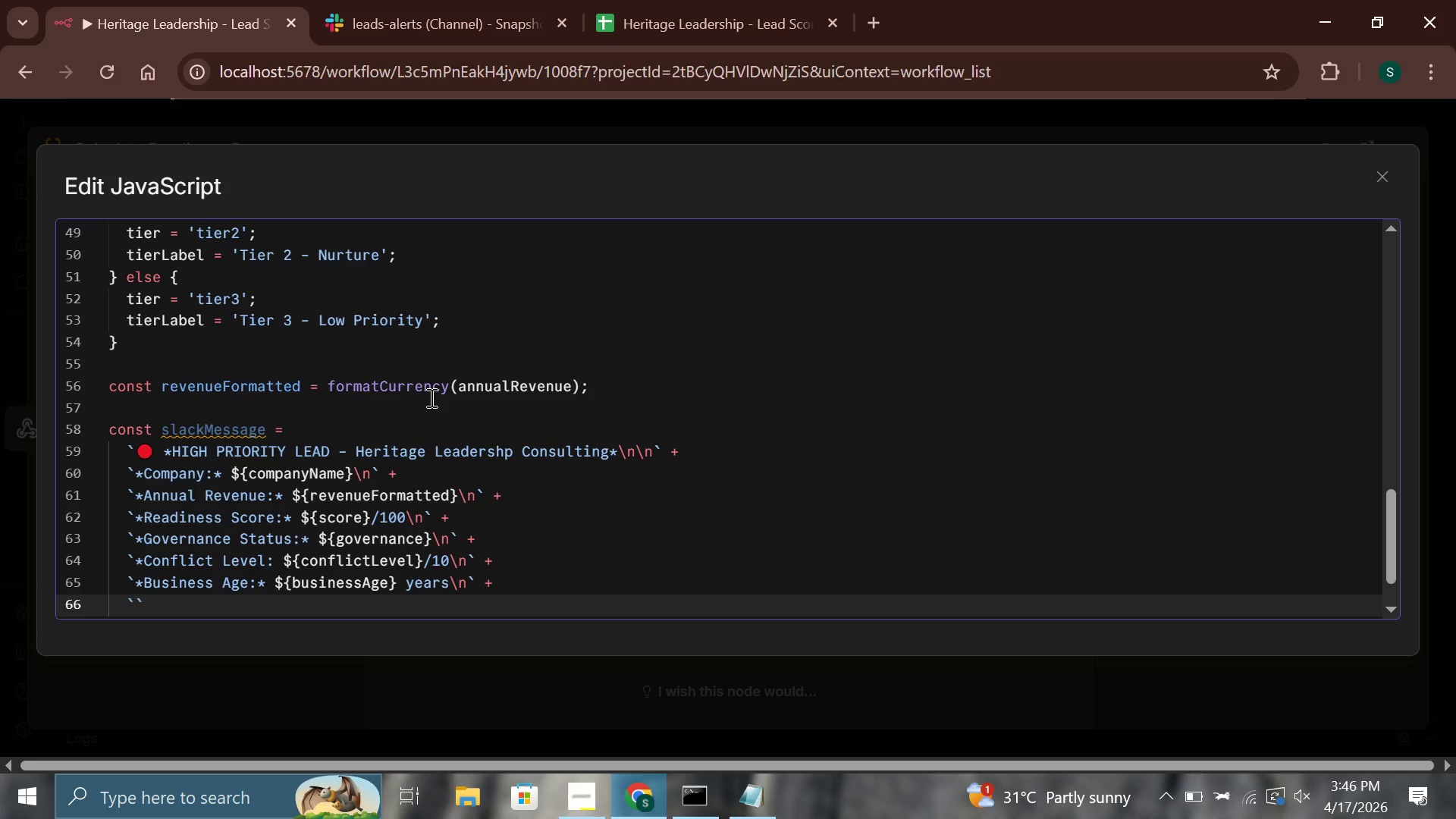 
key(Shift+8)
 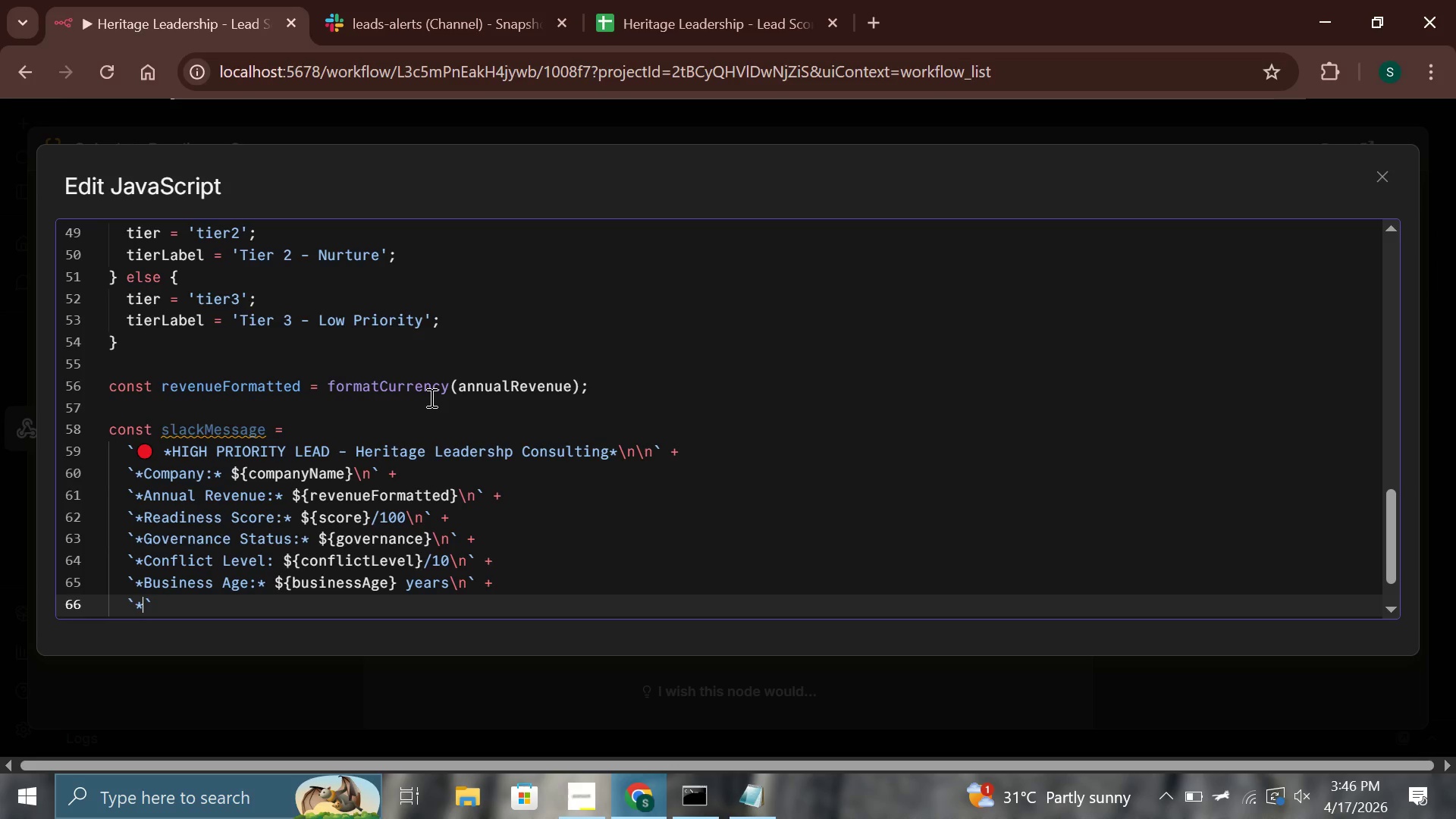 
wait(24.92)
 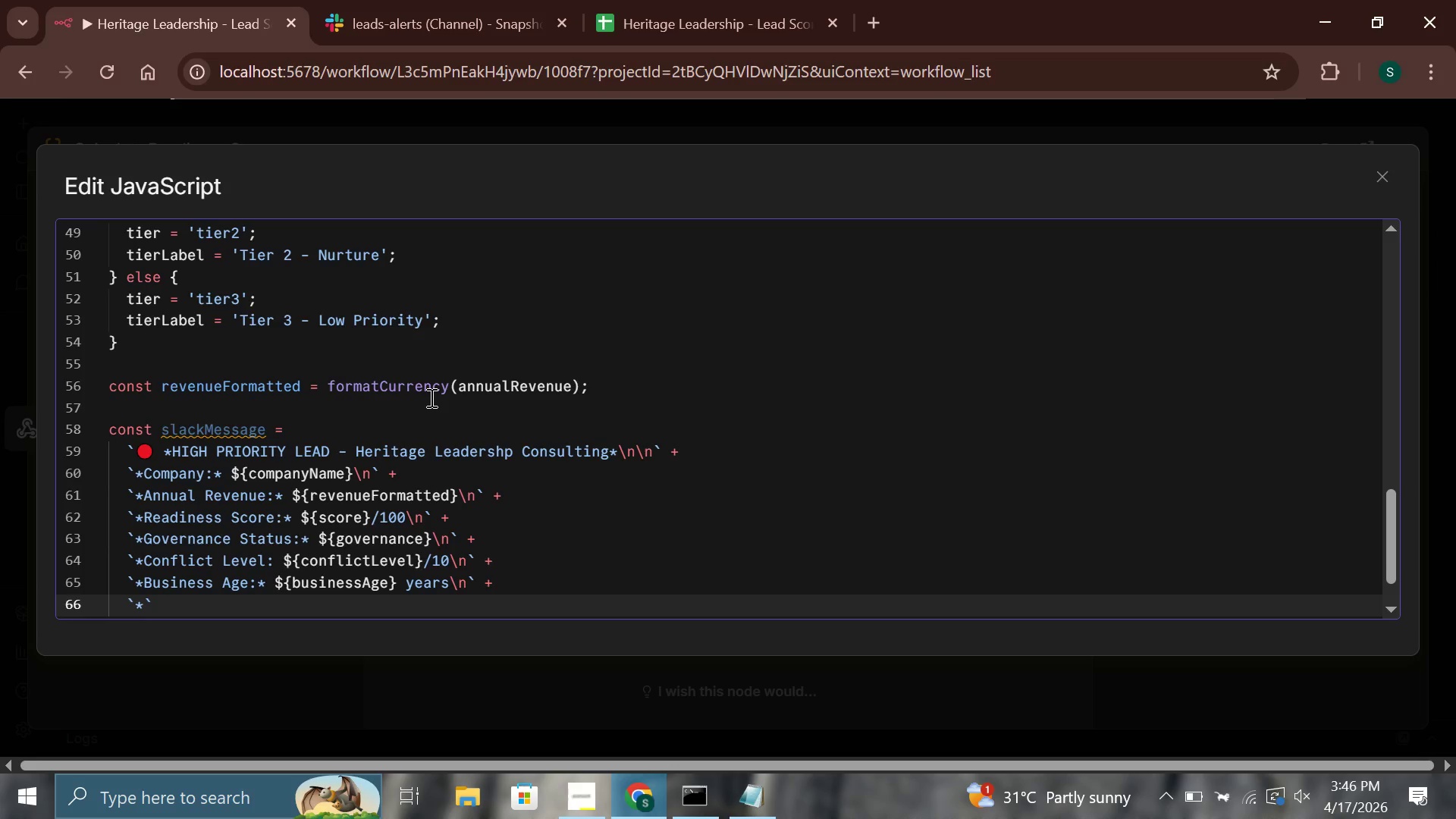 
type(Score Breakdown:* $)
 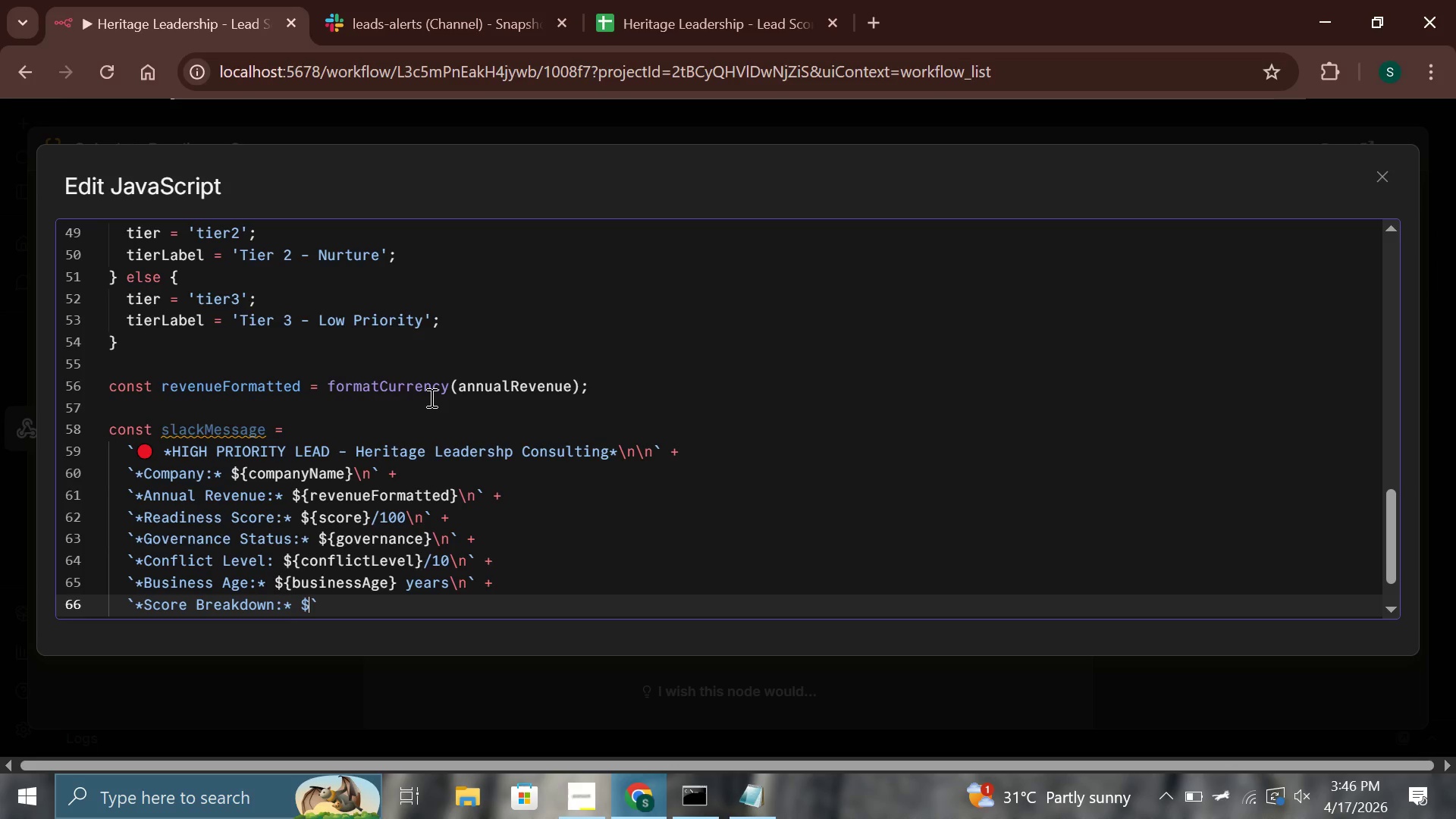 
wait(6.27)
 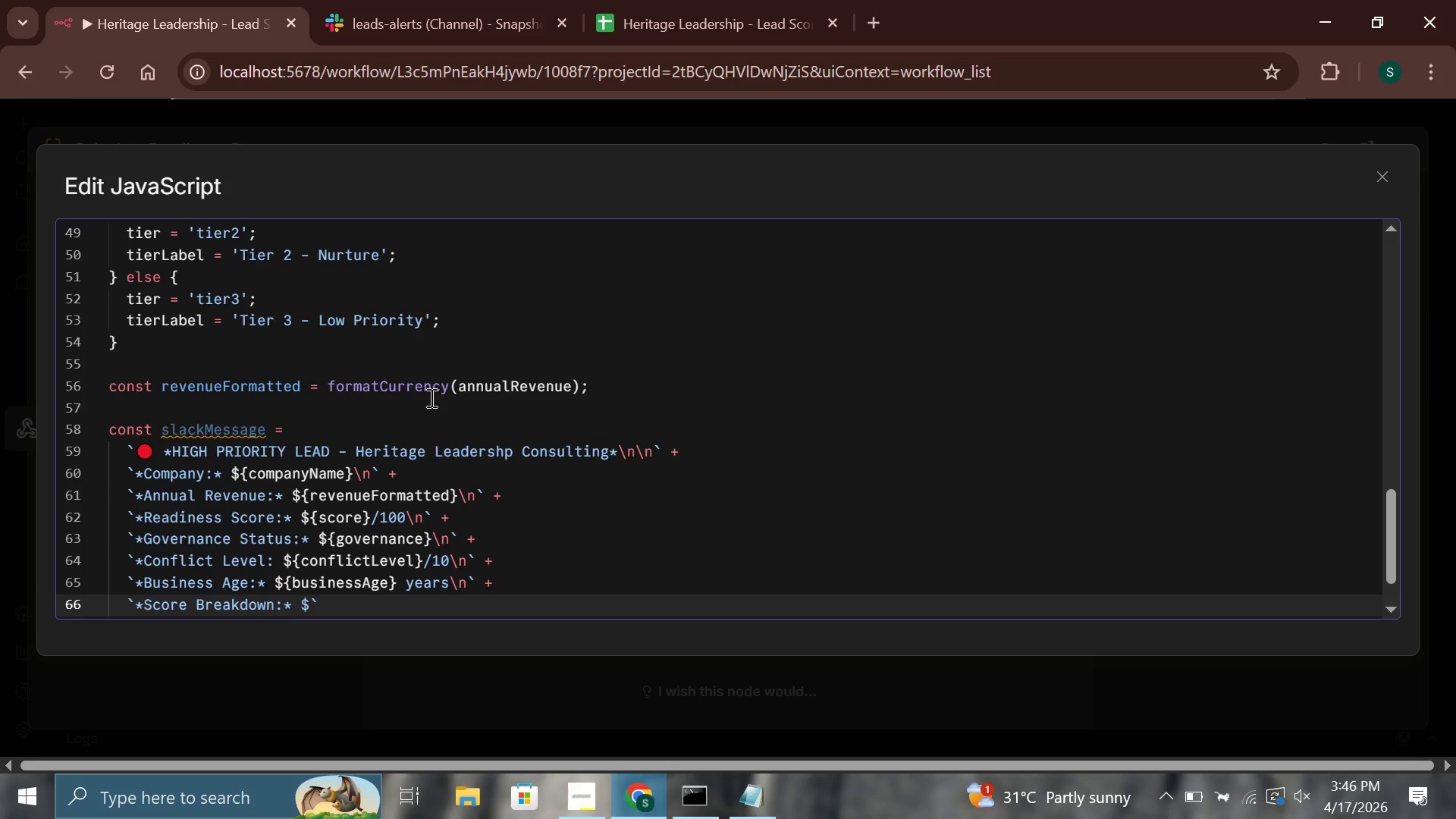 
key(Shift+BracketRight)
 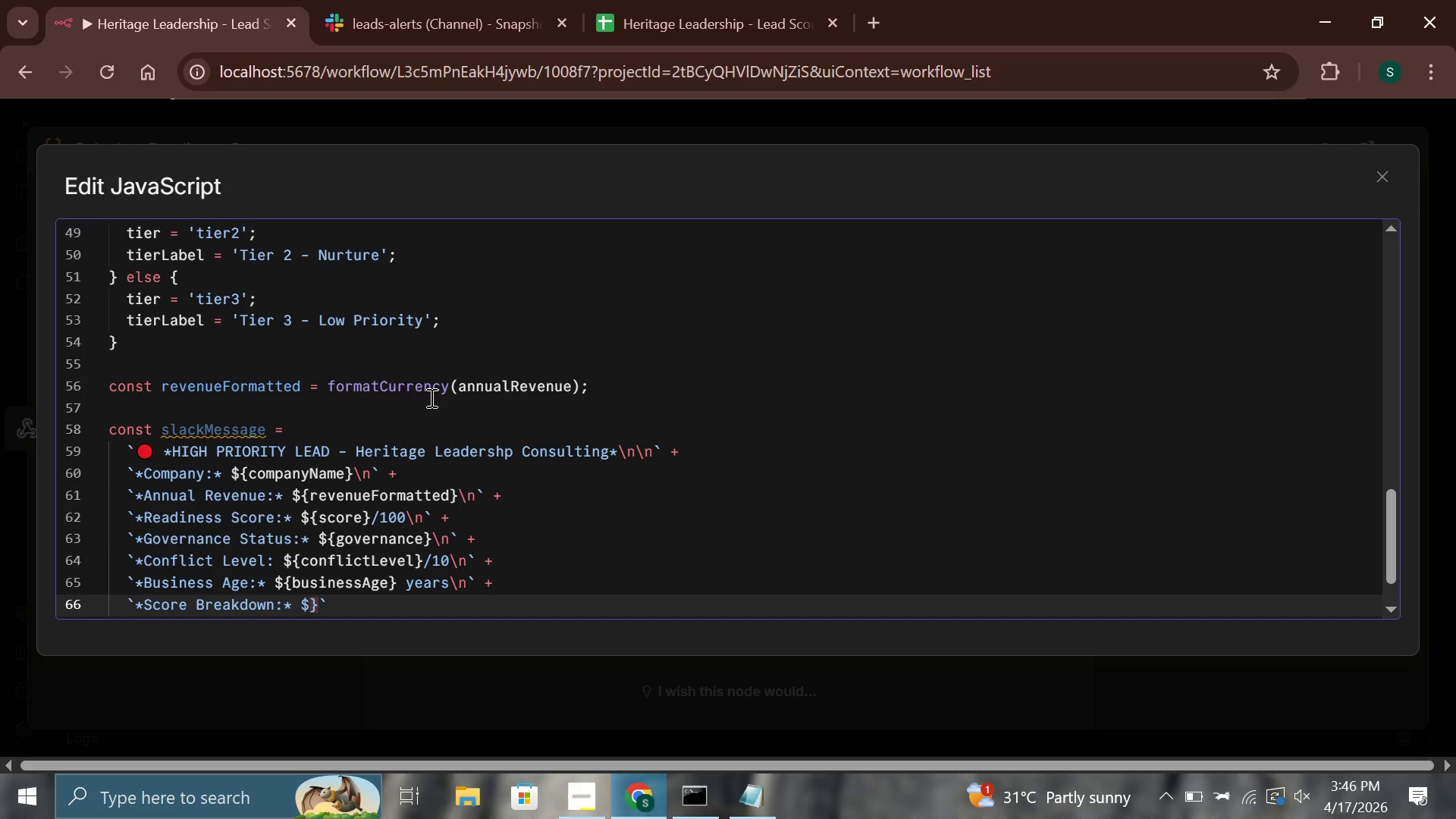 
key(Backspace)
 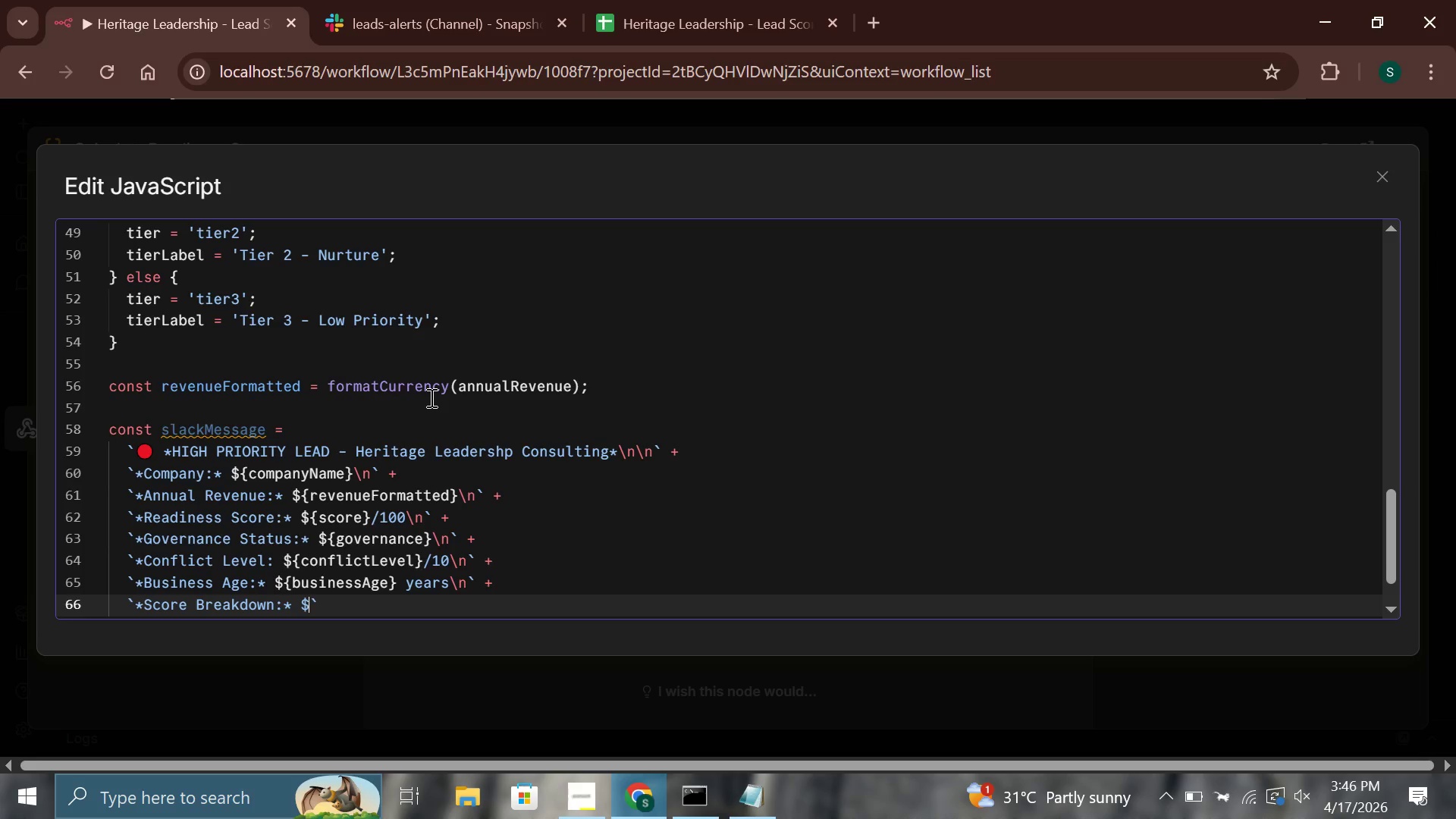 
key(Shift+BracketLeft)
 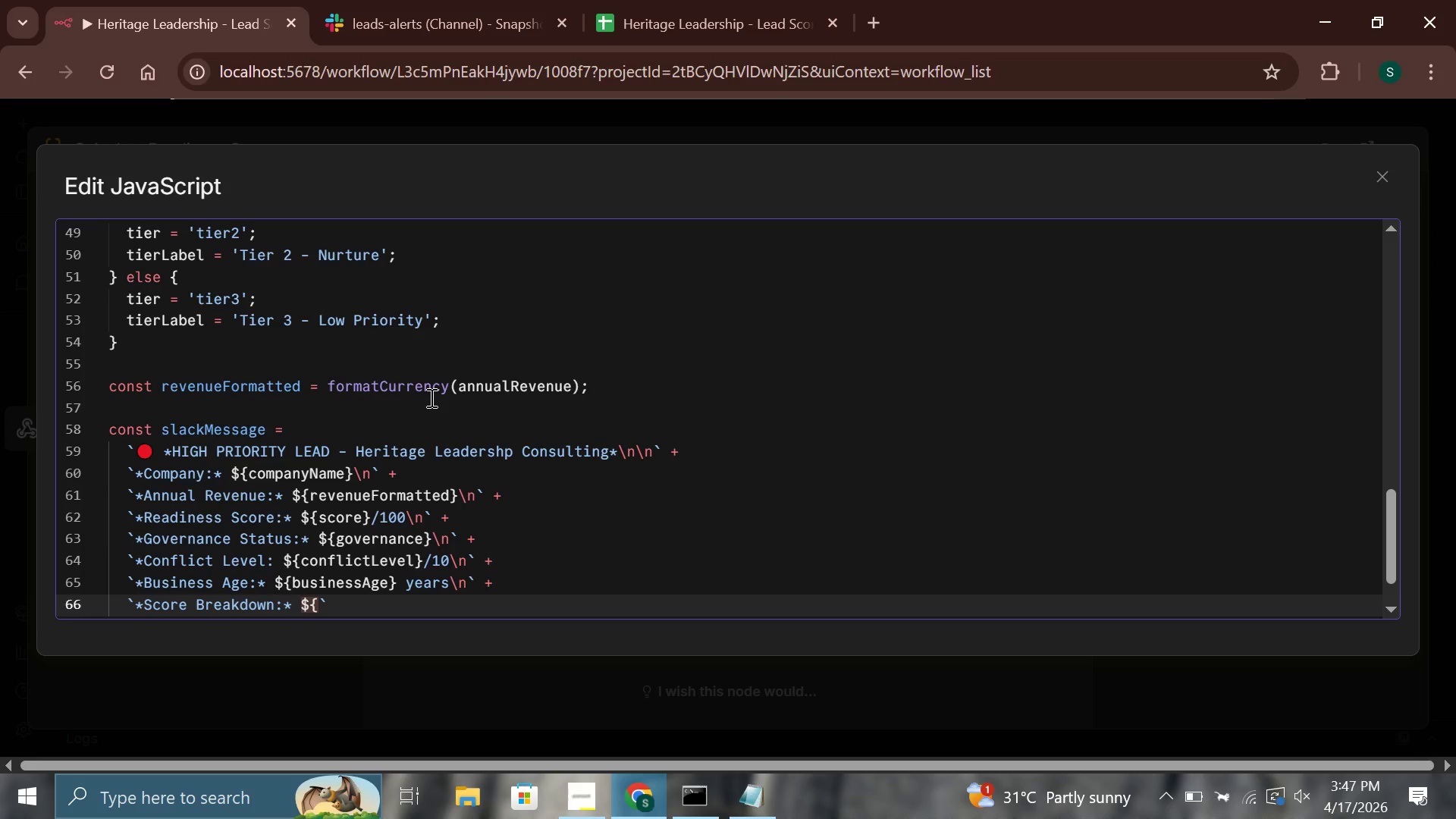 
wait(7.84)
 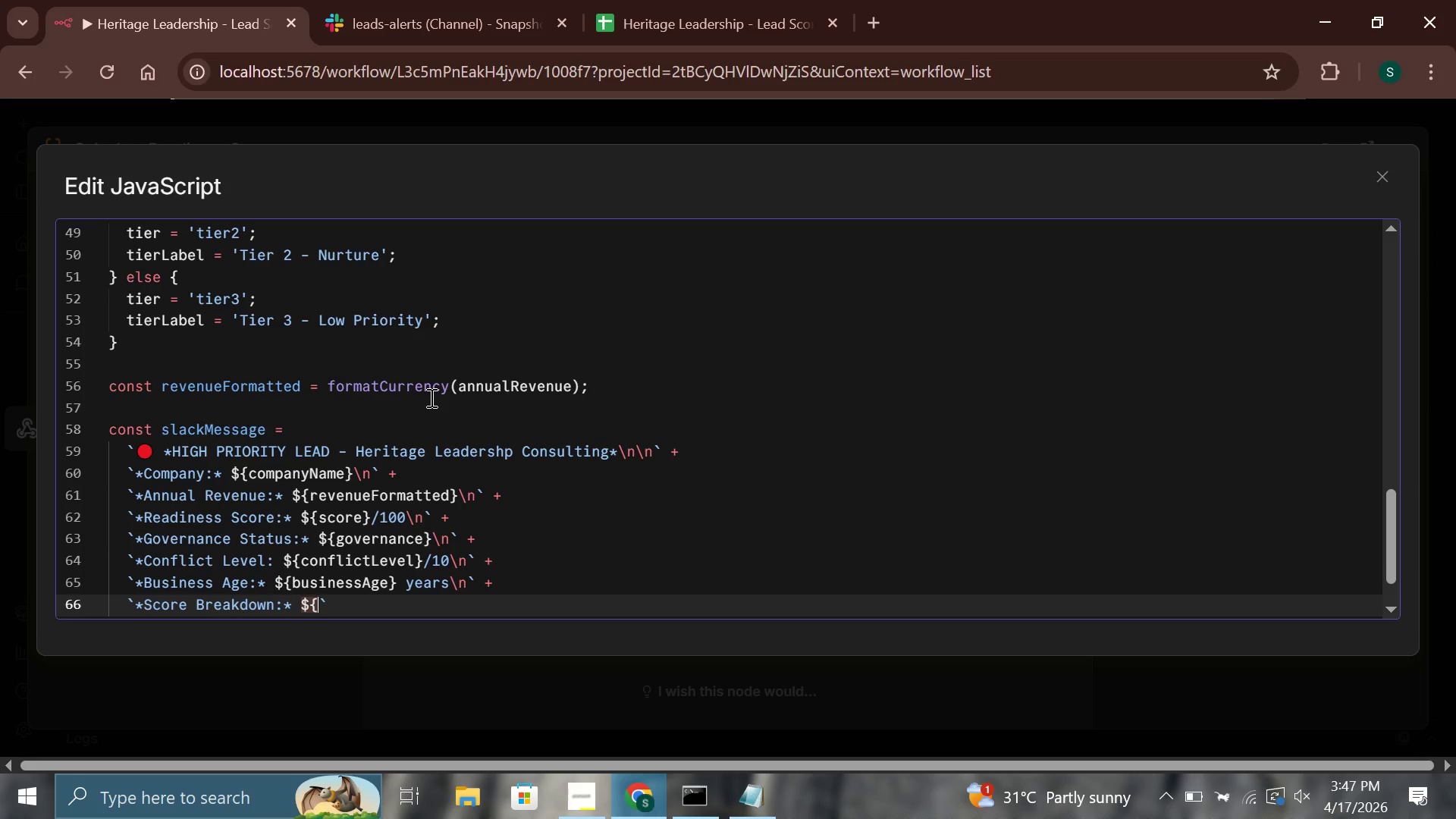 
type(score)
 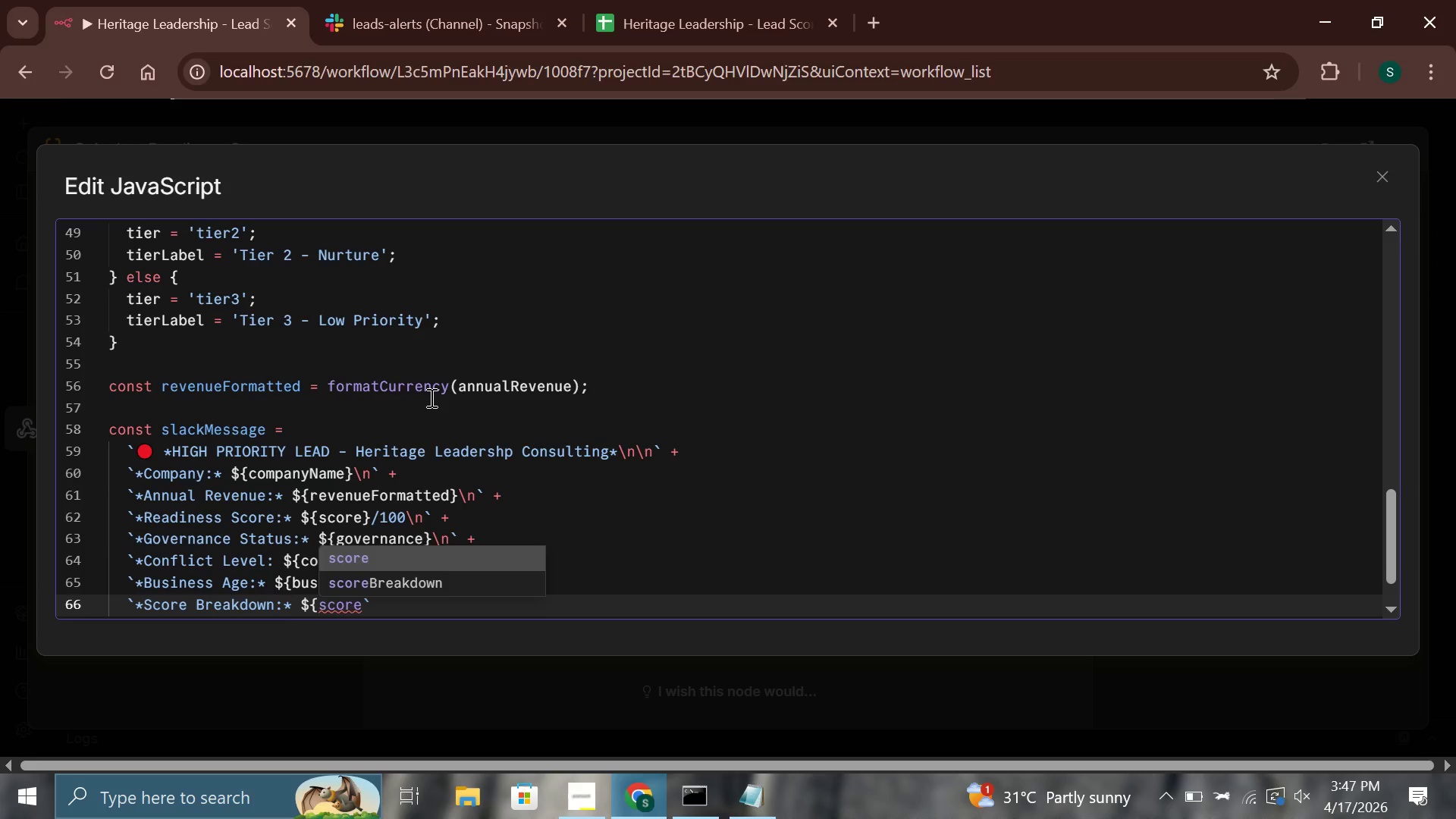 
key(ArrowDown)
 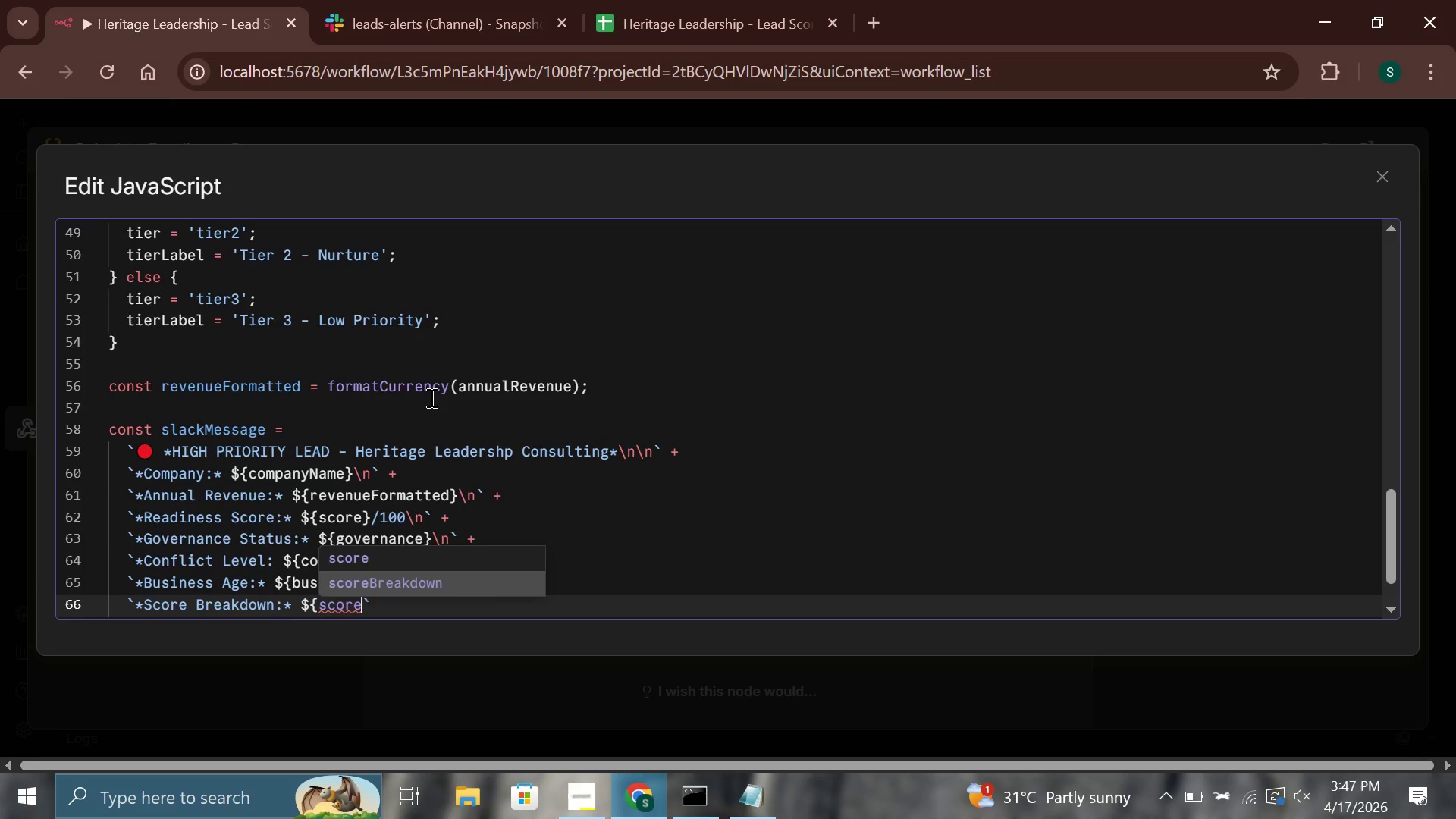 
key(Enter)
 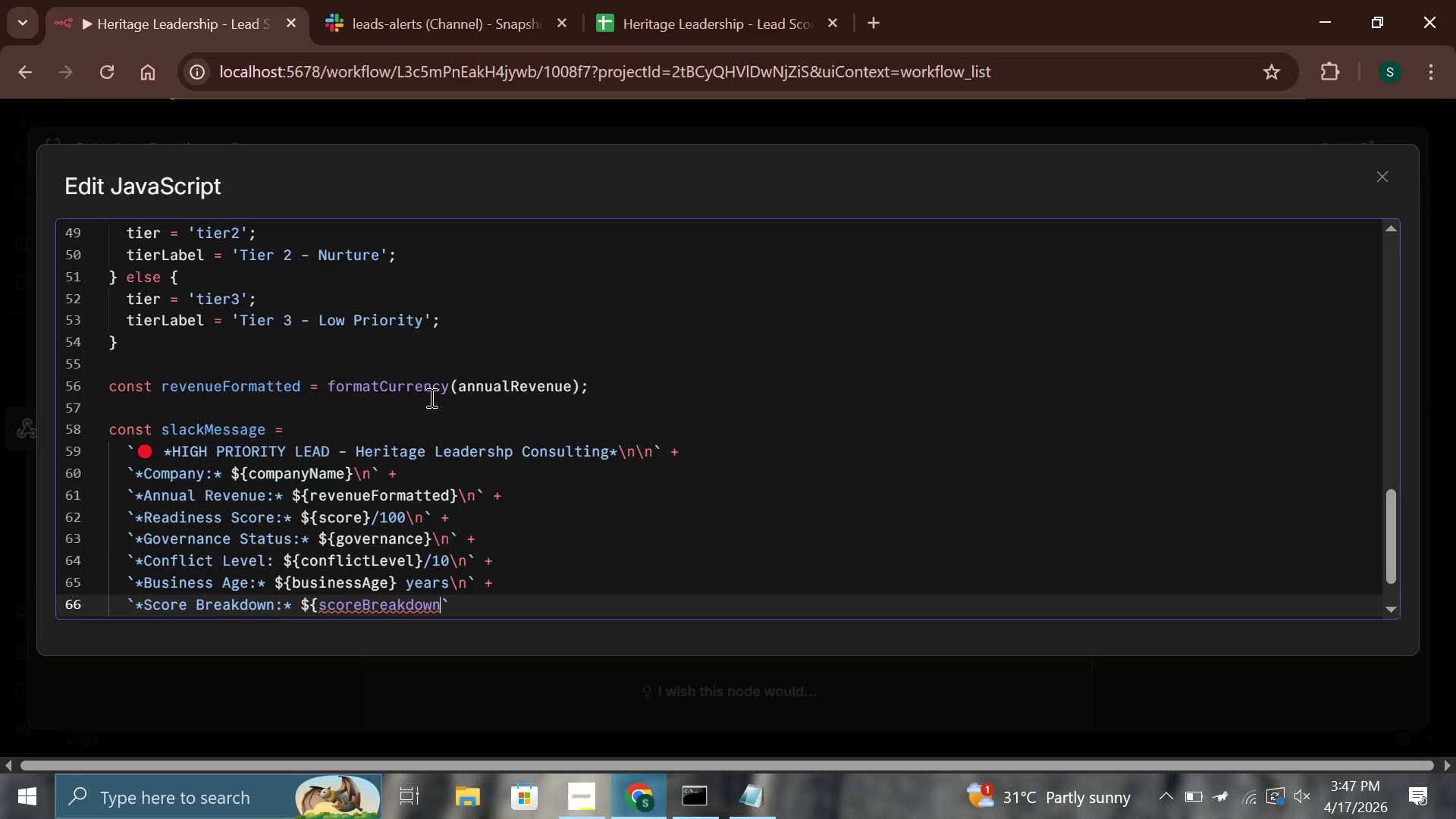 
type(.join)
 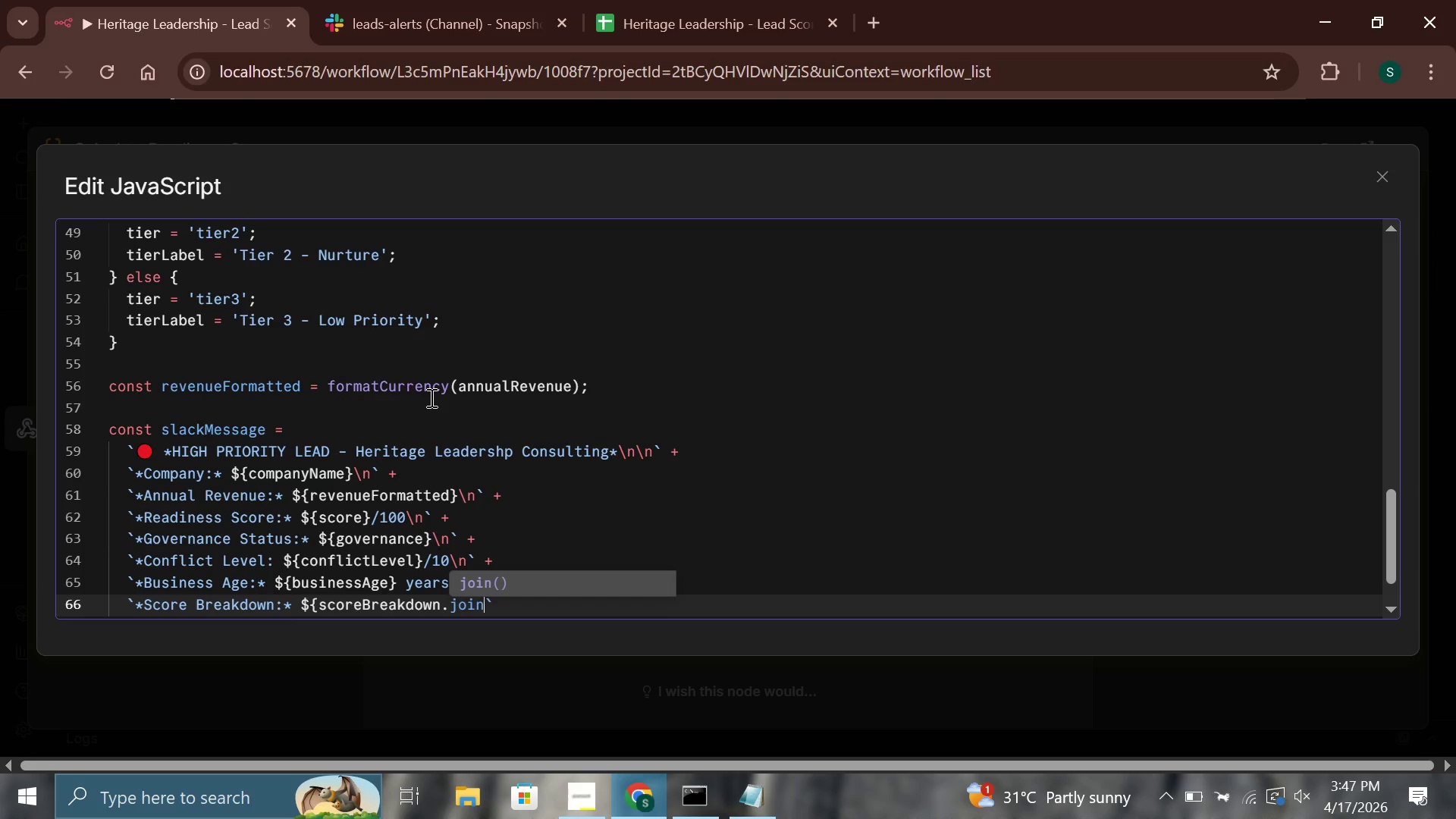 
key(Enter)
 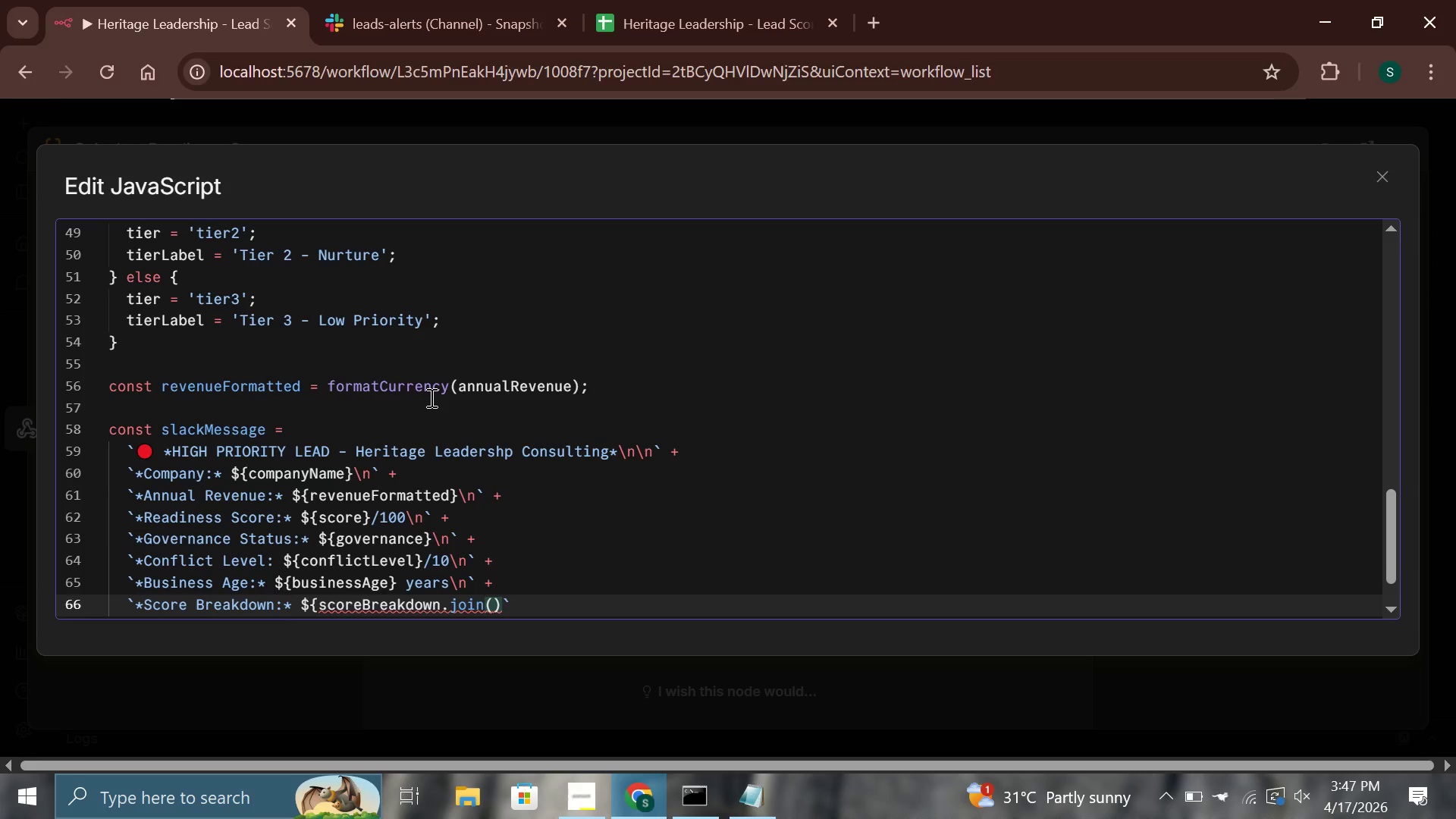 
key(Quote)
 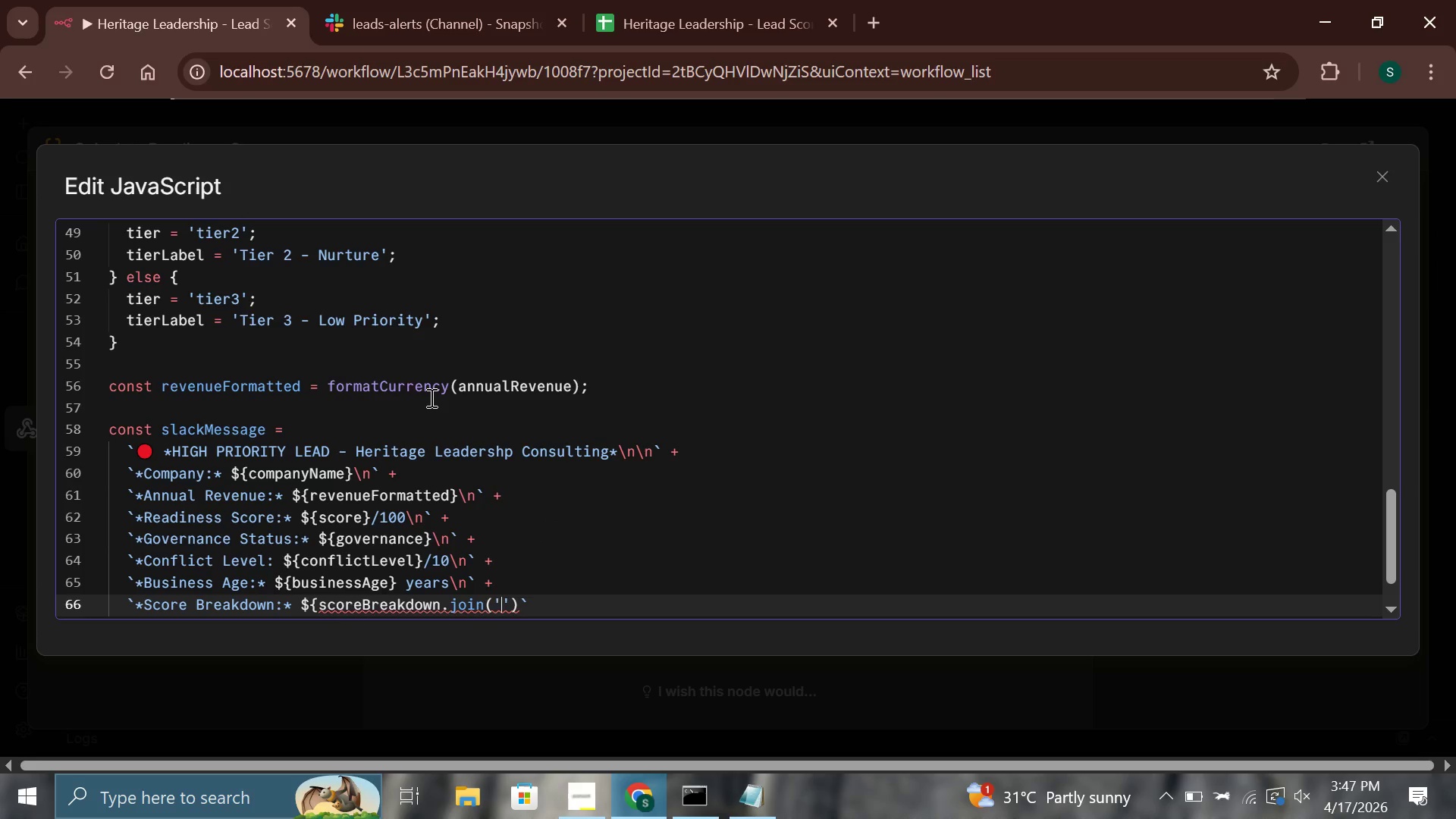 
key(Comma)
 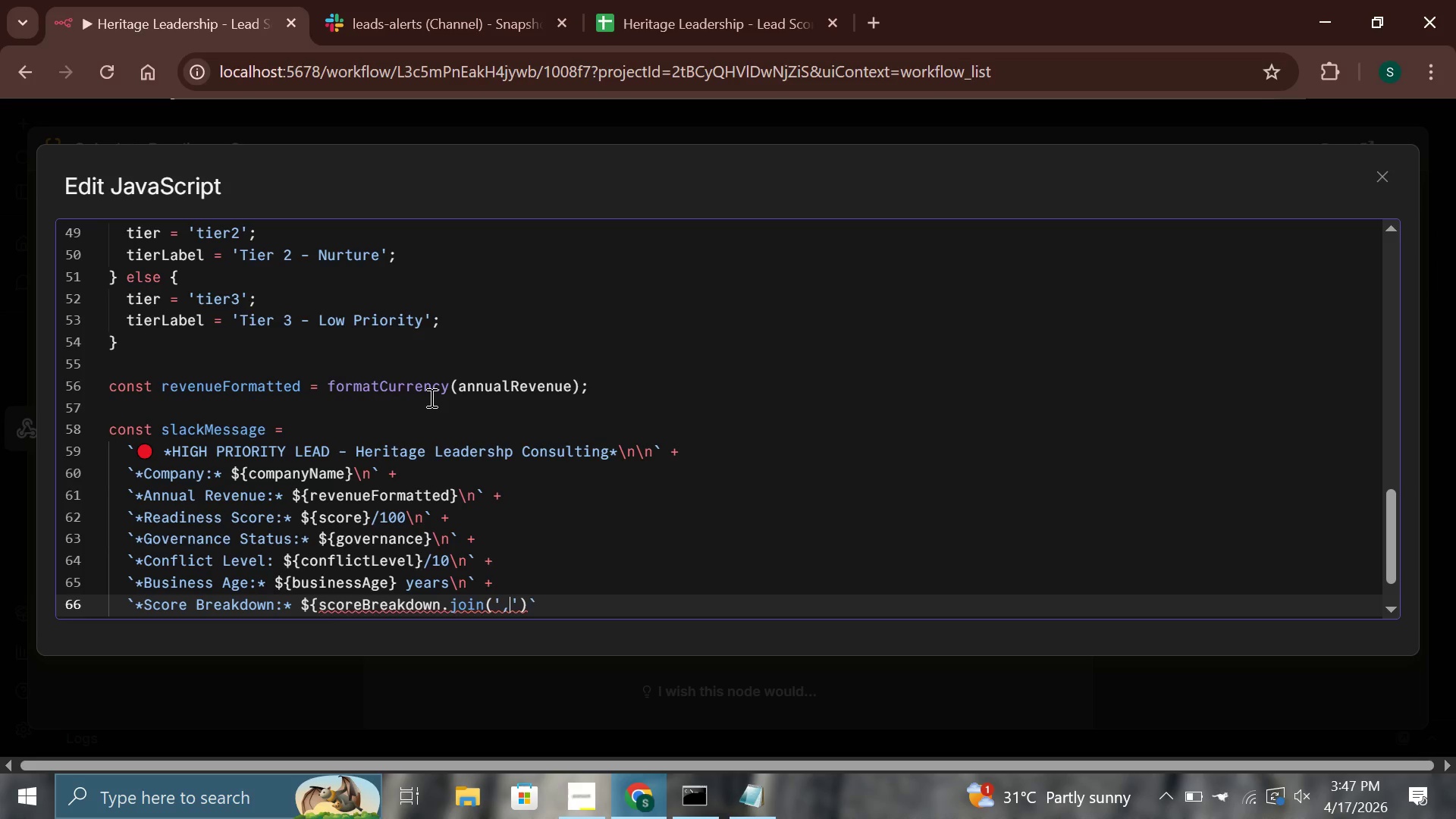 
key(Space)
 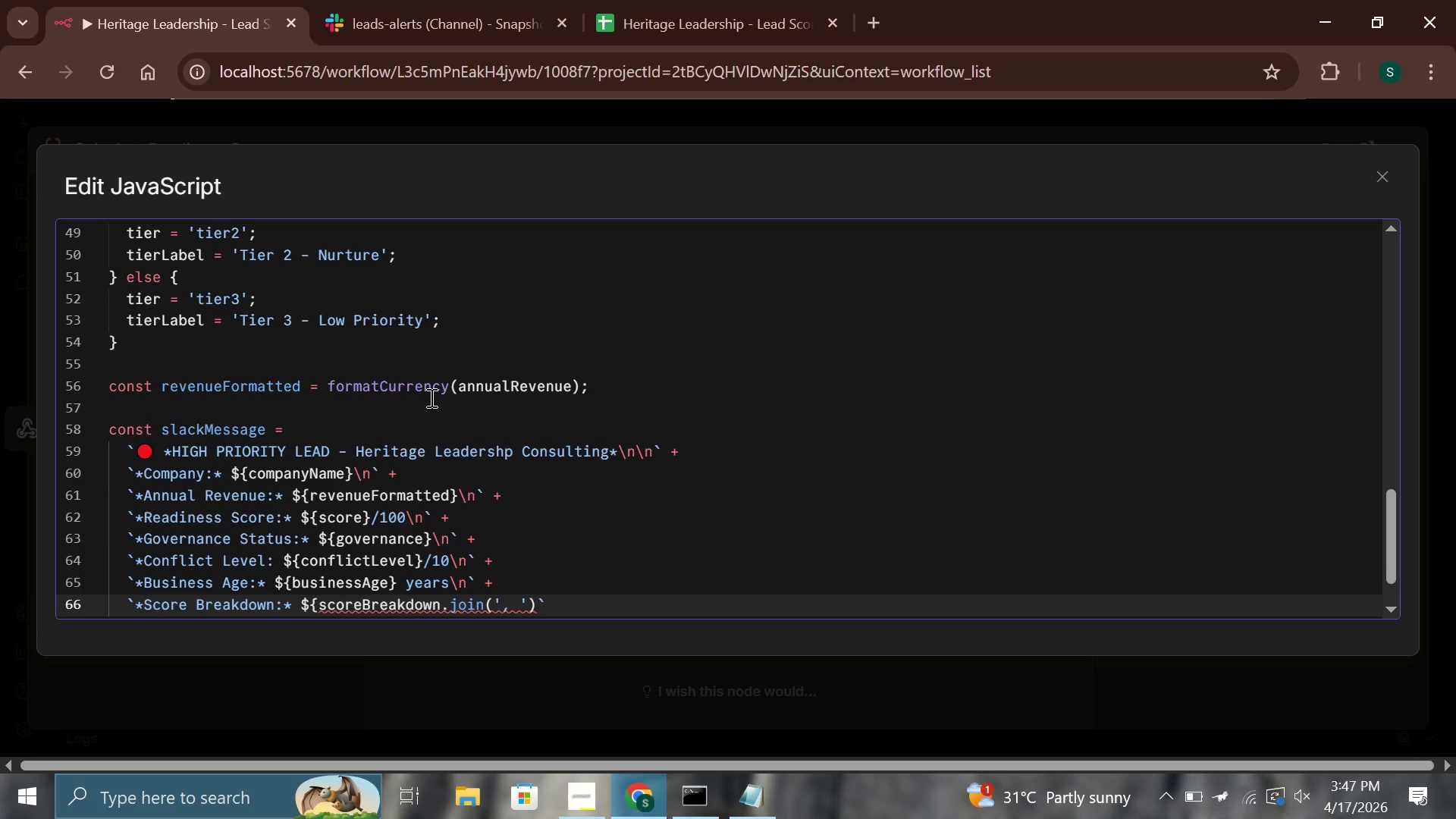 
key(ArrowRight)
 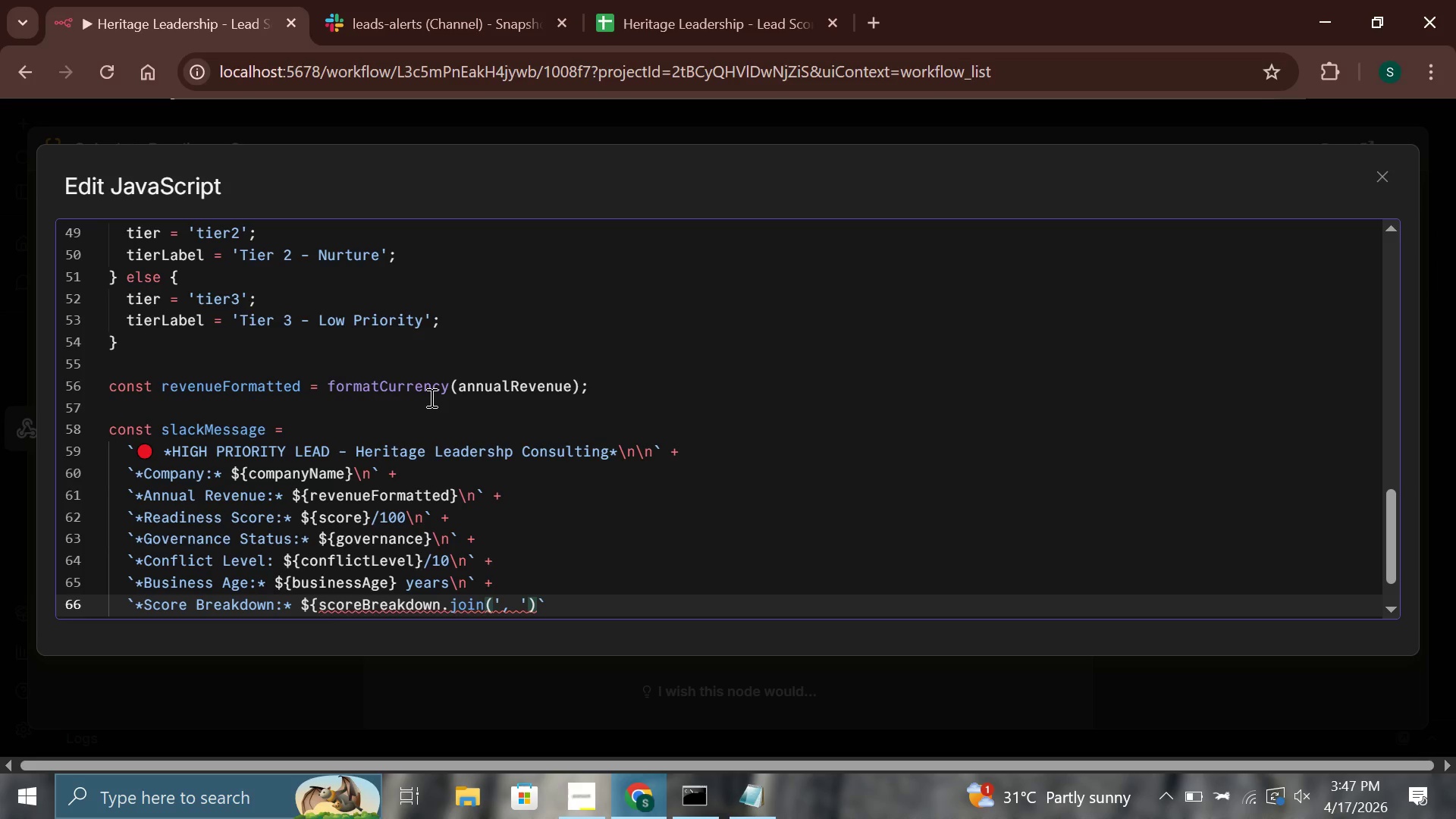 
key(ArrowRight)
 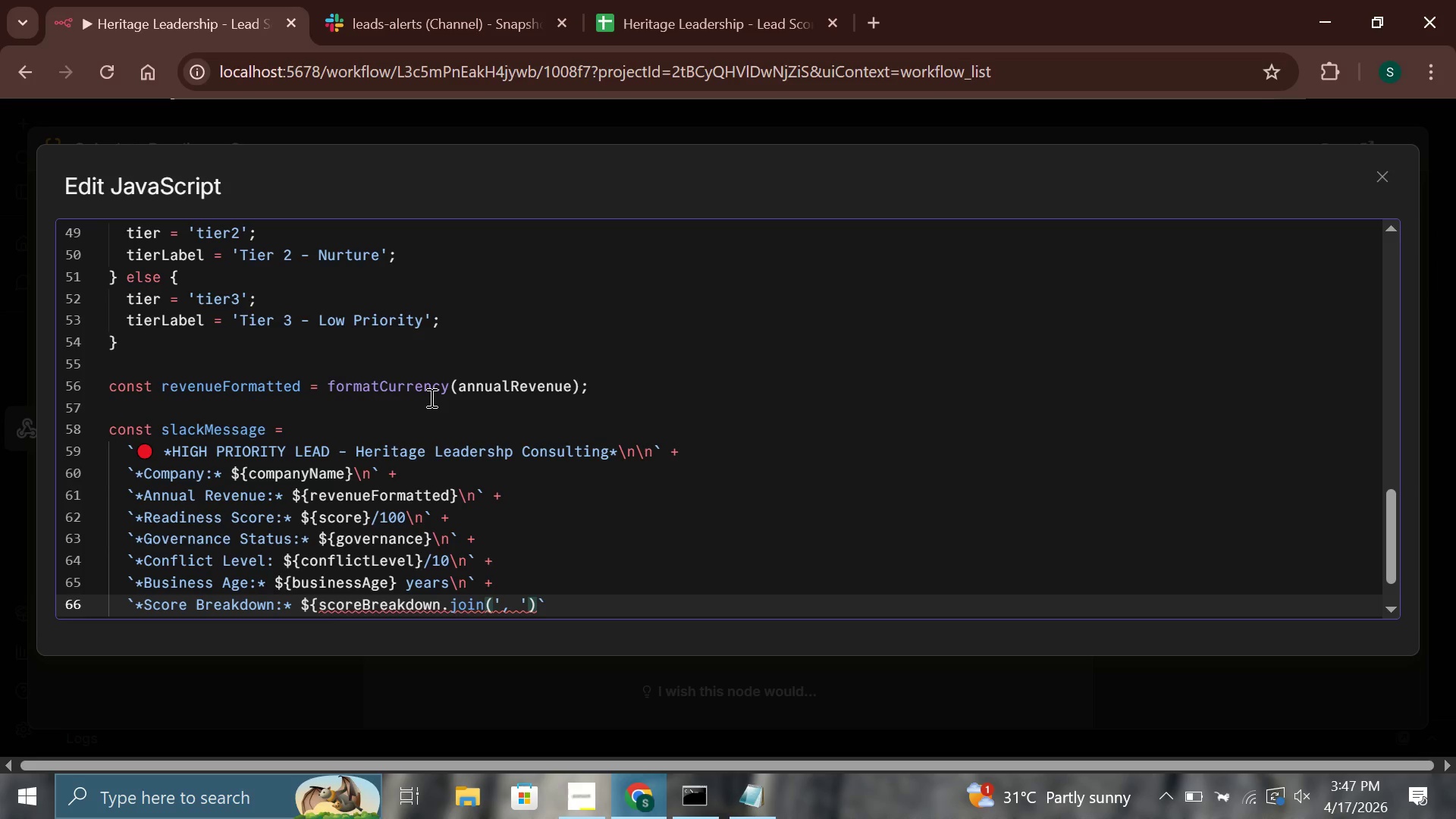 
key(Shift+BracketRight)
 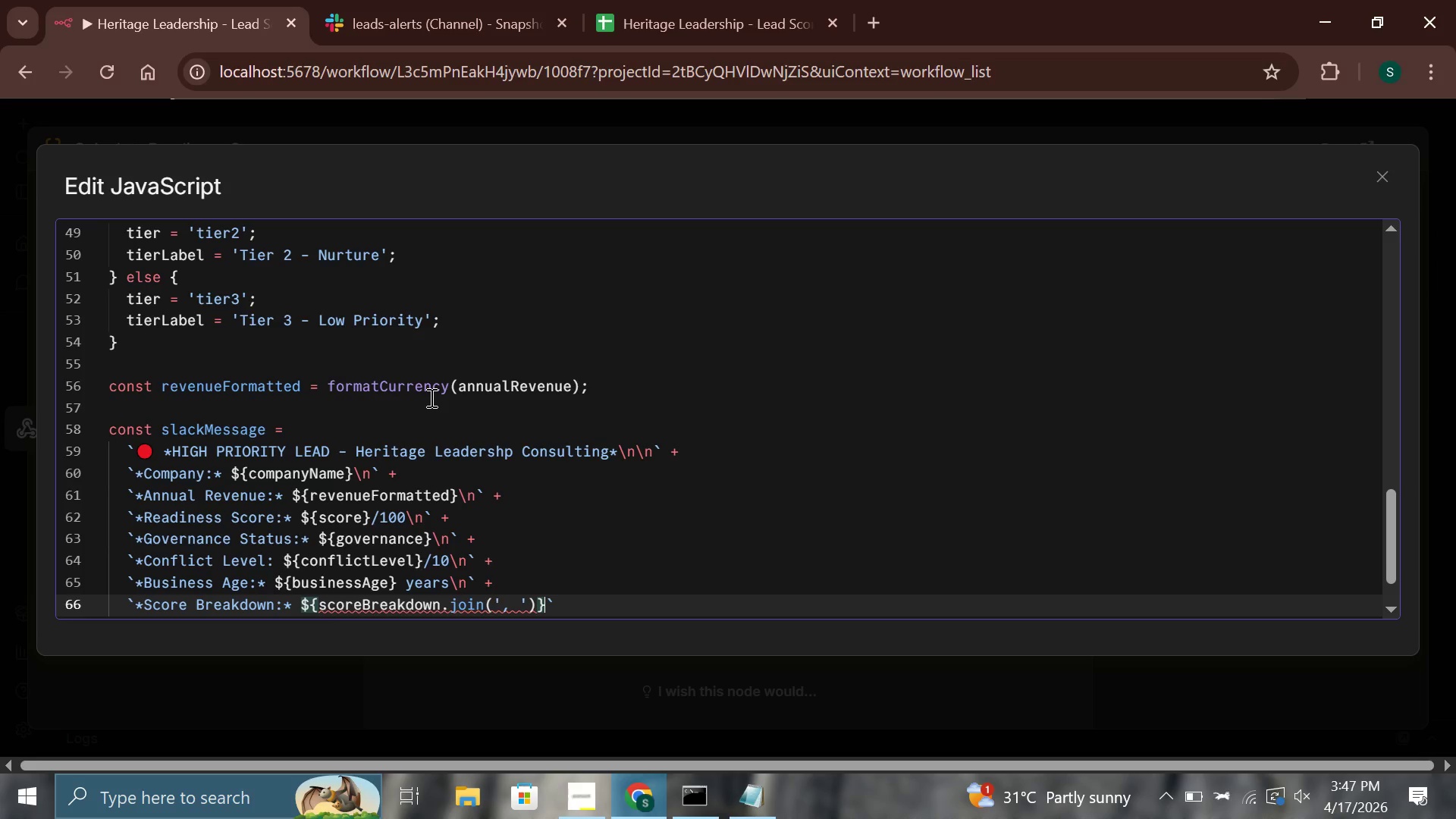 
key(Shift+ShiftRight)
 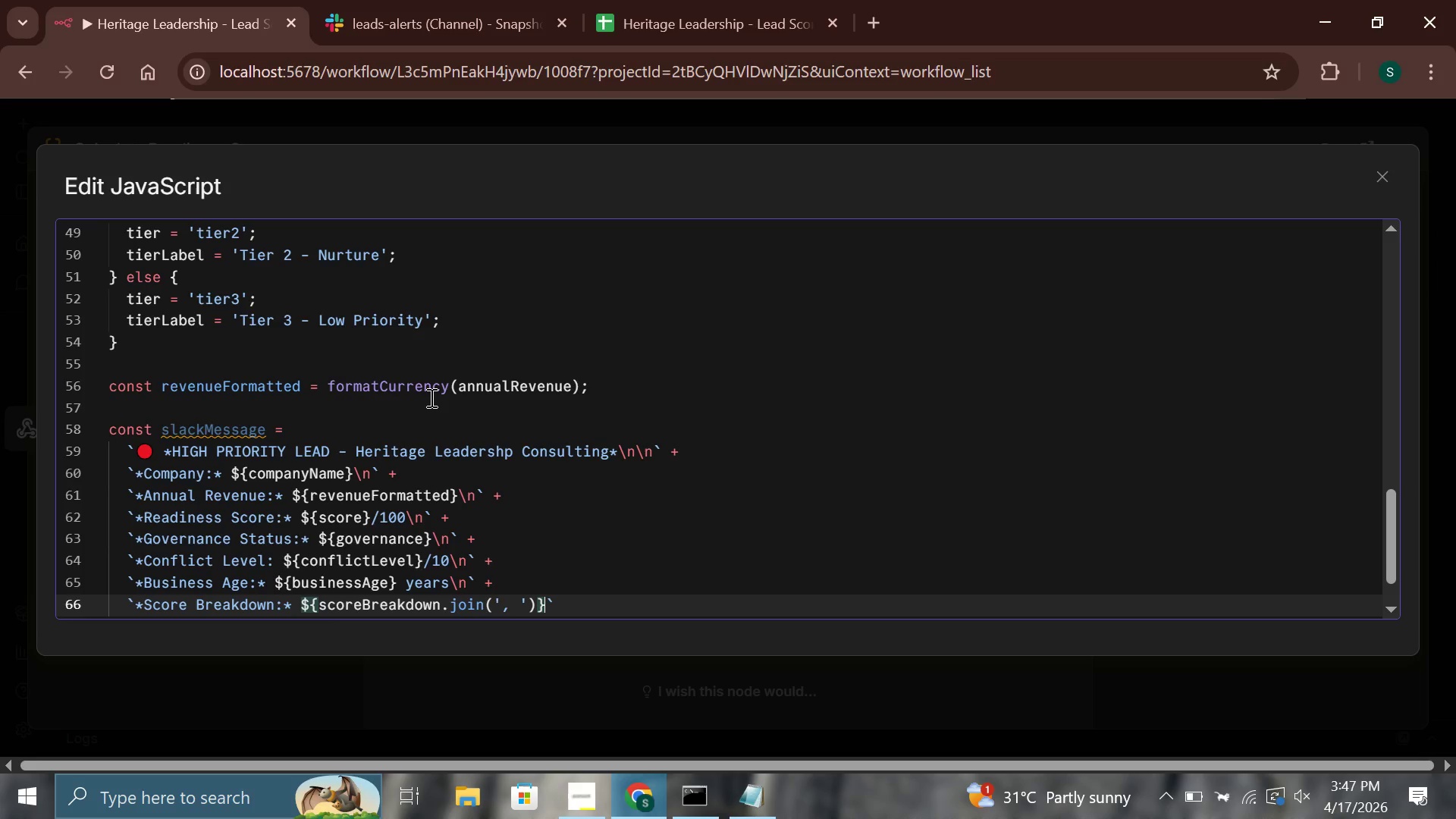 
key(Backslash)
 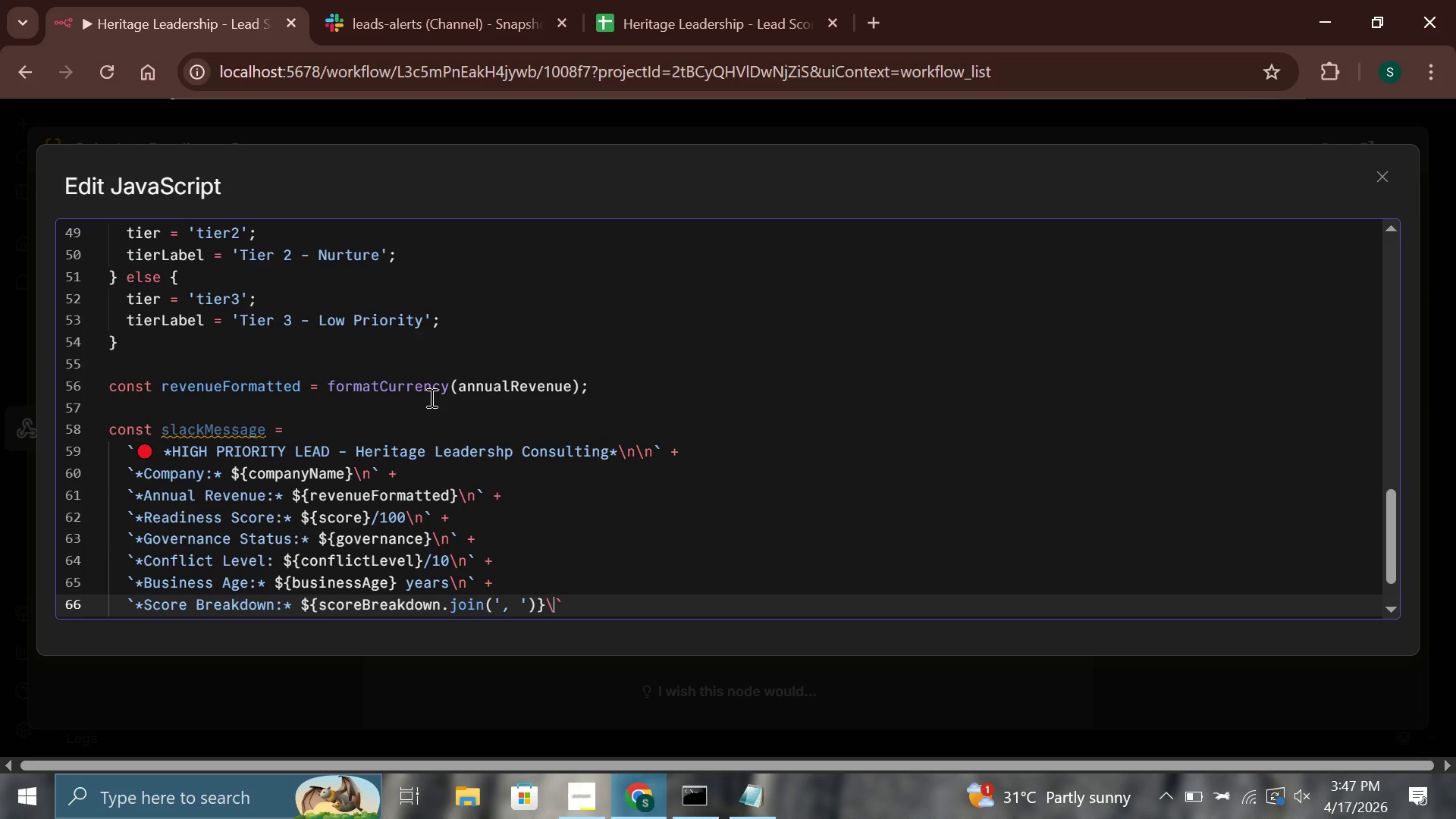 
key(N)
 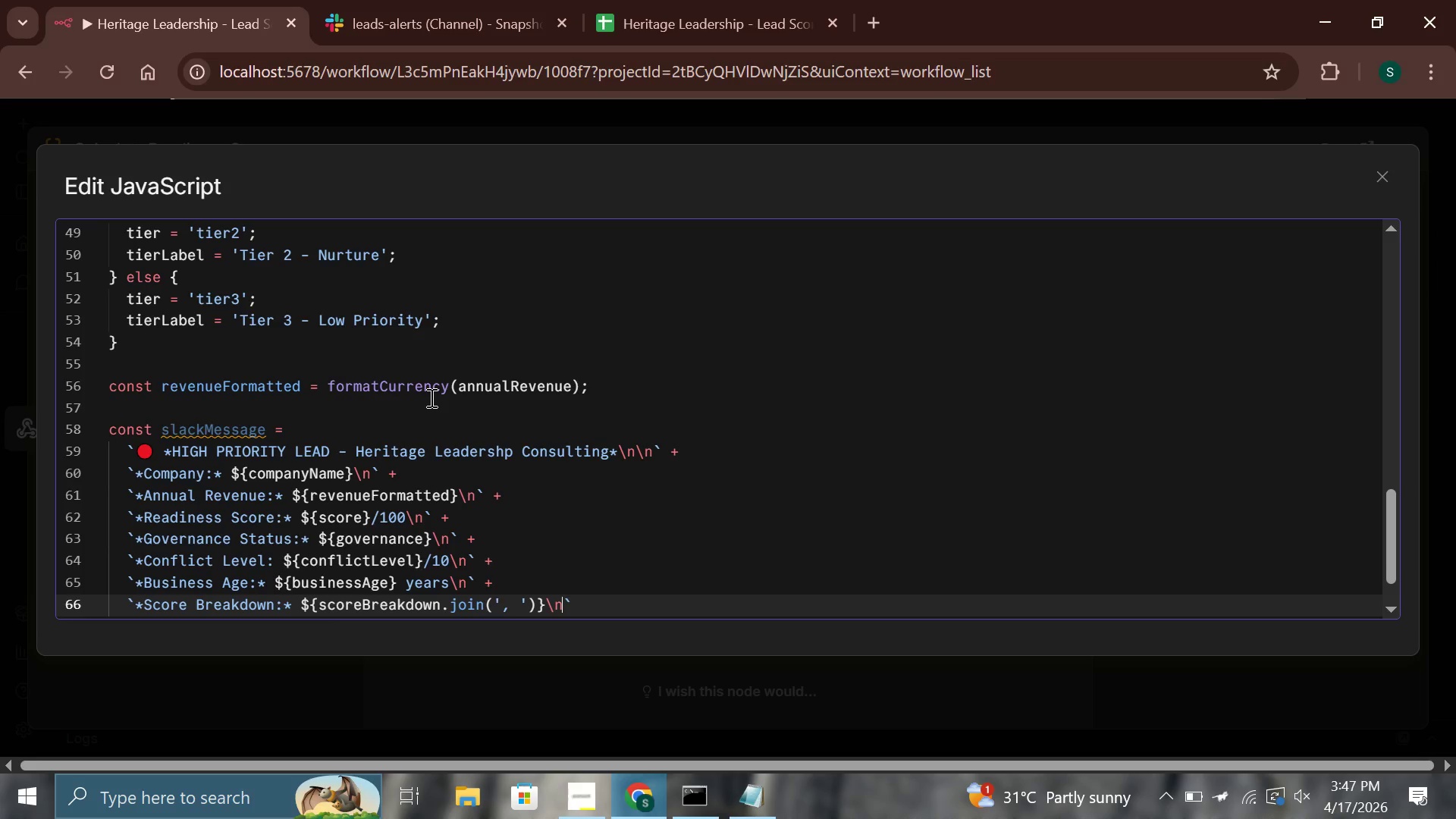 
key(Backslash)
 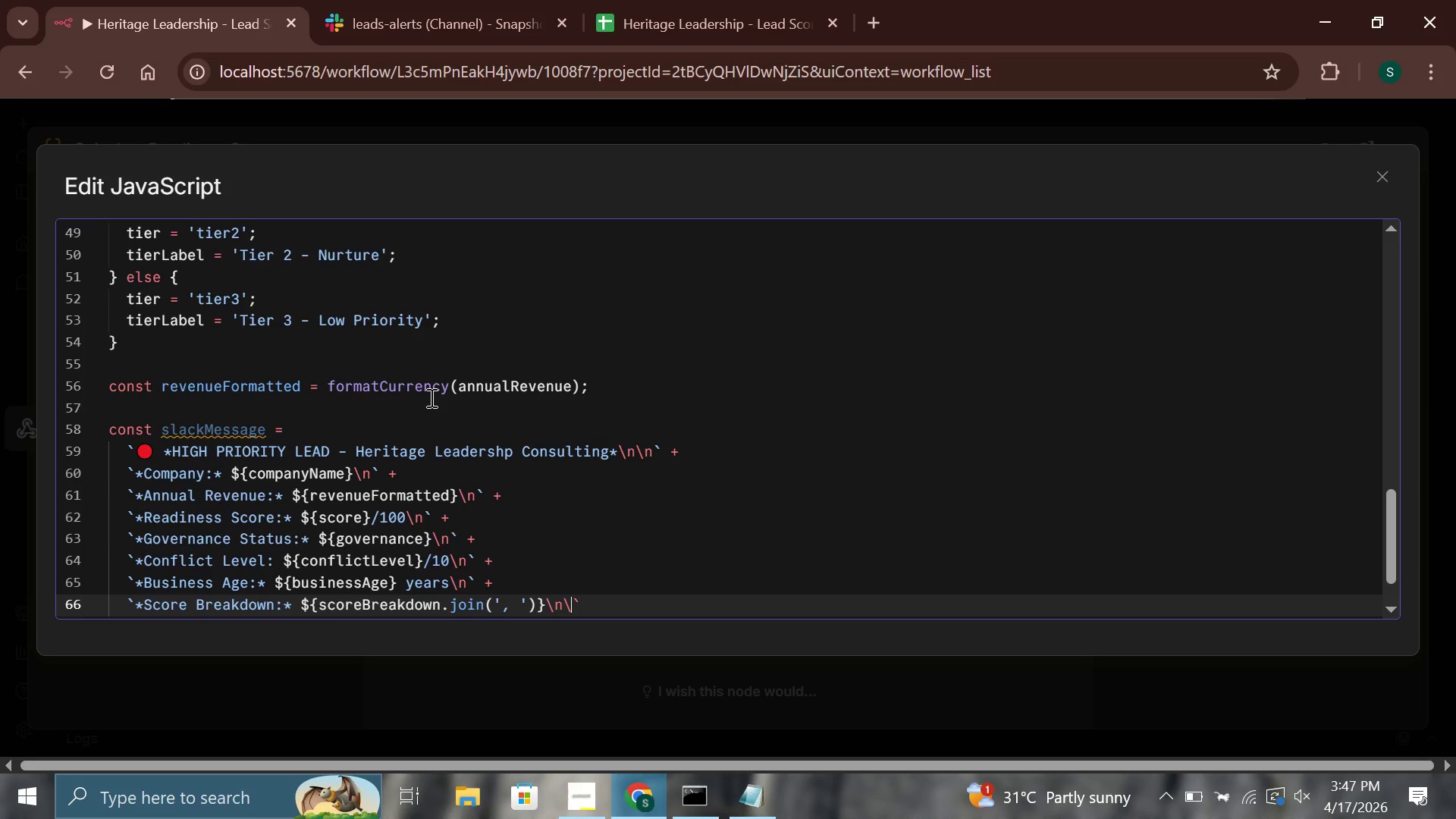 
key(N)
 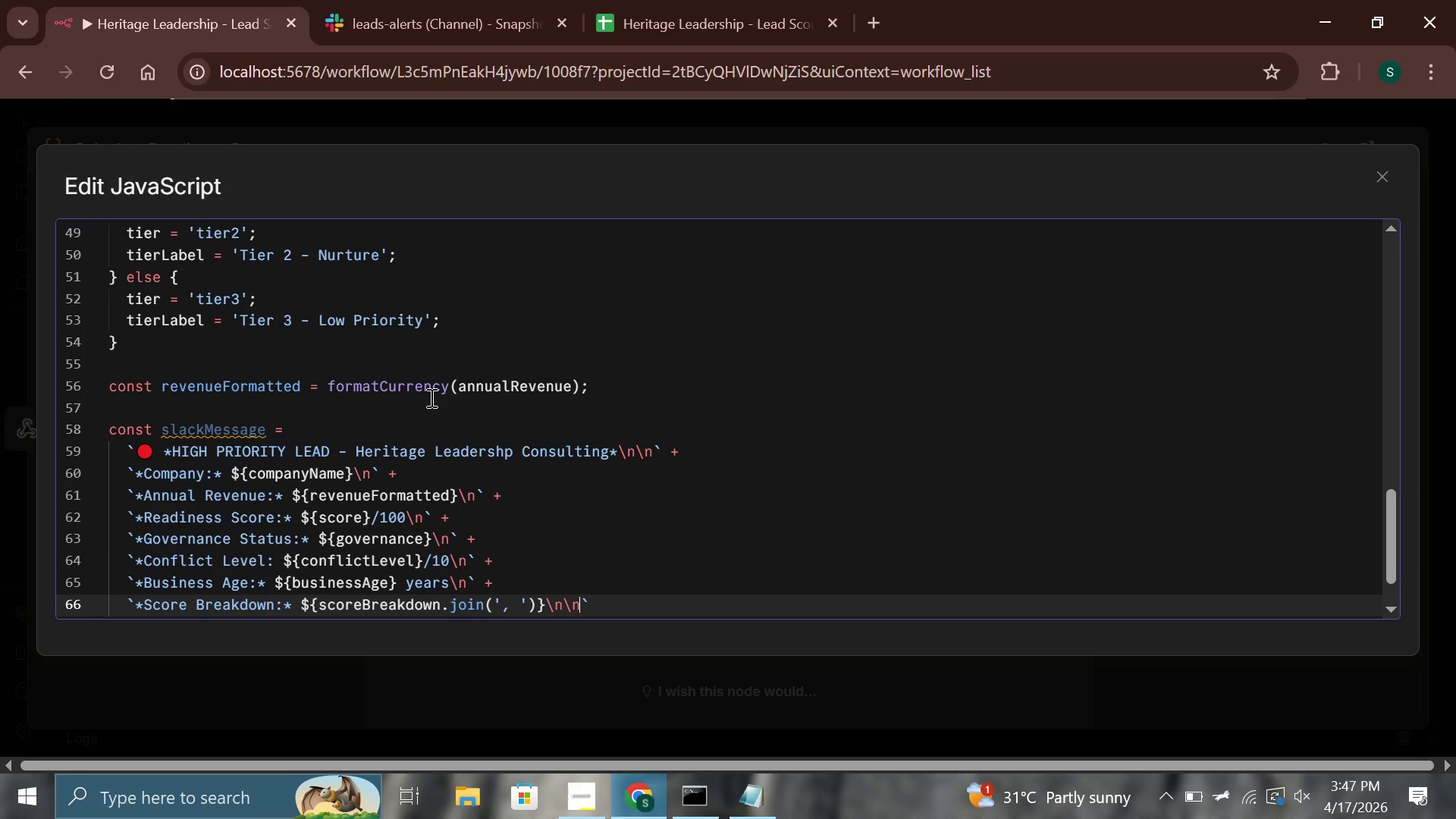 
key(Space)
 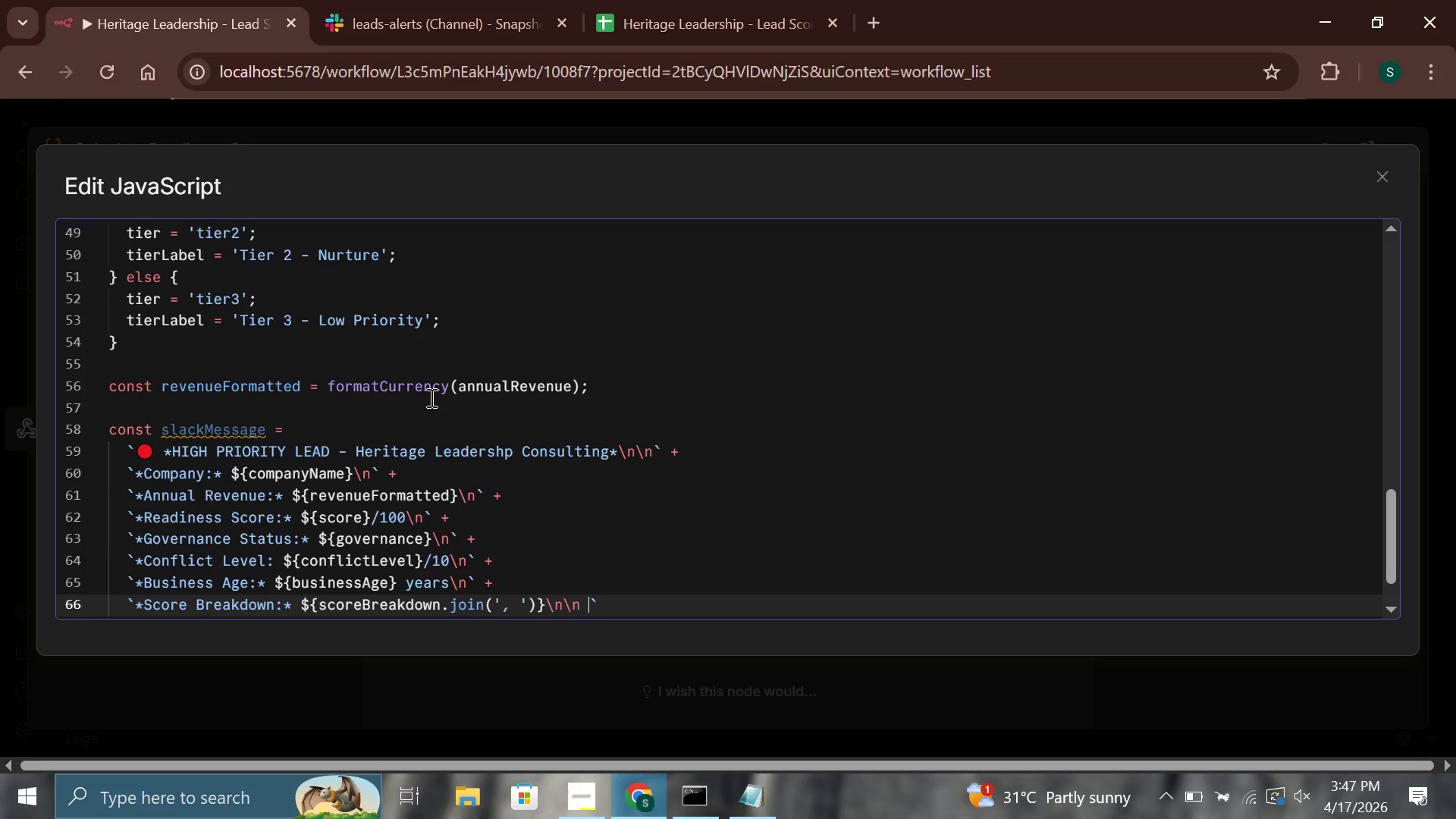 
key(Backspace)
 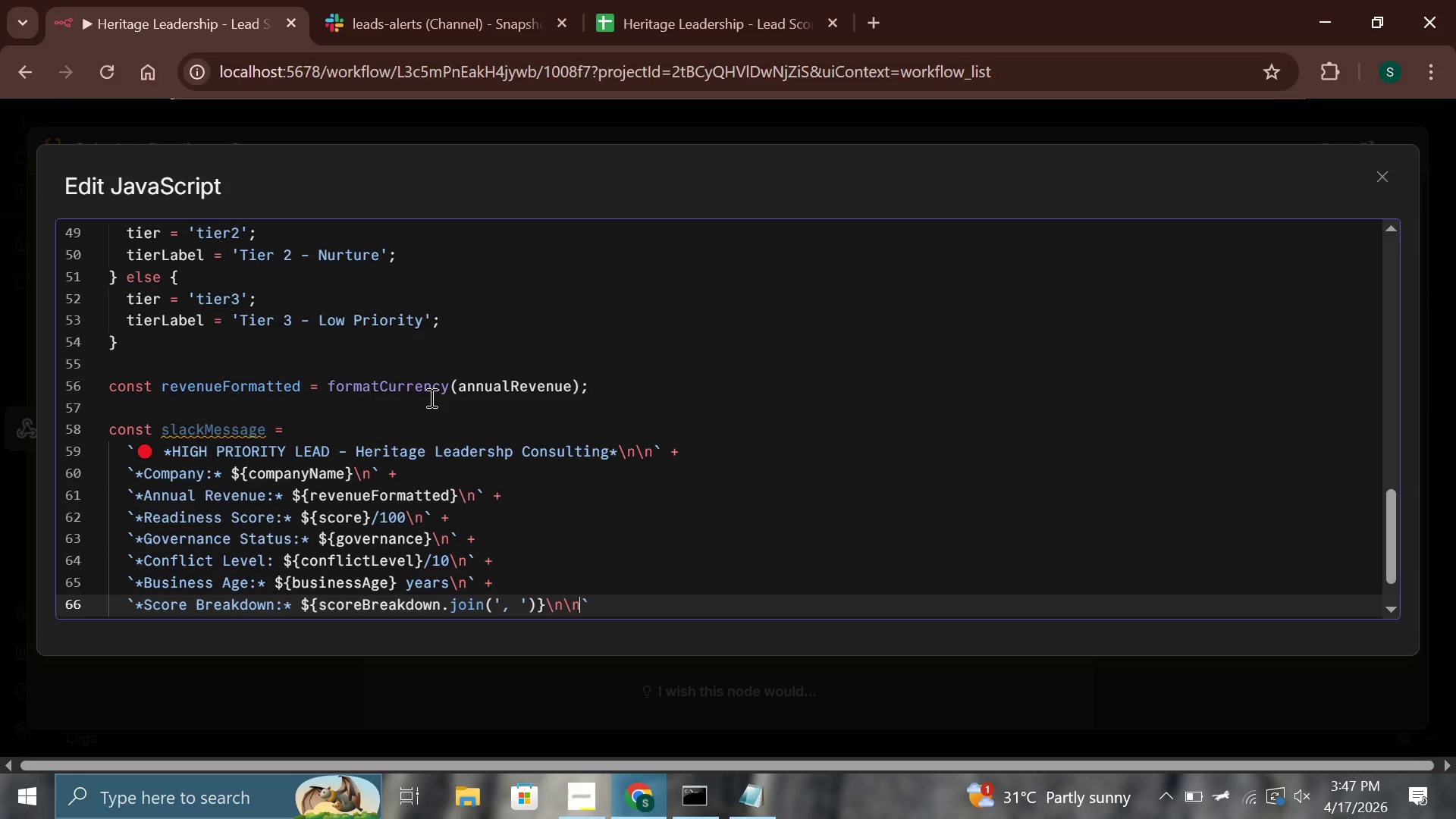 
key(ArrowRight)
 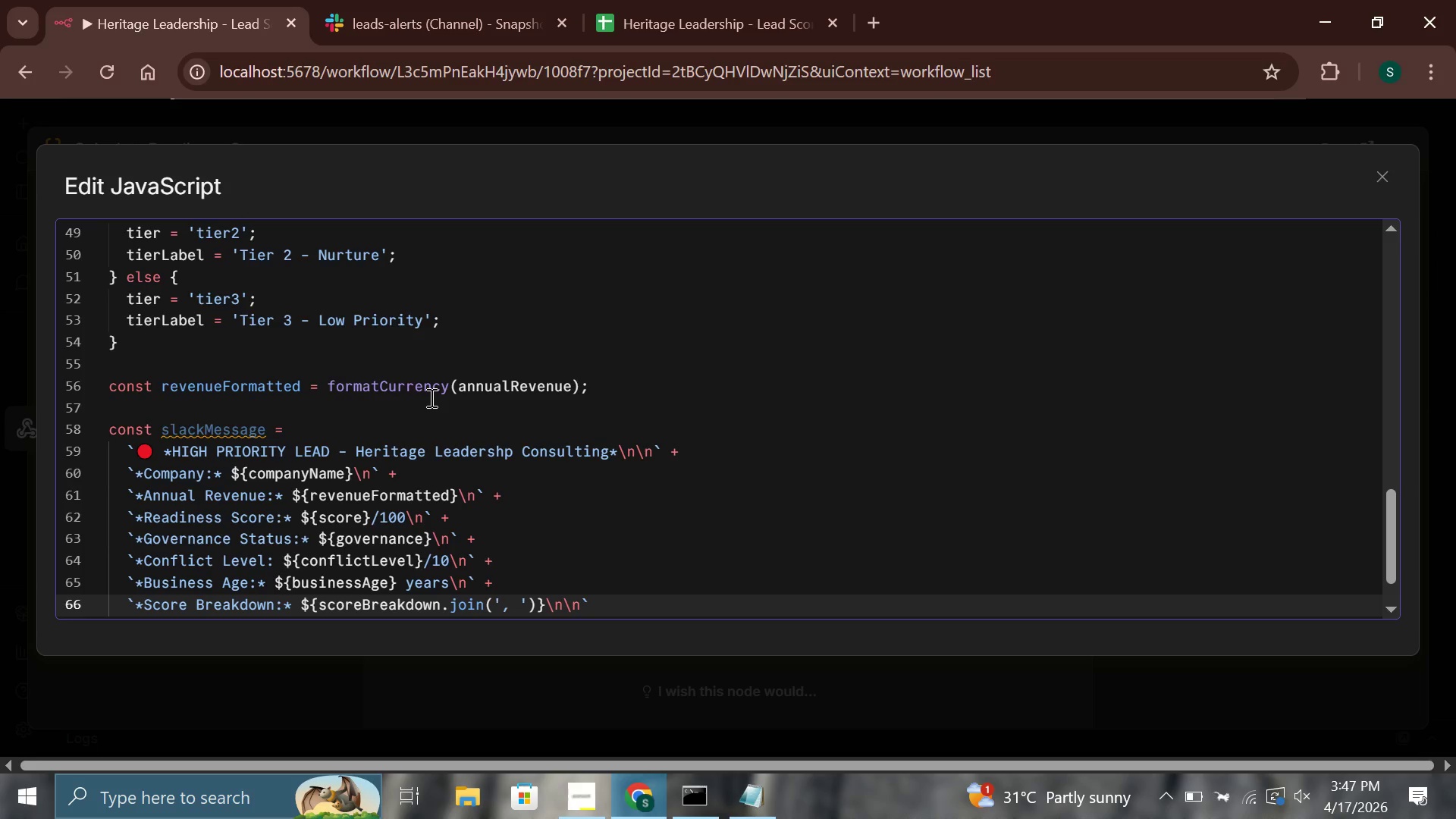 
key(Space)
 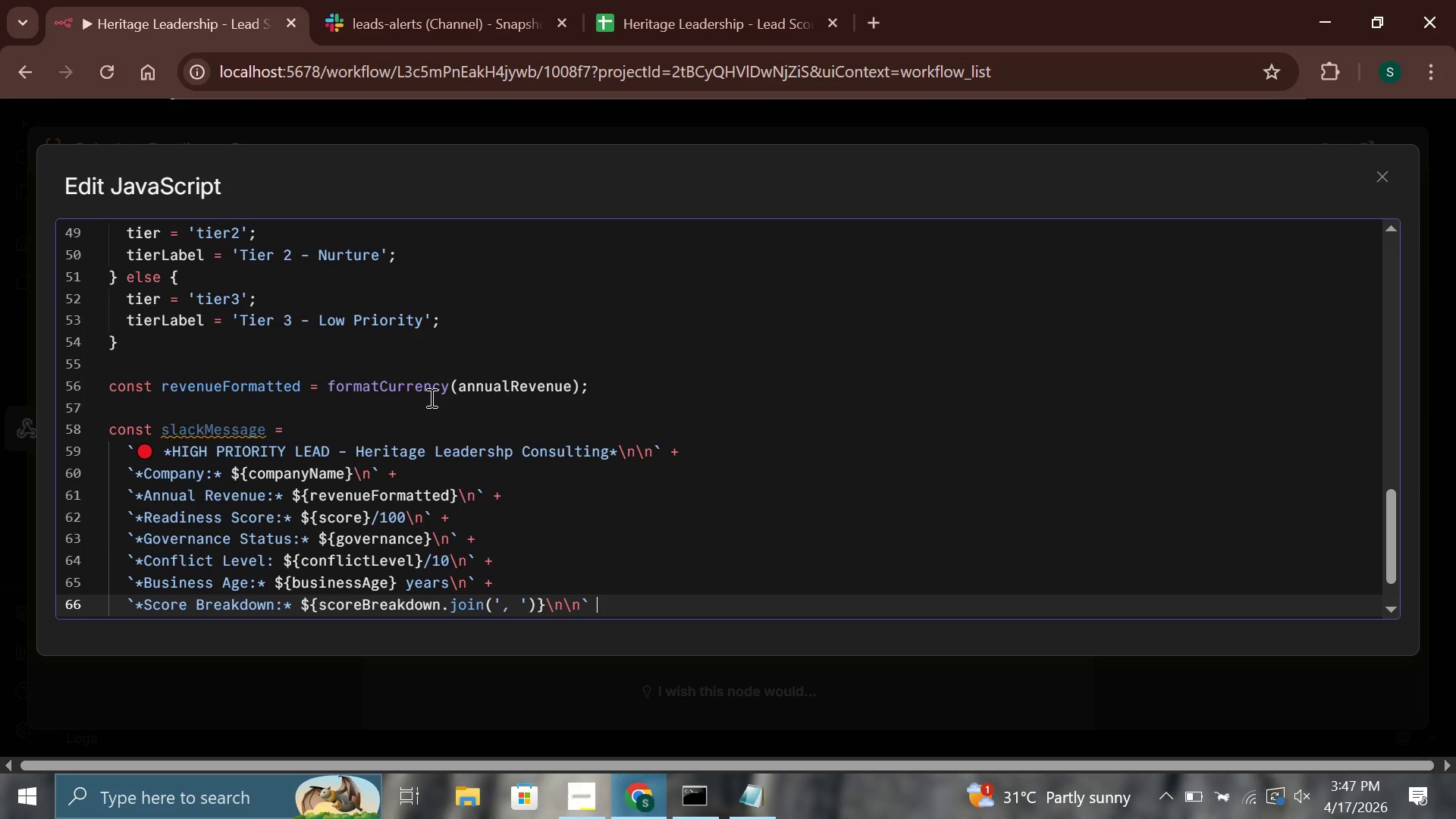 
key(Shift+Equal)
 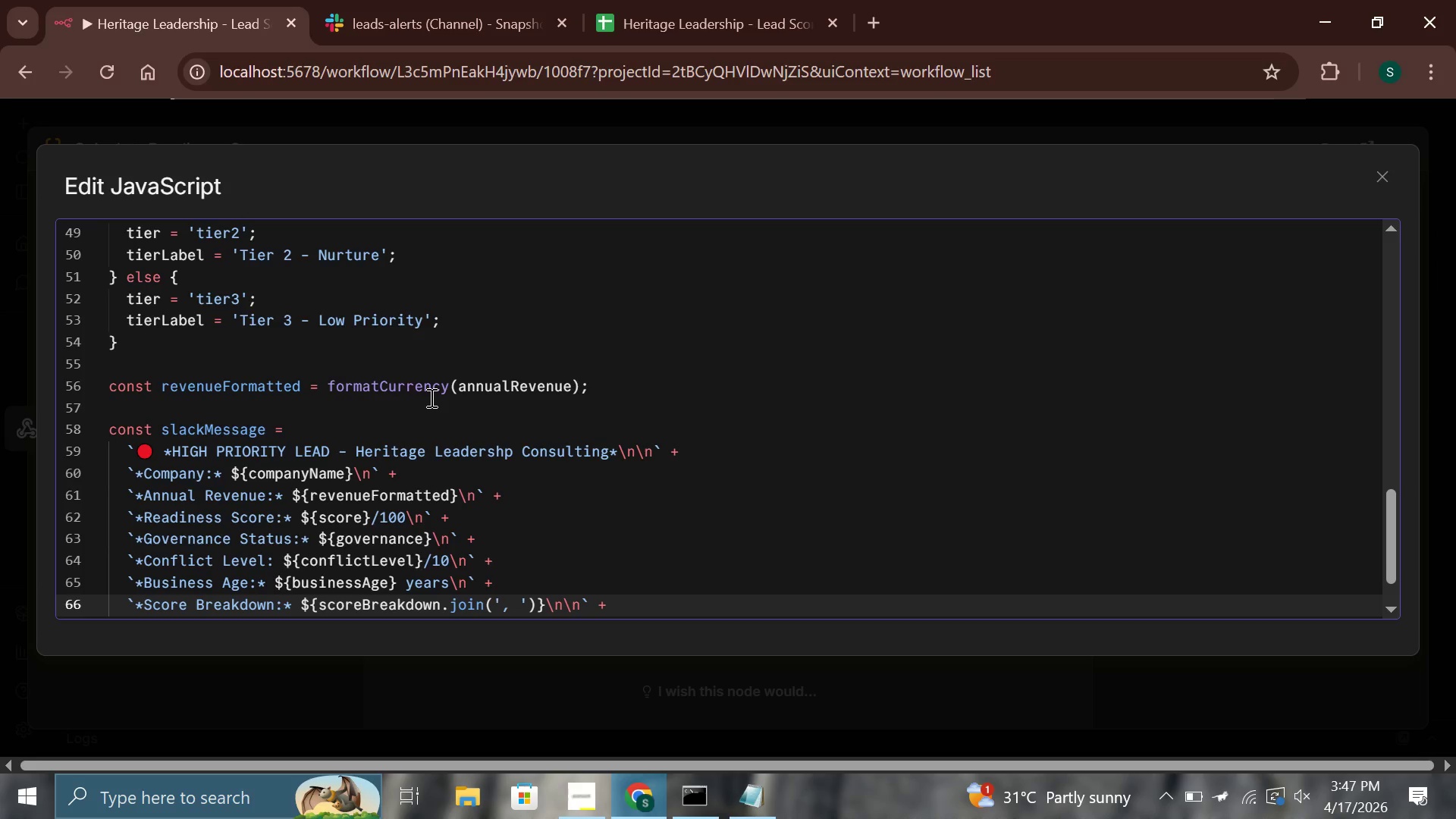 
key(Enter)
 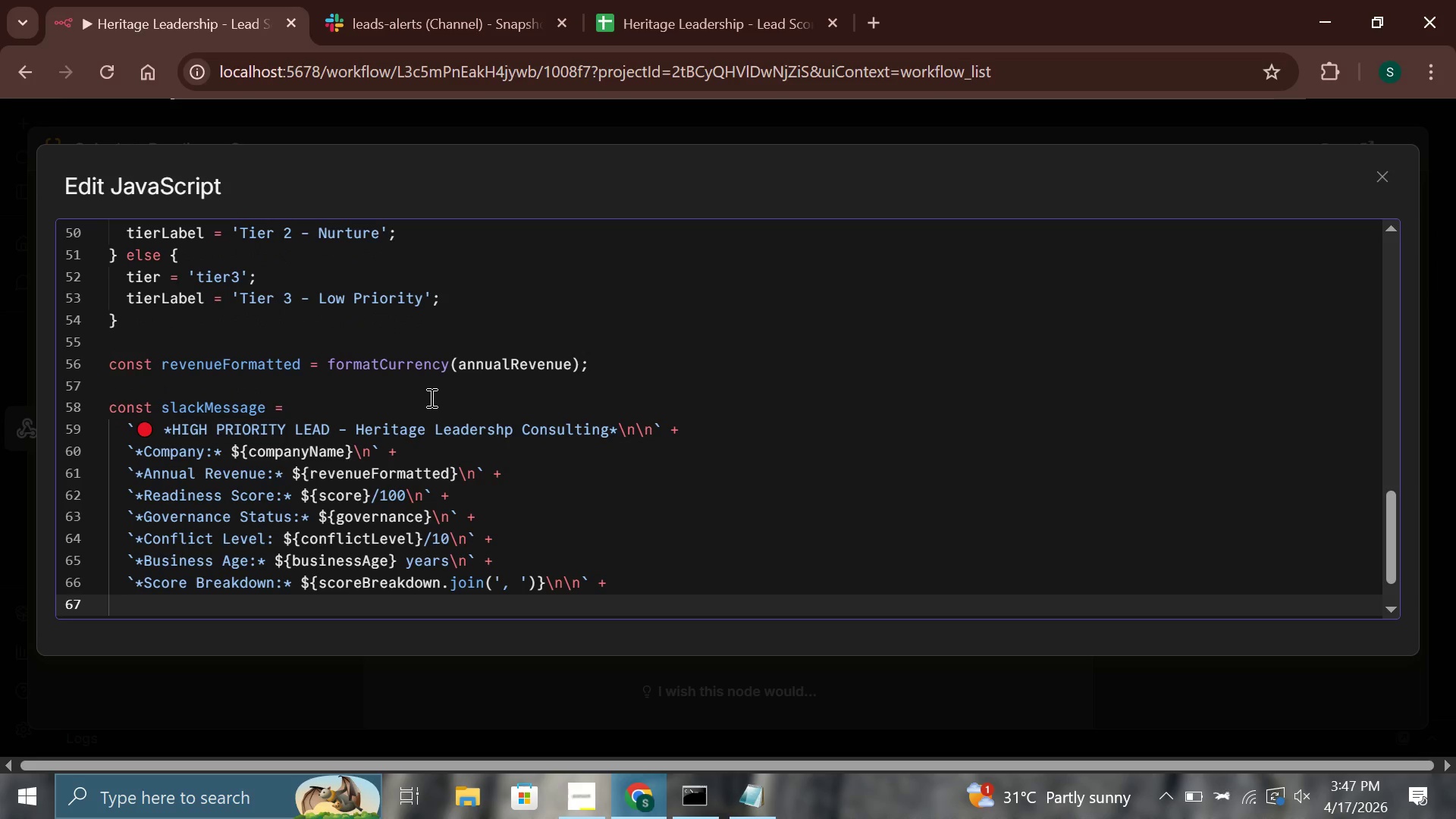 
type(`Inm)
key(Backspace)
key(Backspace)
type(mmediate conultation recommended.)
 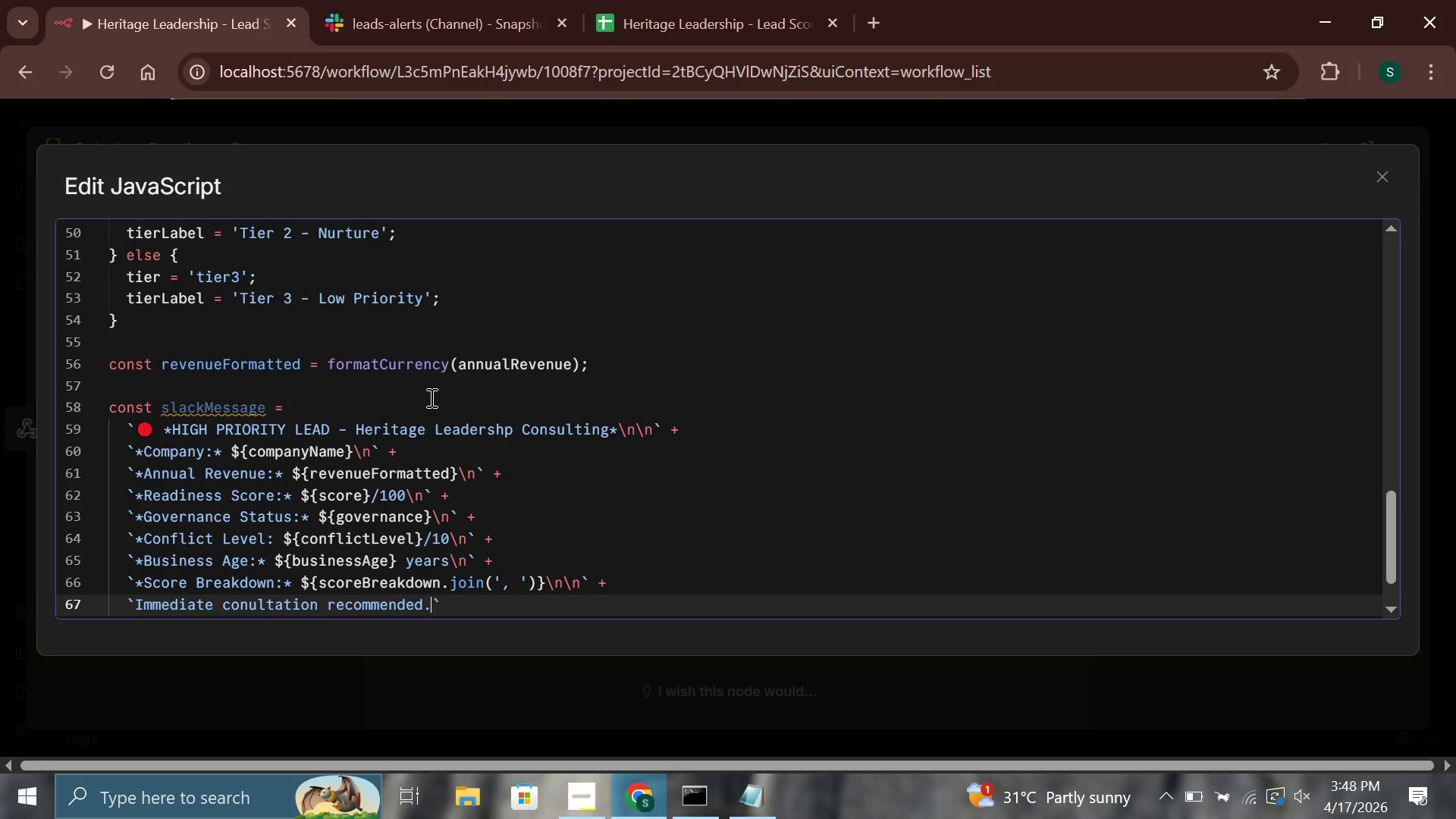 
 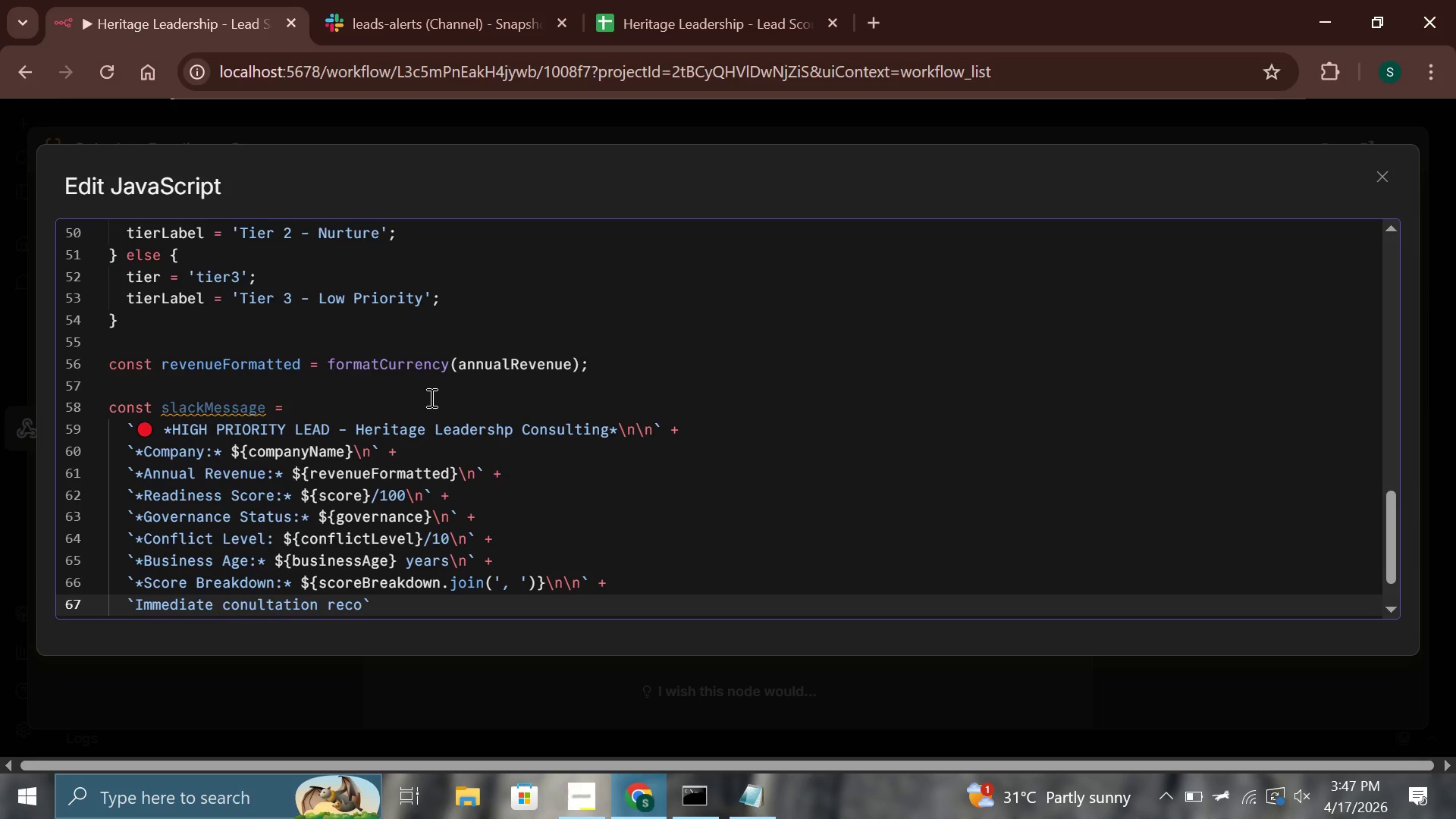 
key(ArrowRight)
 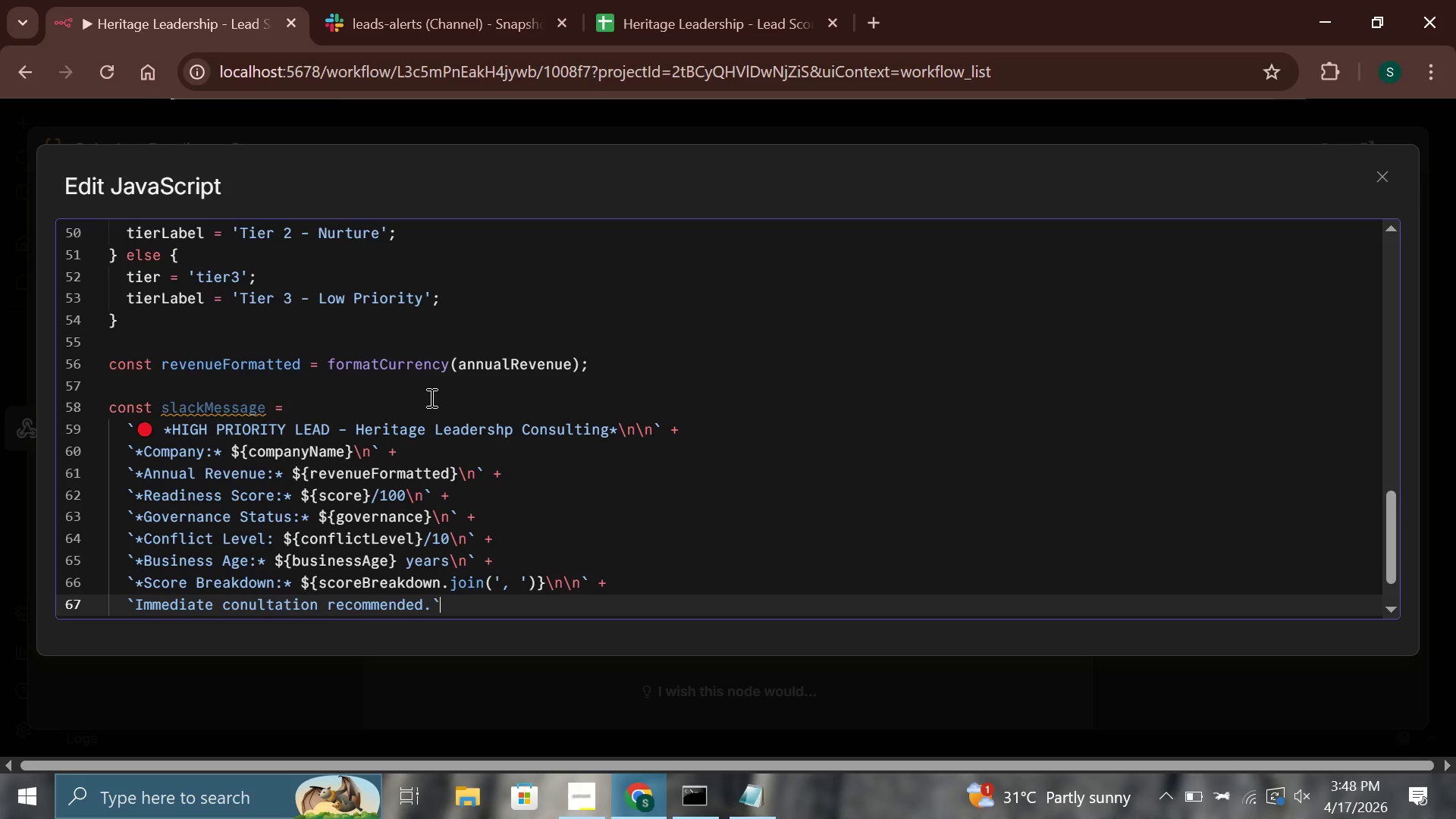 
key(Semicolon)
 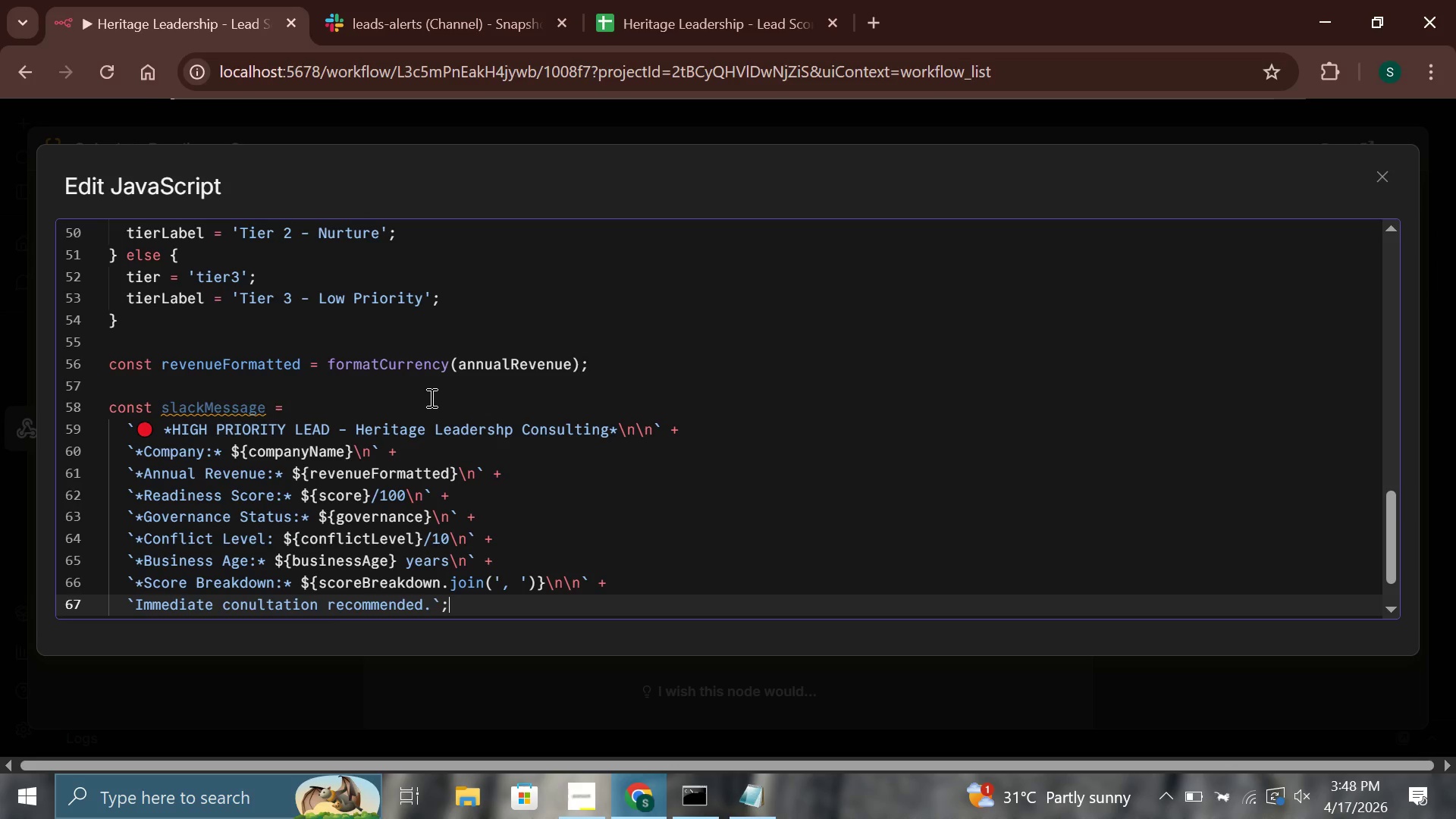 
wait(5.48)
 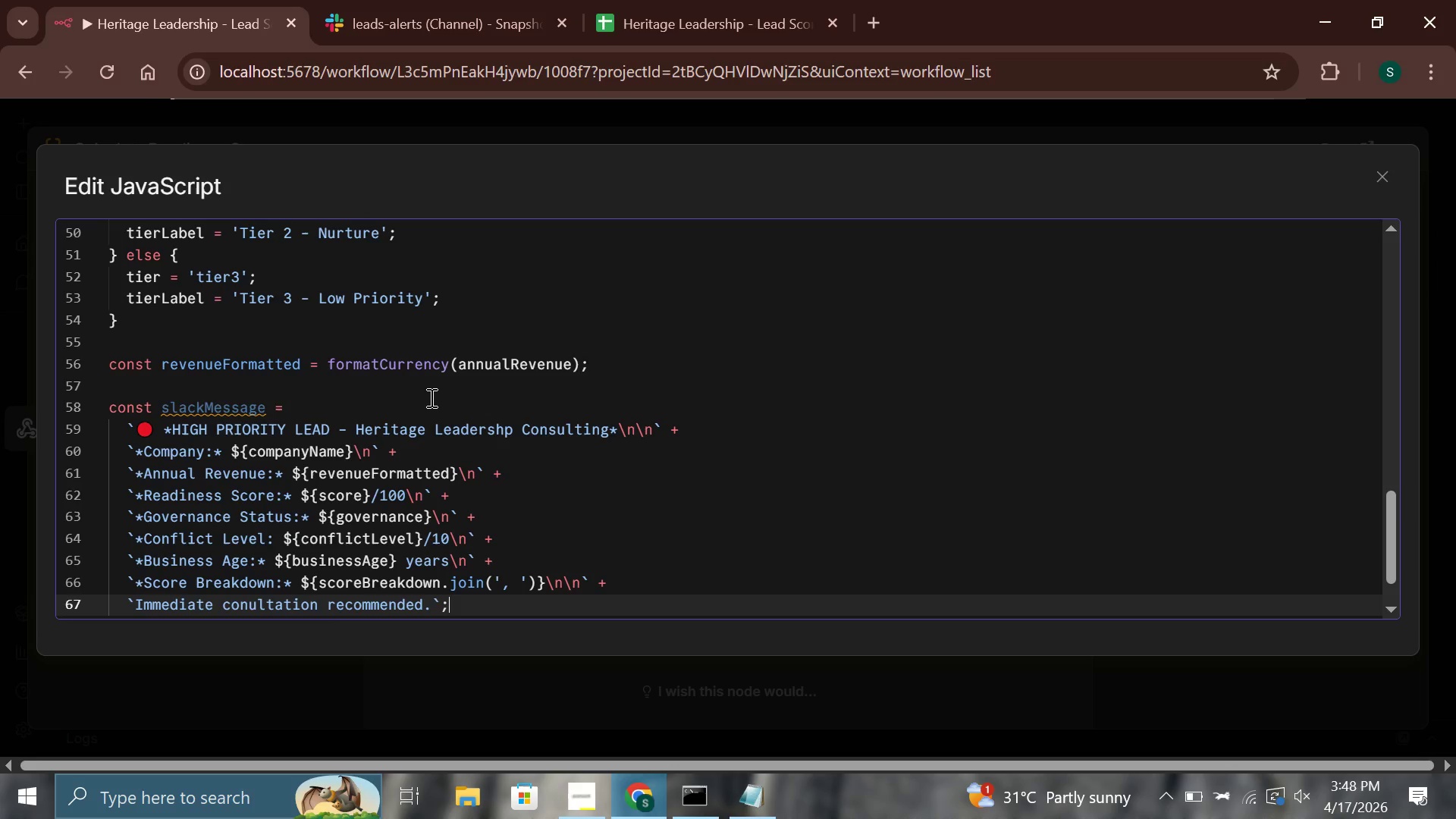 
key(Enter)
 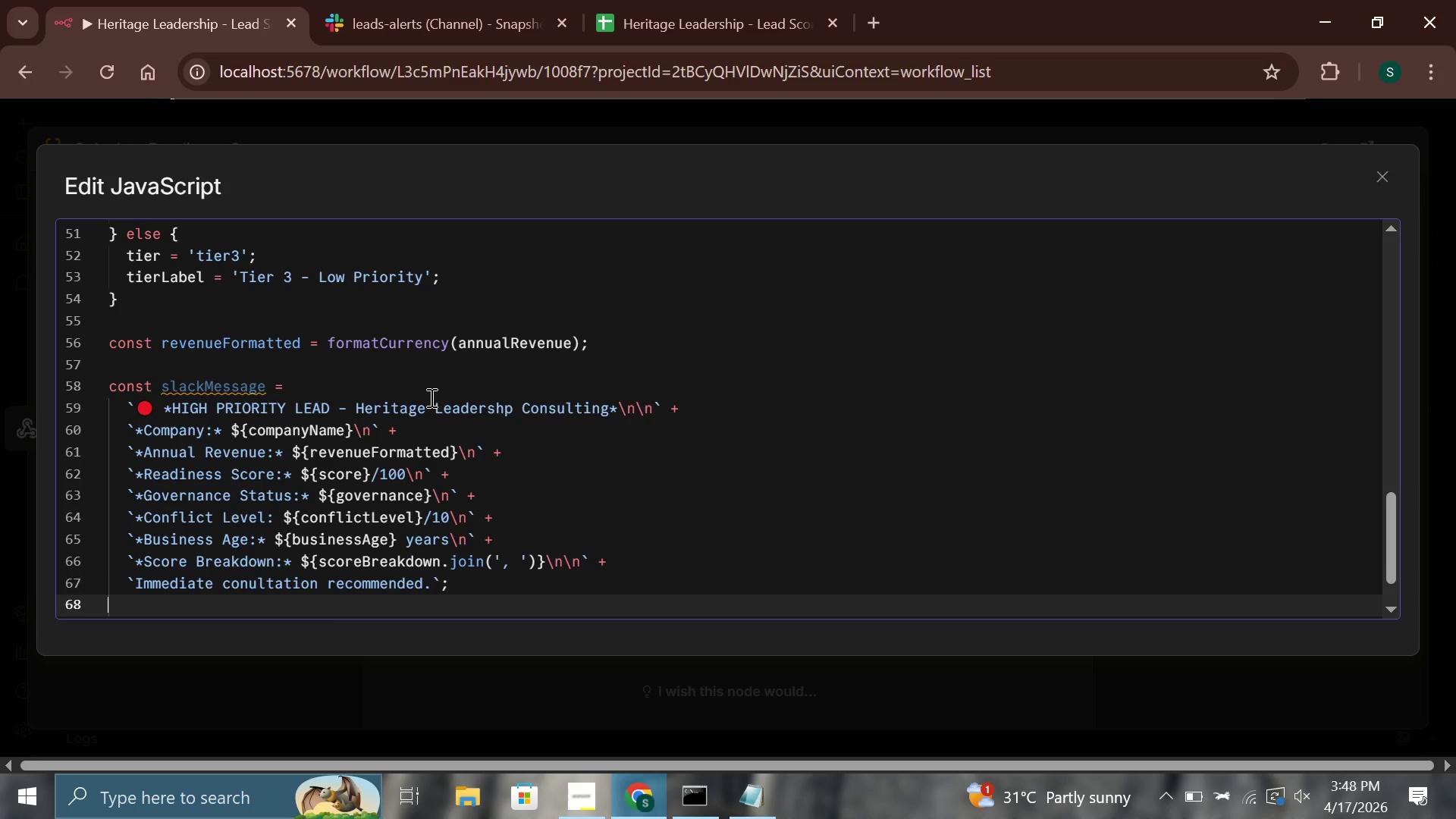 
key(Enter)
 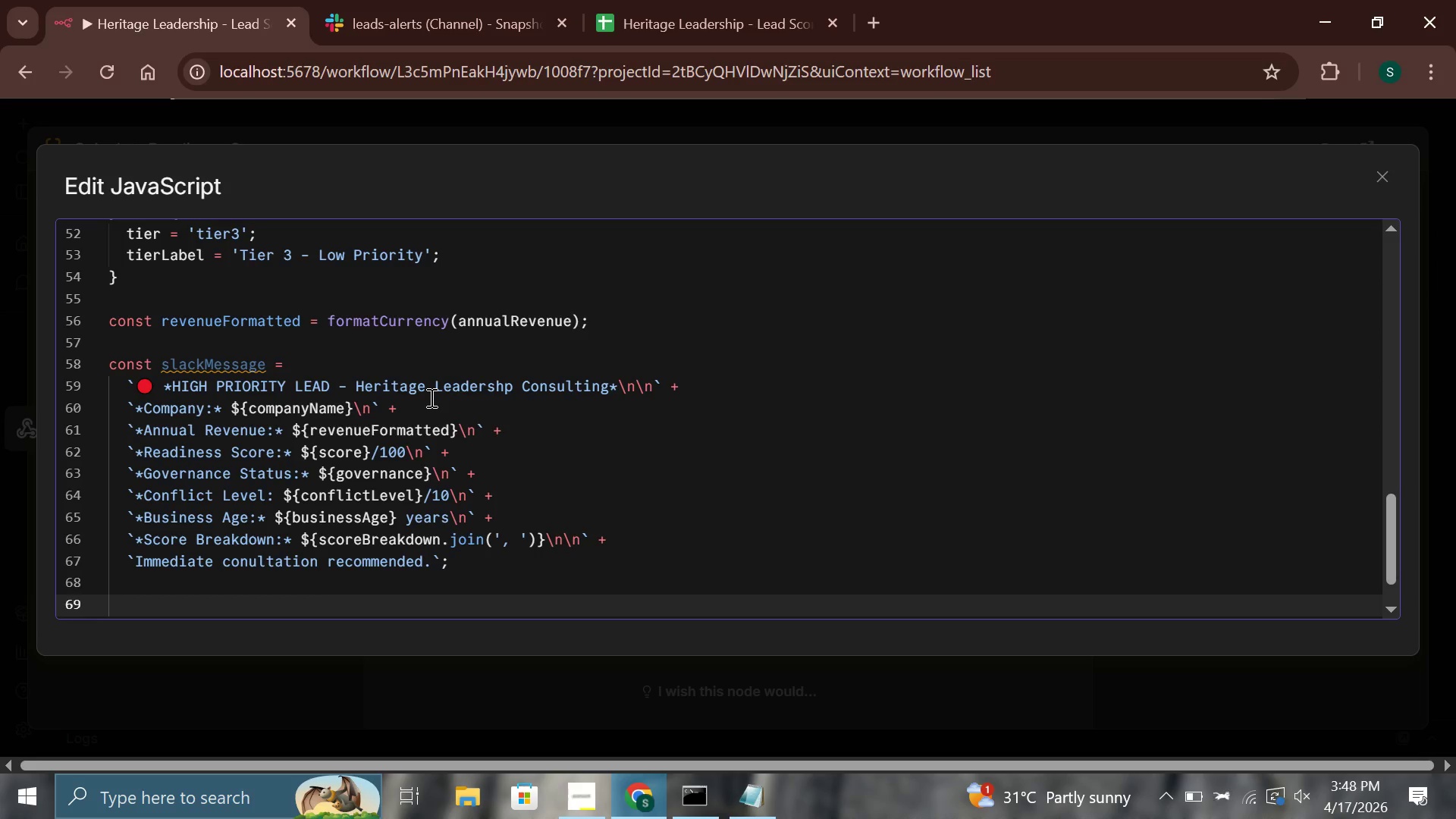 
type(com)
key(Backspace)
type(nst emailbody)
key(Backspace)
key(Backspace)
key(Backspace)
key(Backspace)
type(Boy =)
 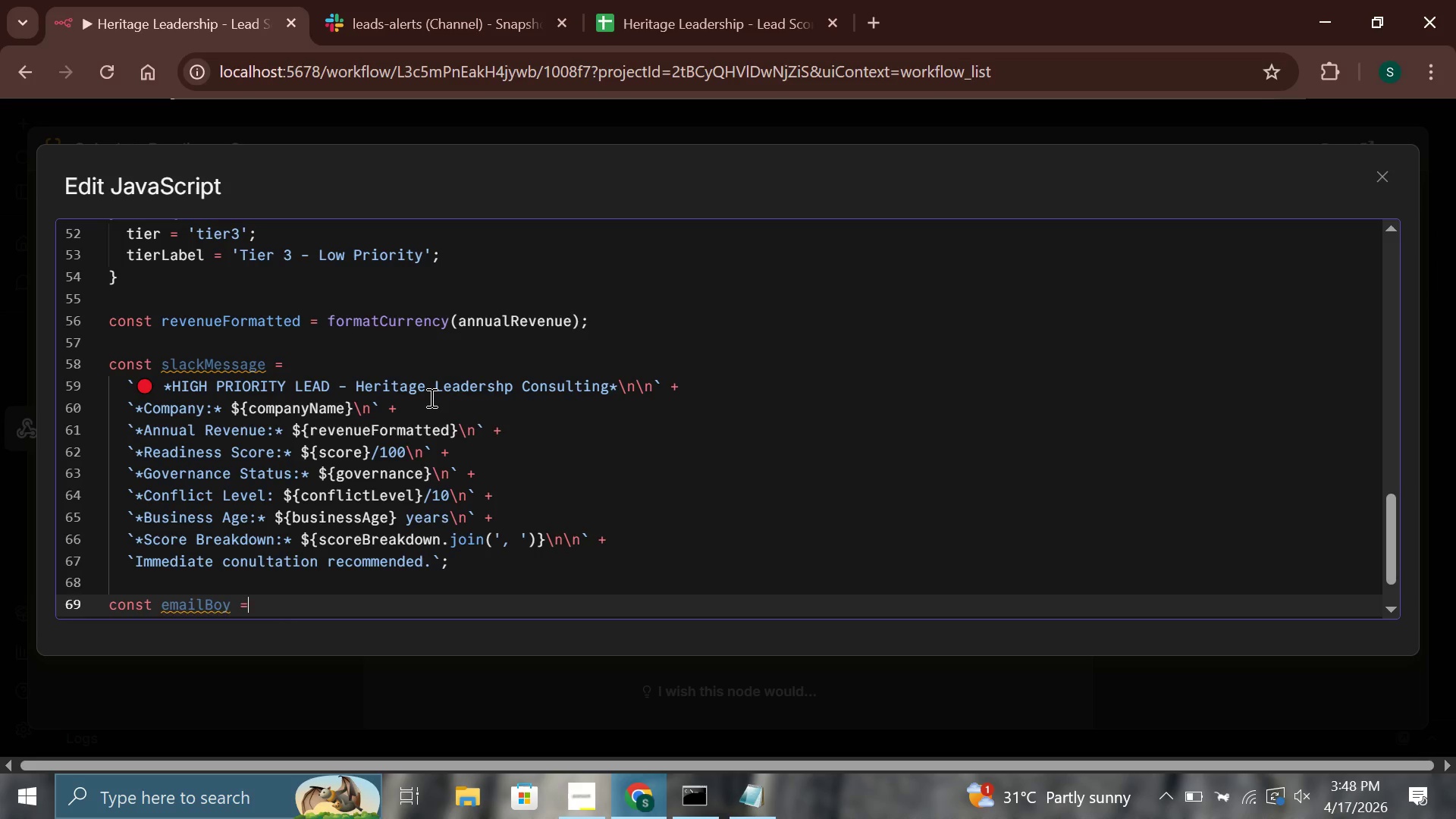 
key(Enter)
 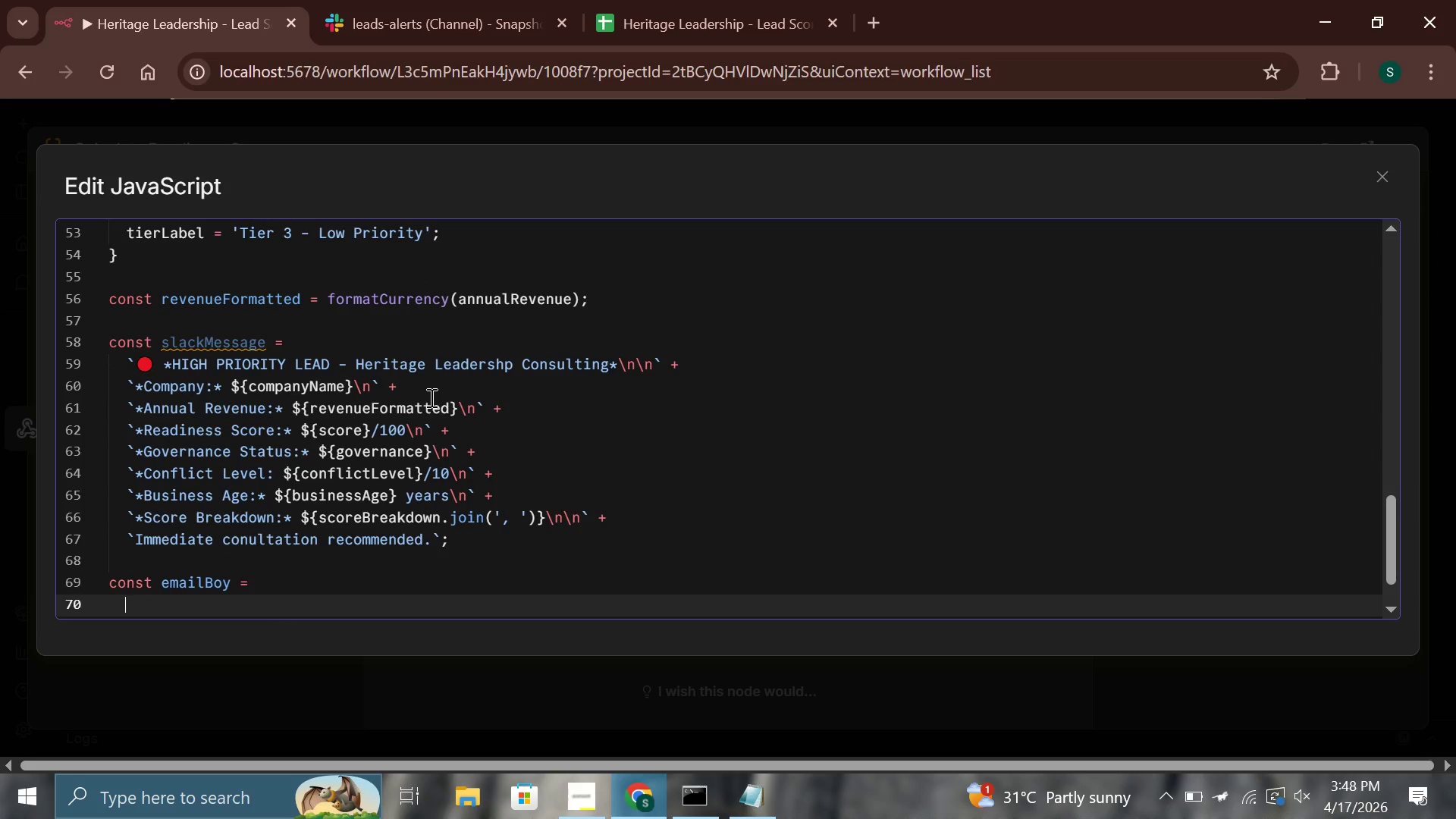 
wait(5.34)
 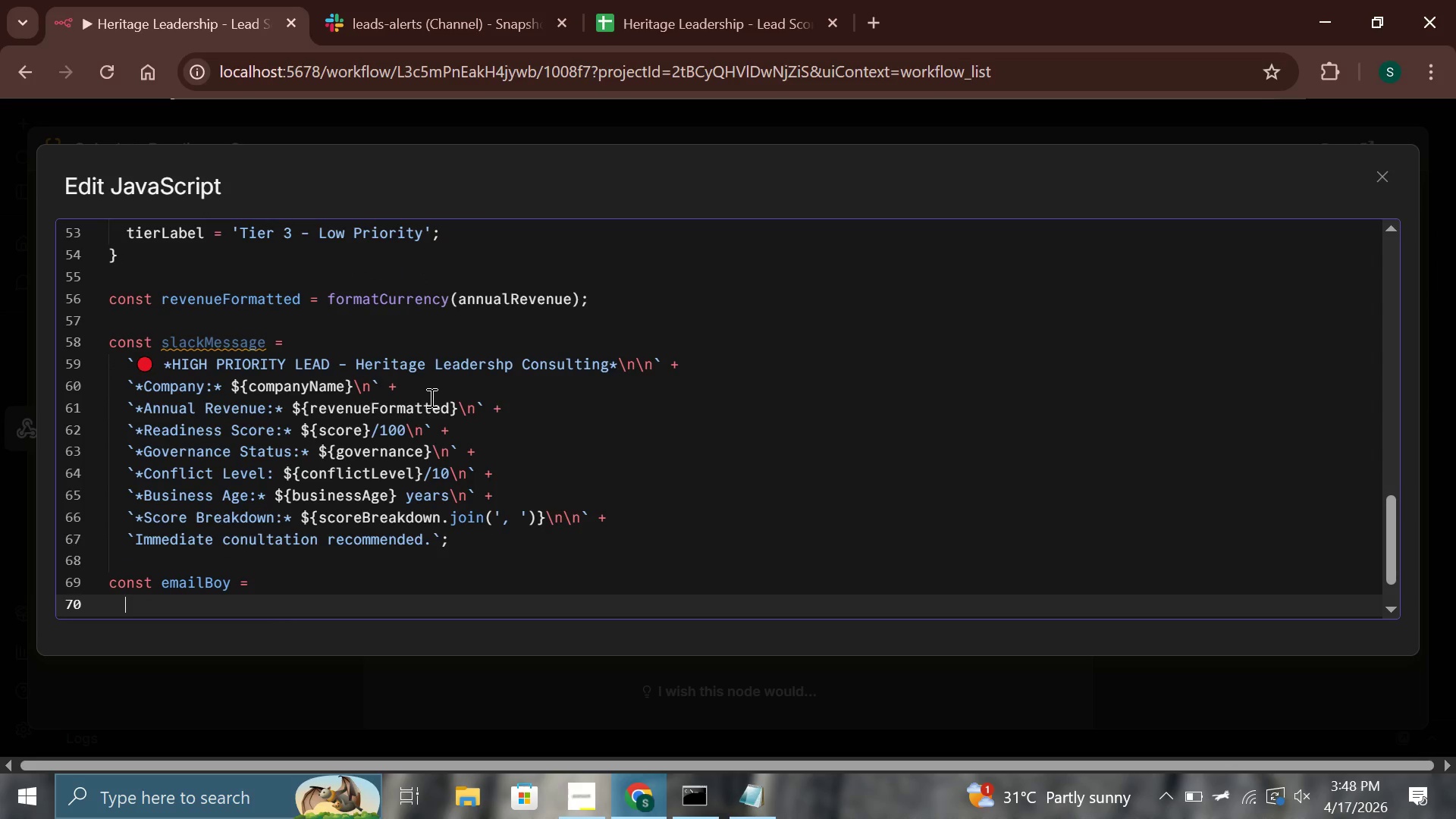 
type(`Dear Heritage Leadership Team, \n\n)
 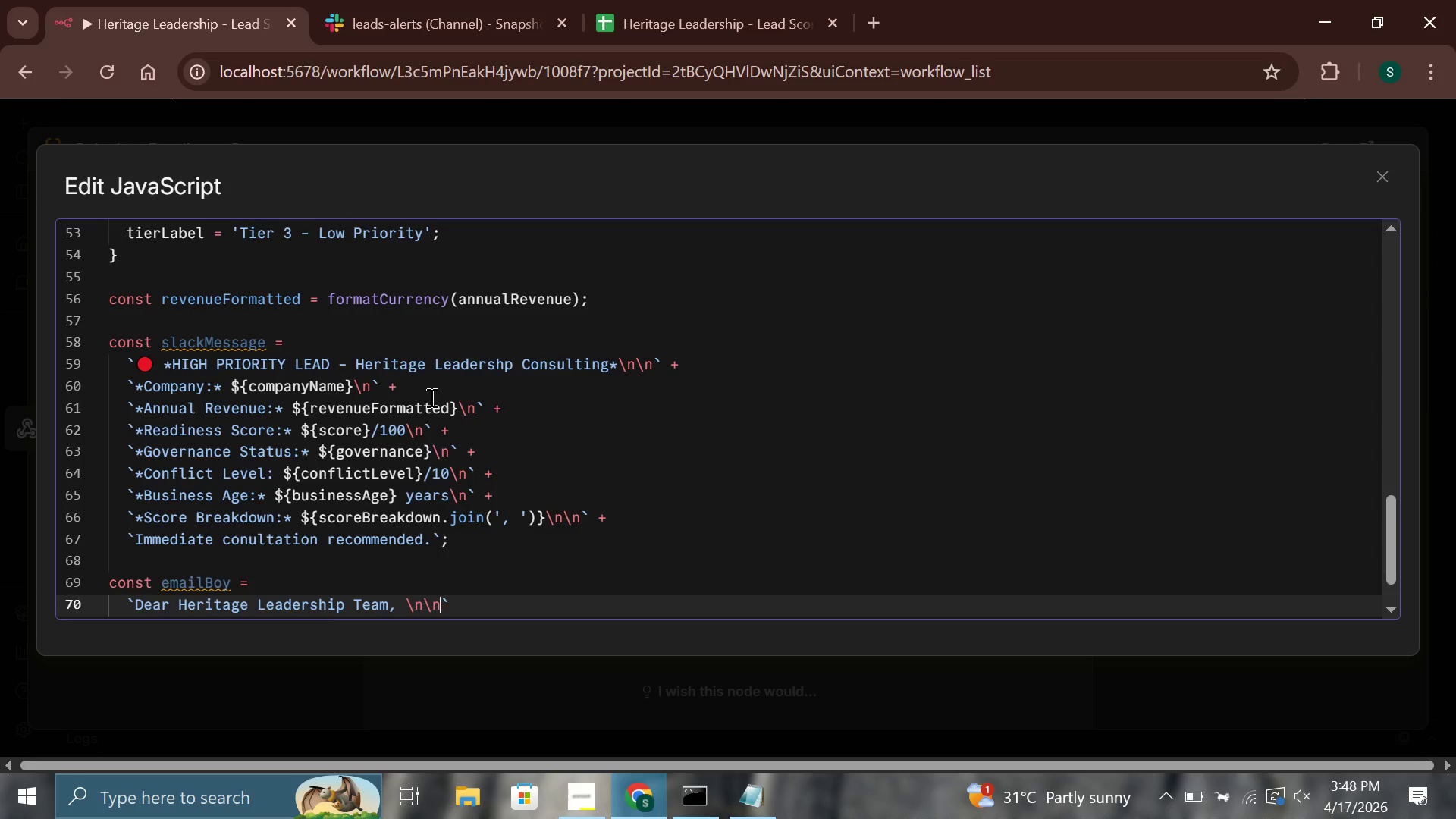 
key(ArrowRight)
 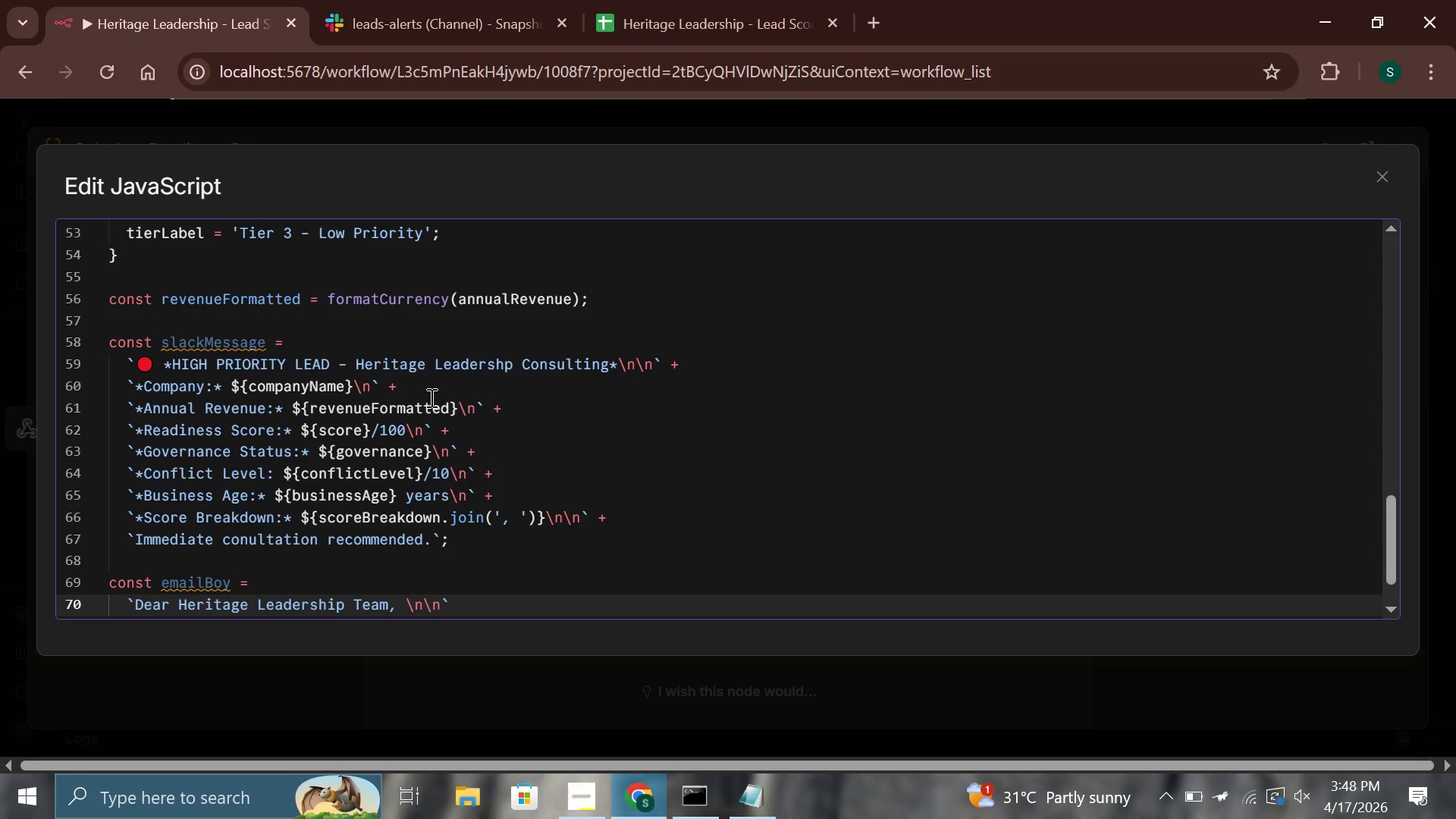 
key(Space)
 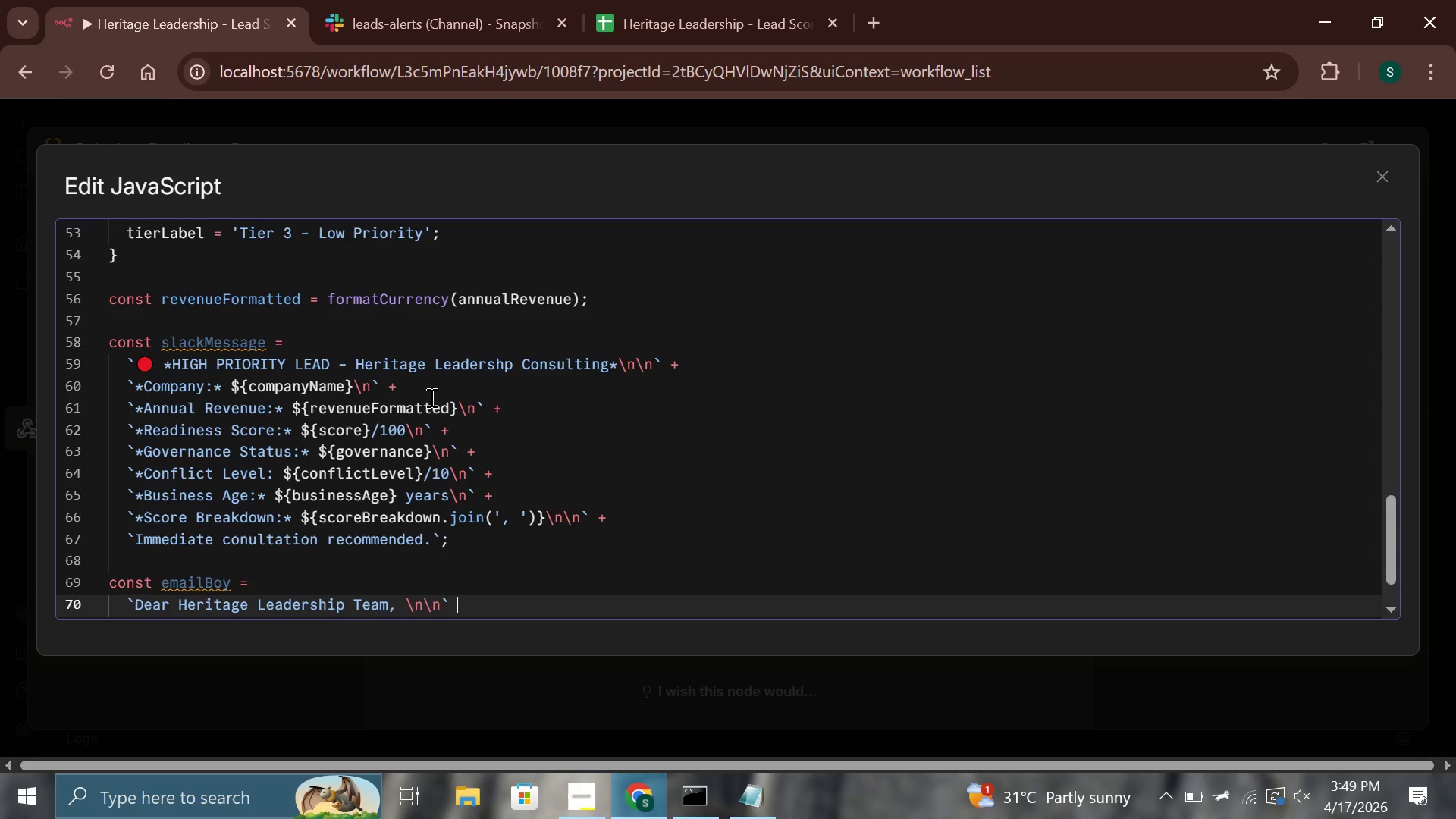 
key(Shift+Equal)
 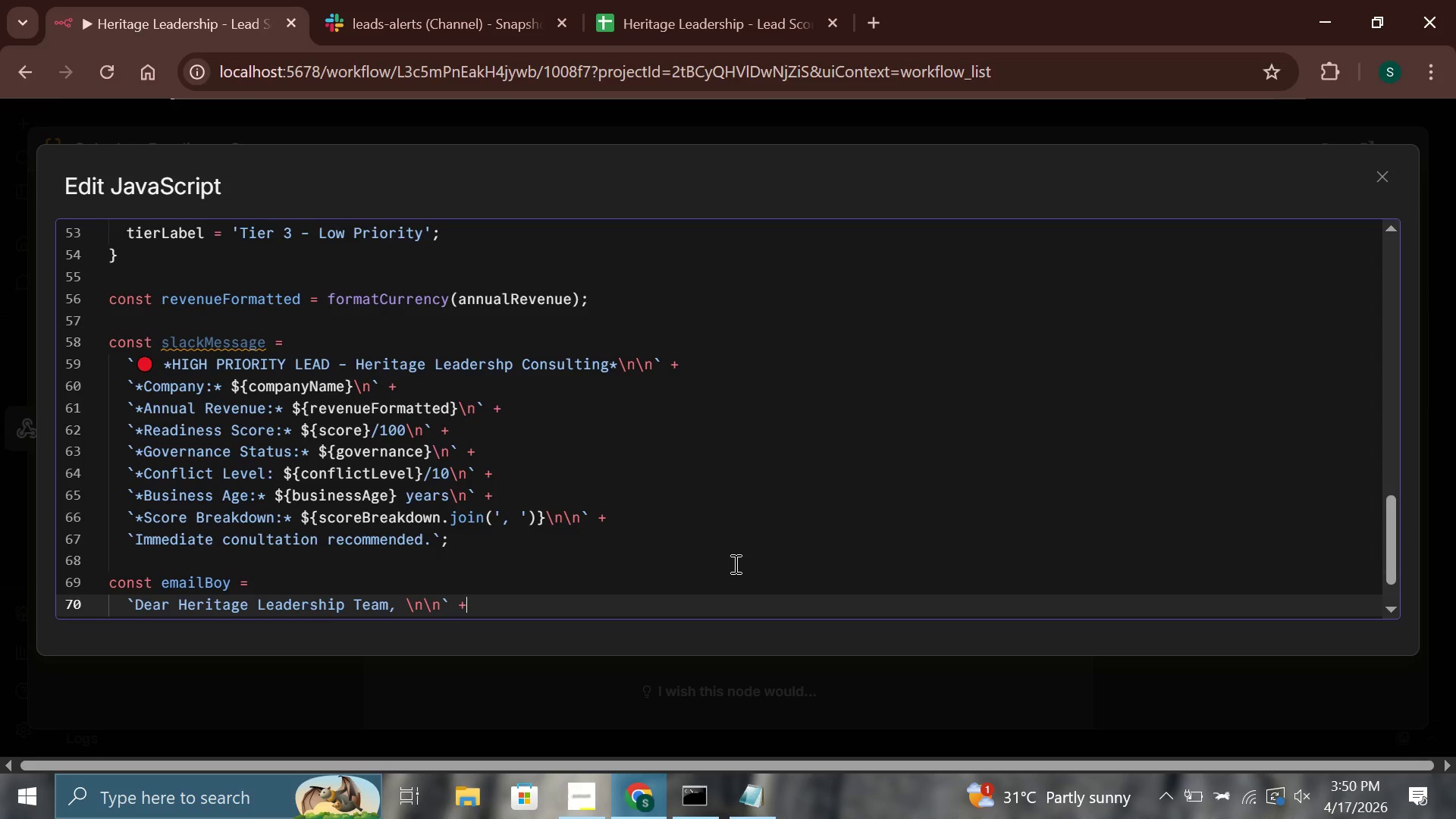 
wait(71.09)
 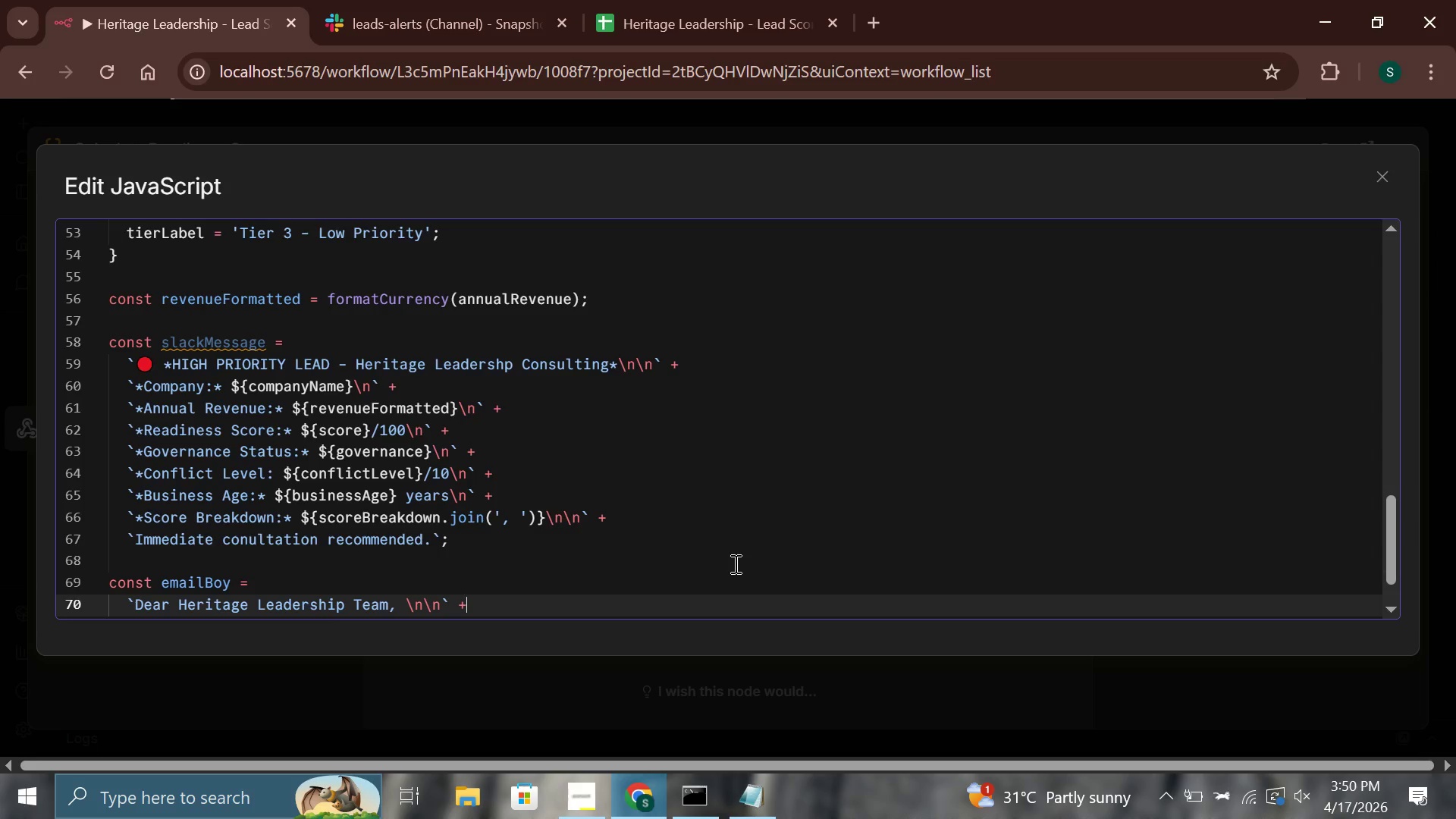 
key(Enter)
 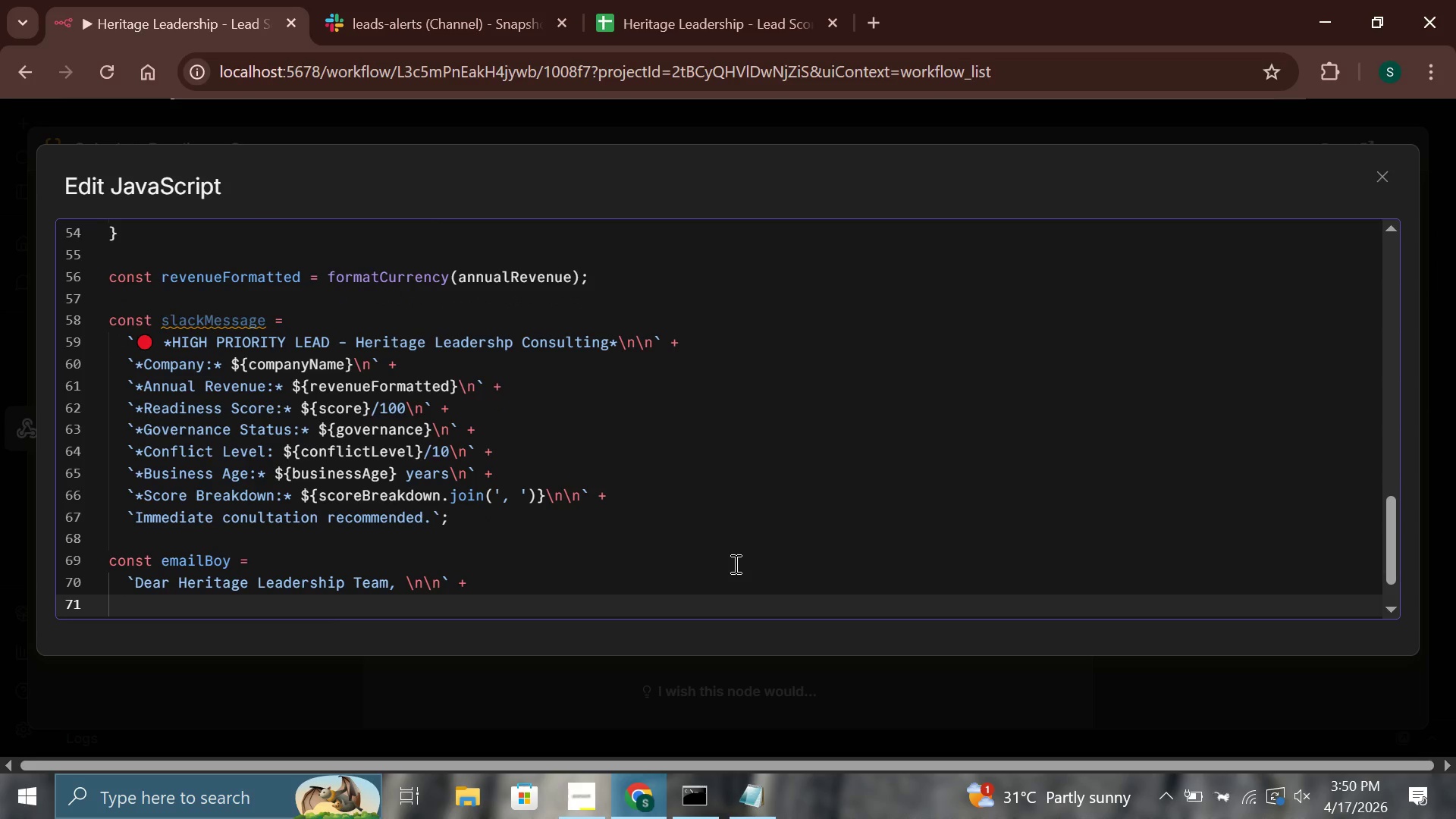 
key(Backquote)
 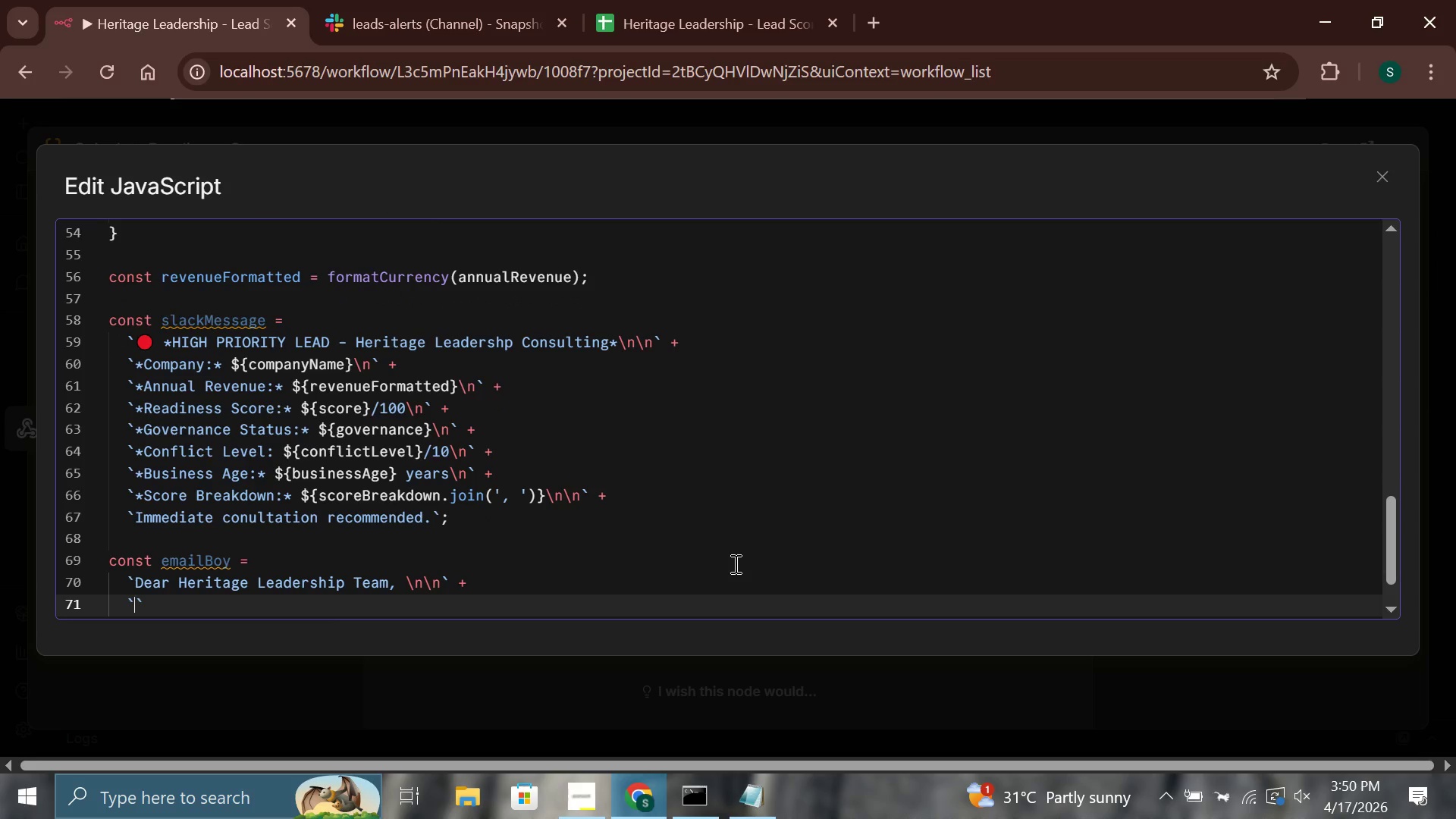 
key(Shift+A)
 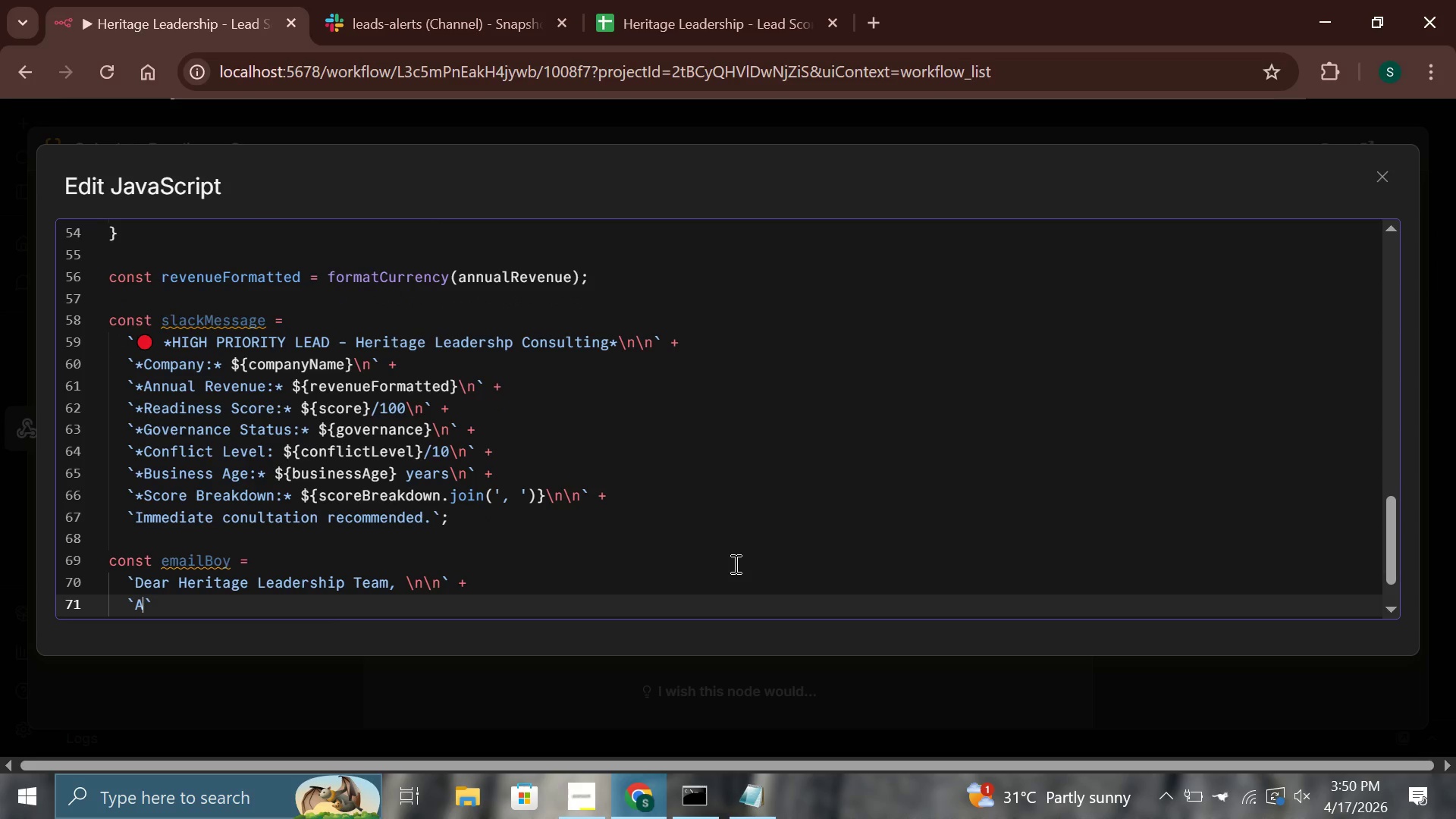 
key(Space)
 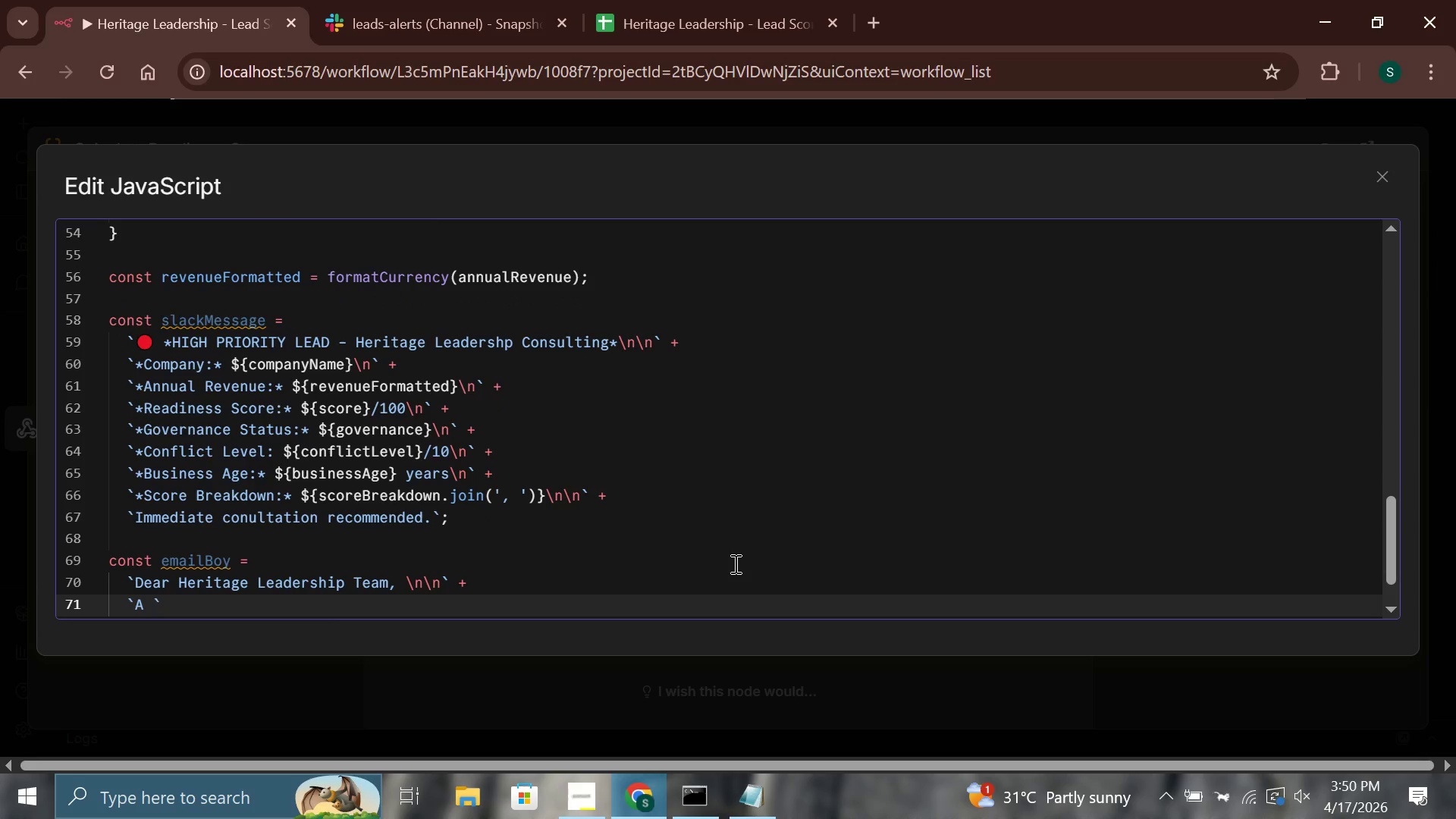 
wait(8.31)
 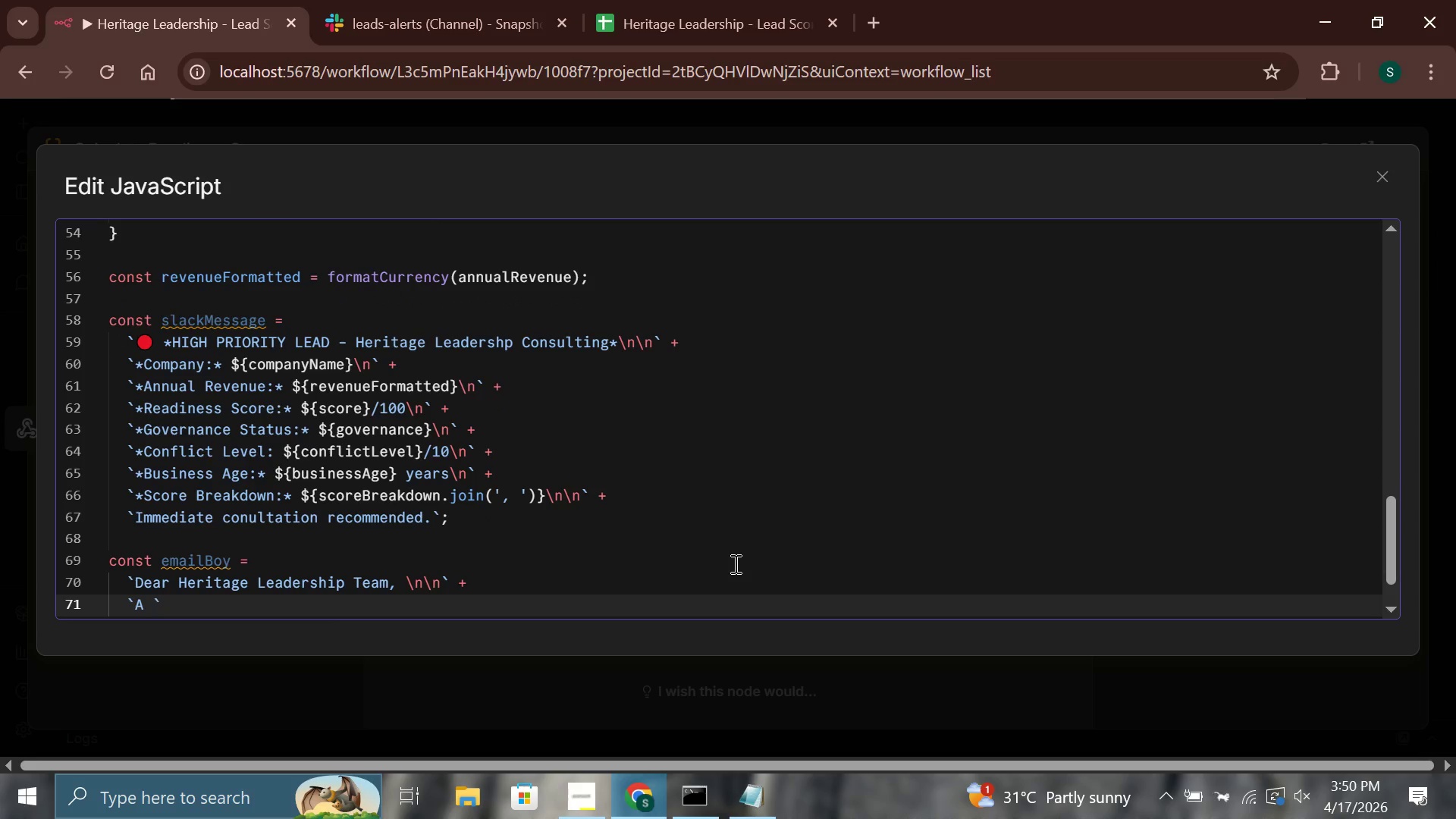 
type(high-)
 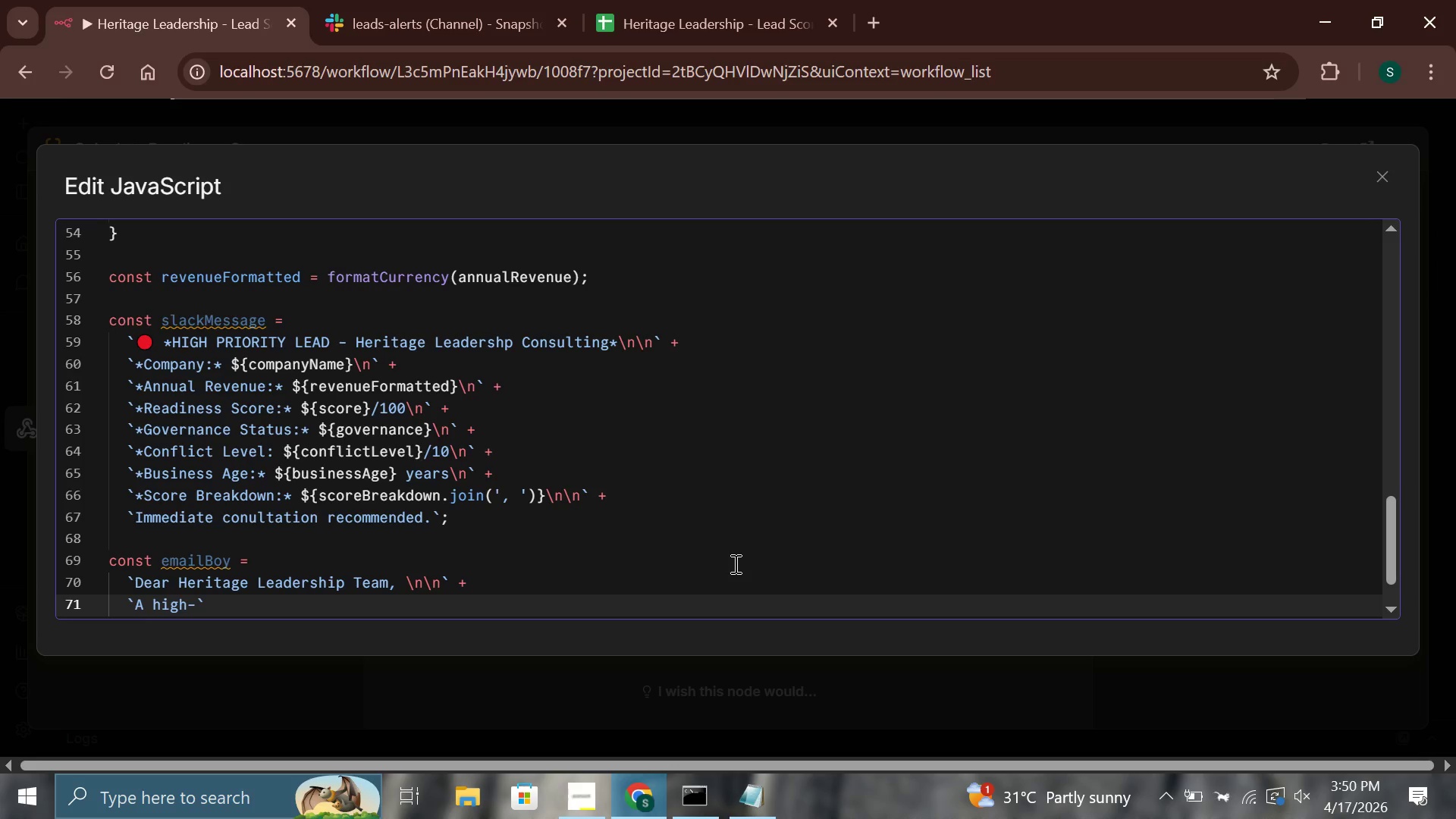 
type(priority succession planning lead has been submitted.\n\n)
 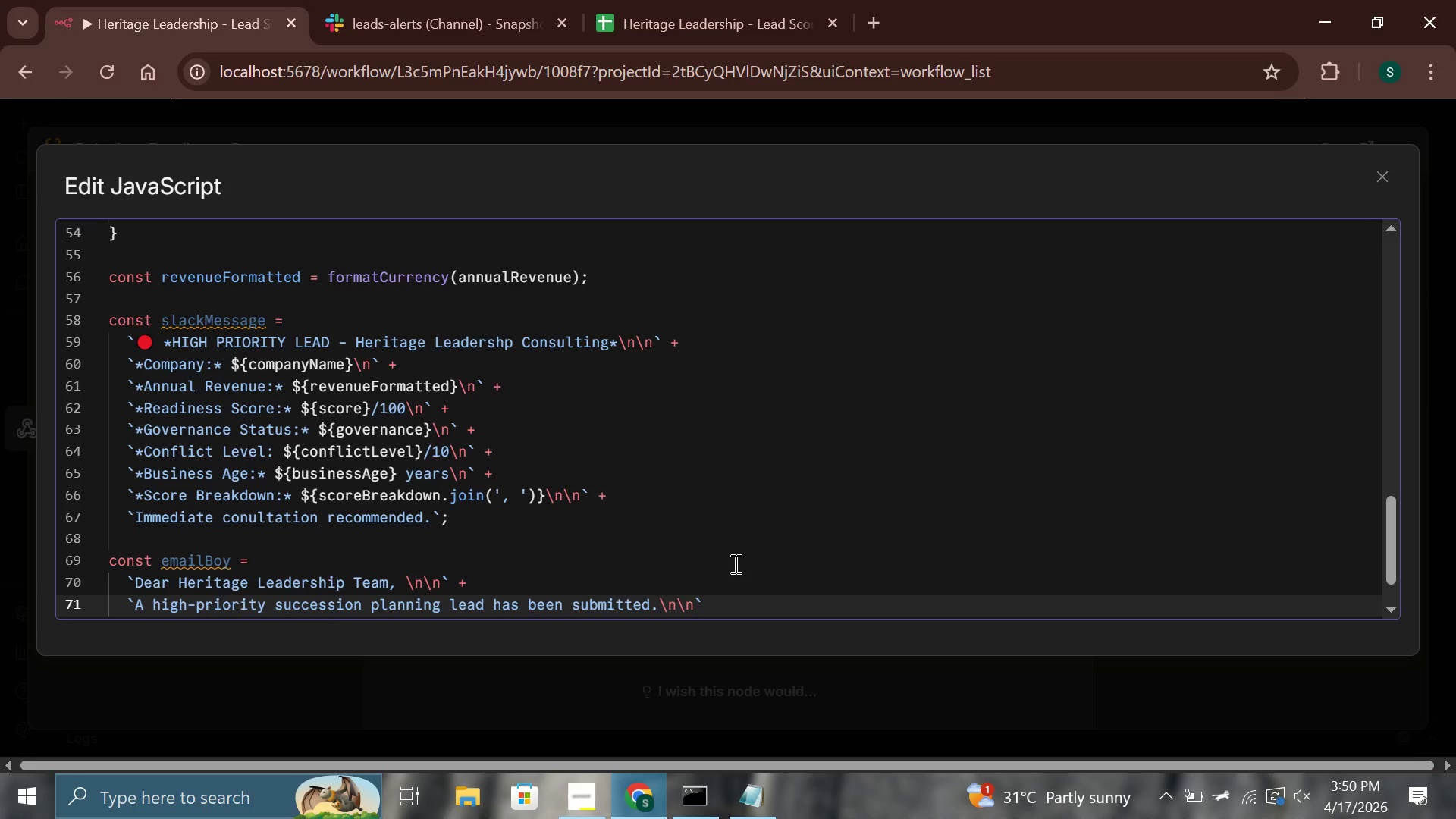 
key(ArrowRight)
 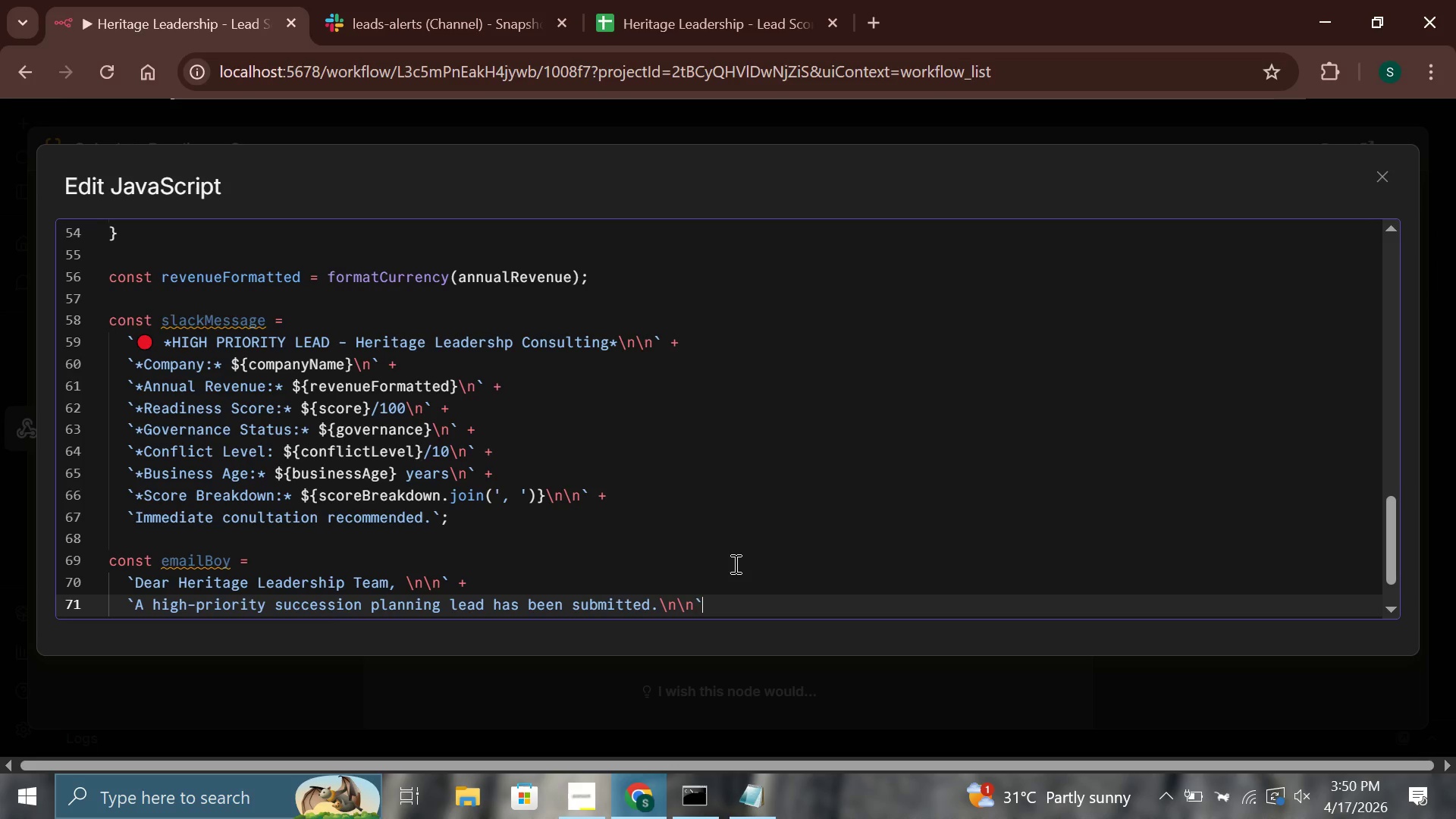 
key(Space)
 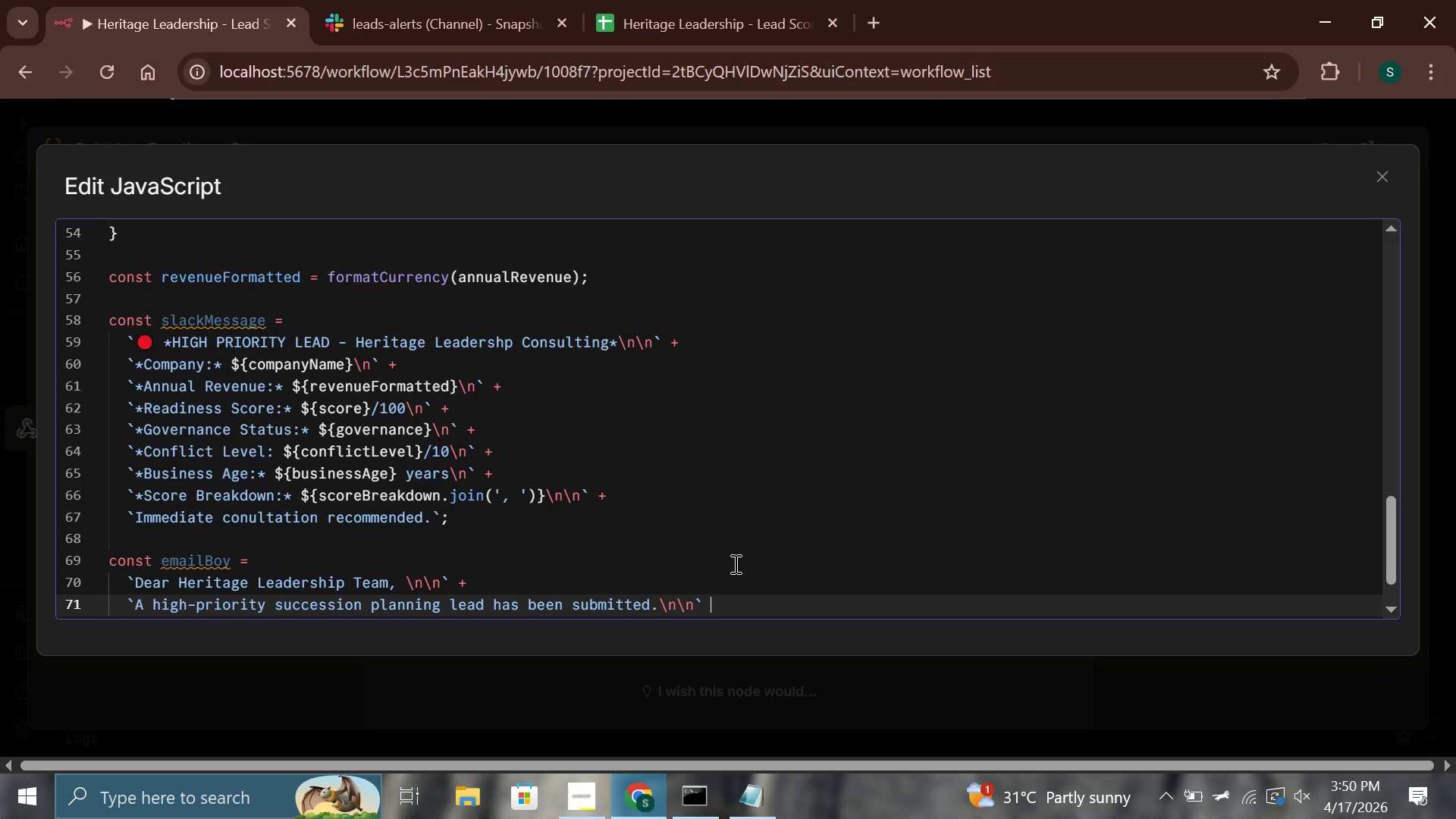 
key(Shift+Equal)
 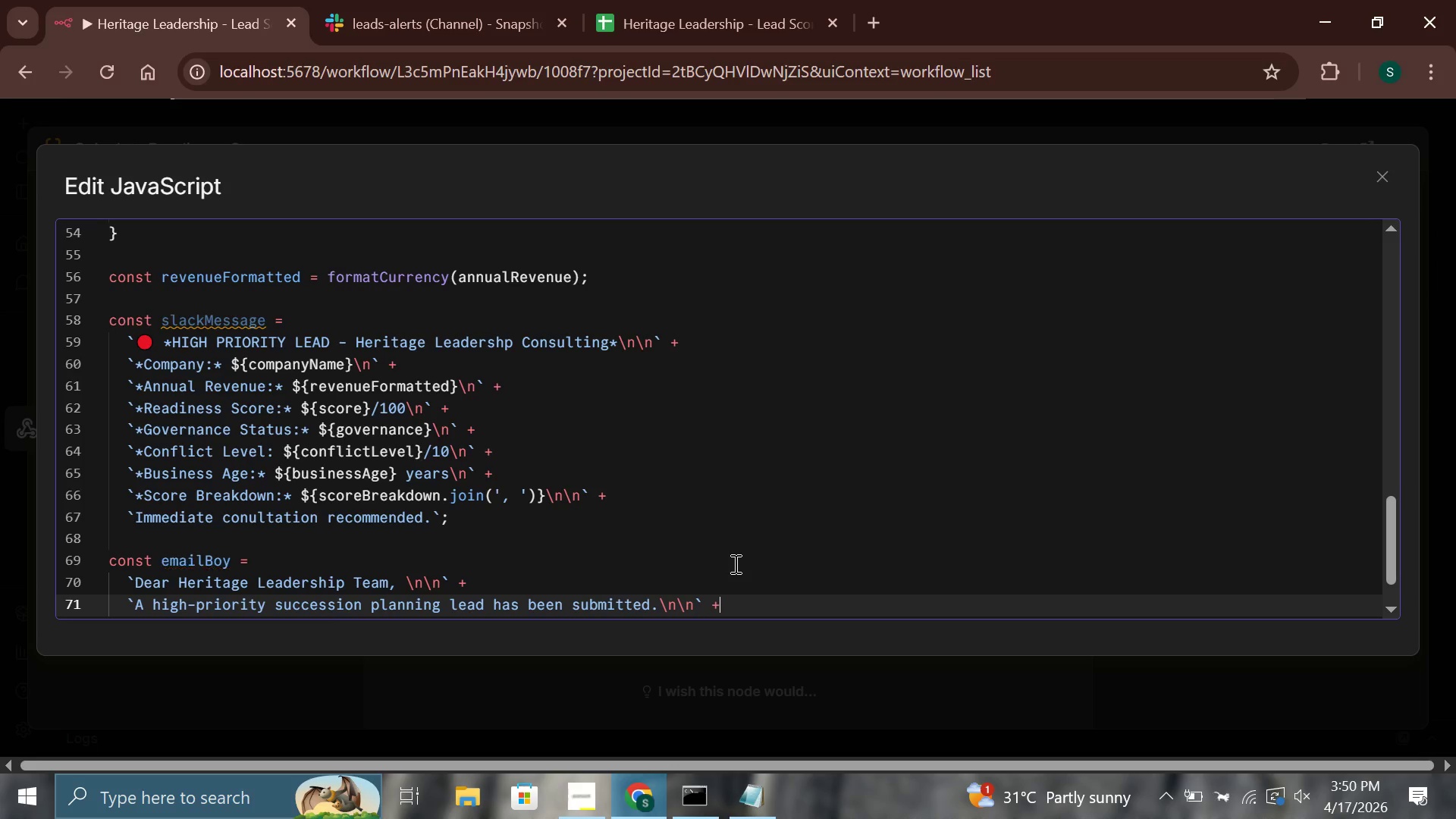 
key(Enter)
 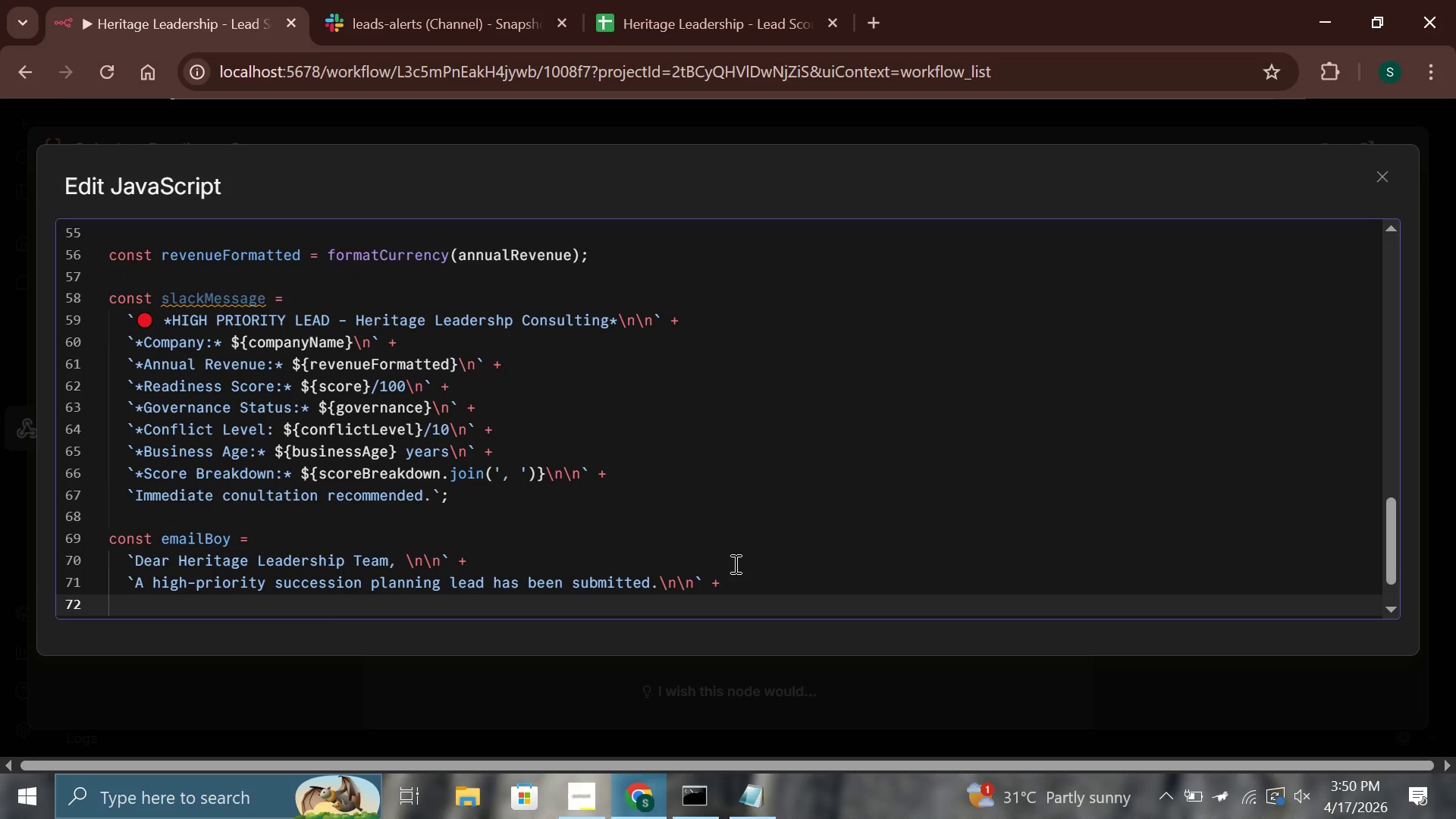 
type(`Copany: $})
key(Backspace)
type({copa)
 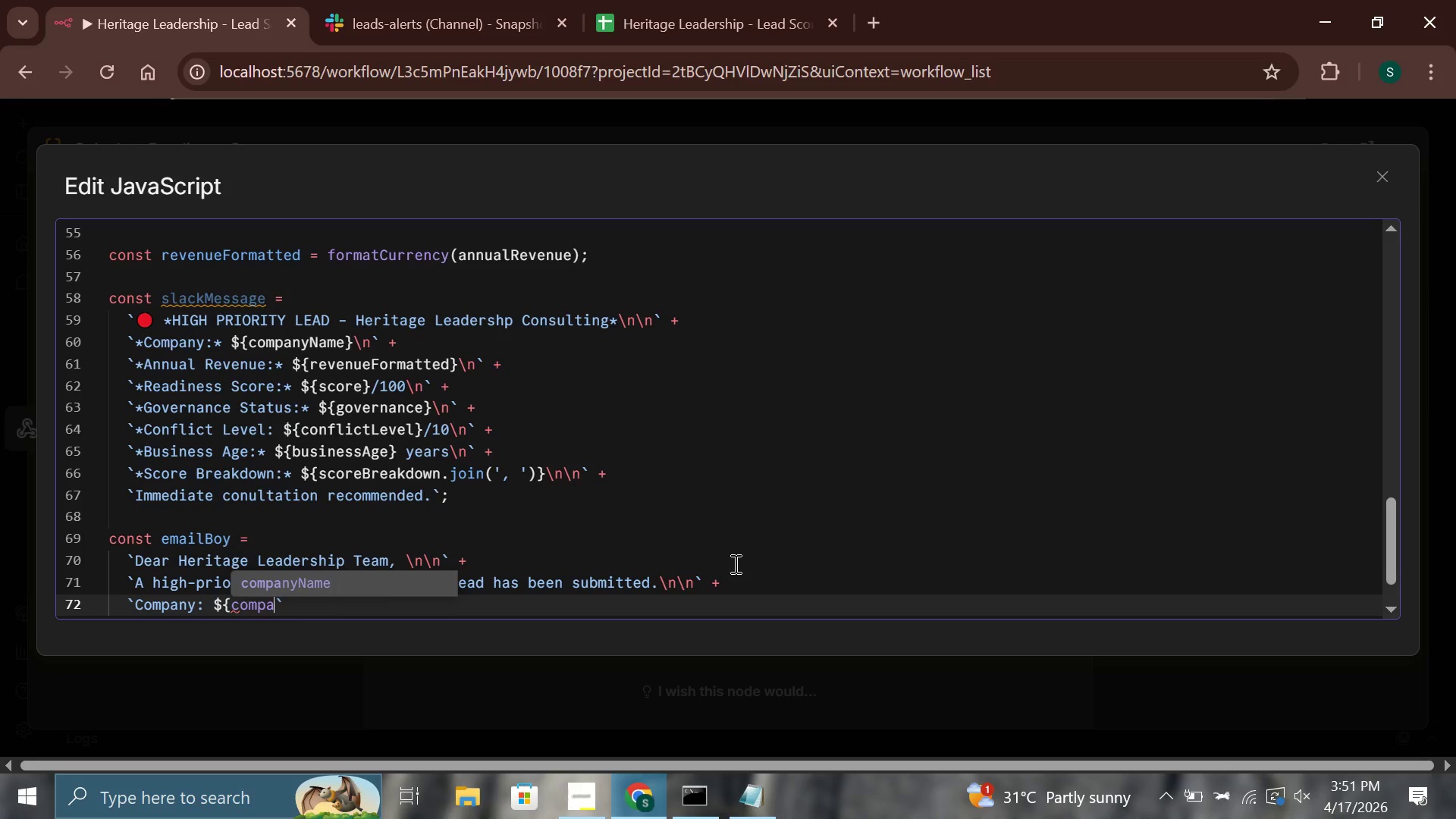 
 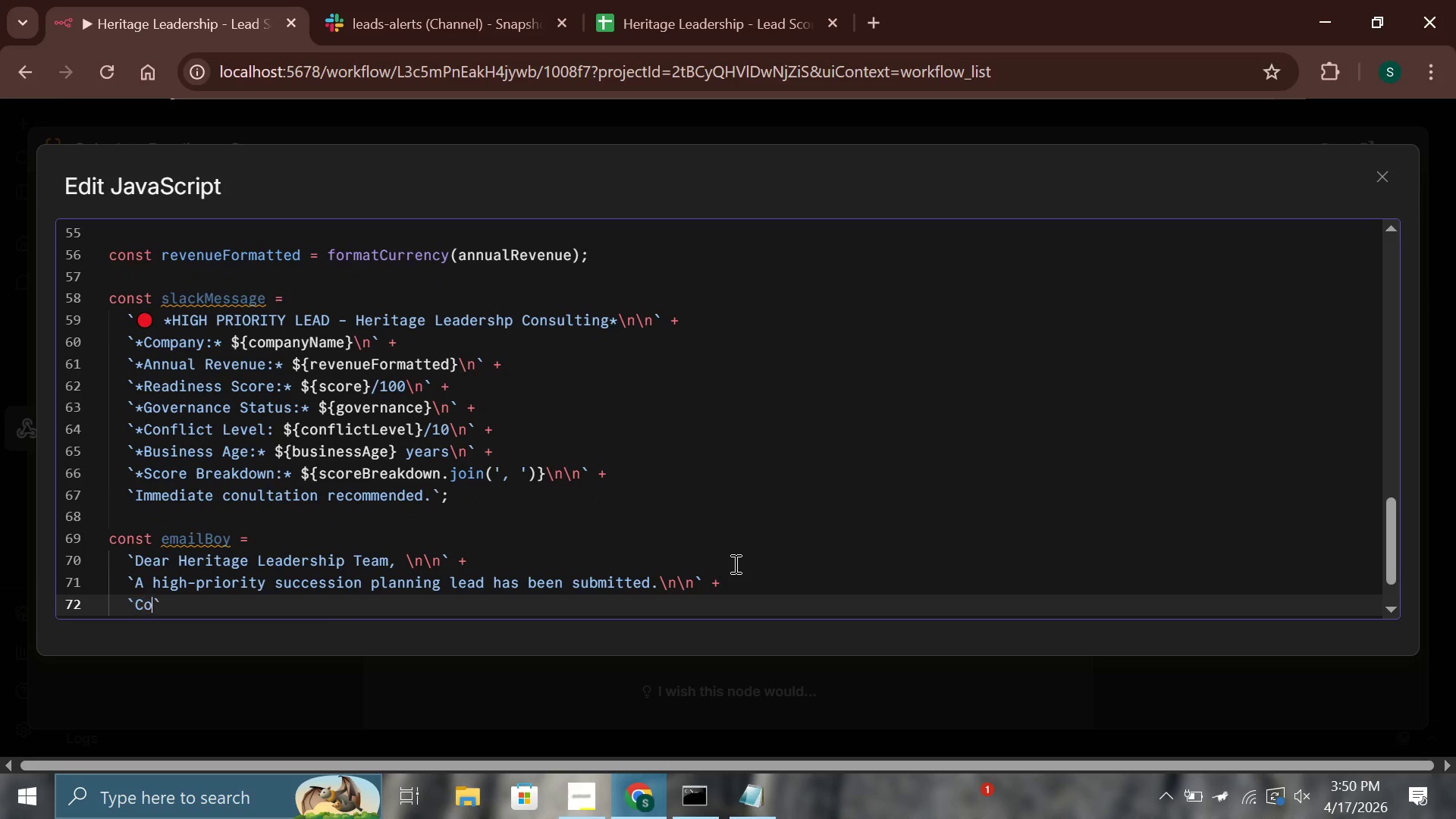 
hold_key(key=M, duration=6.95)
 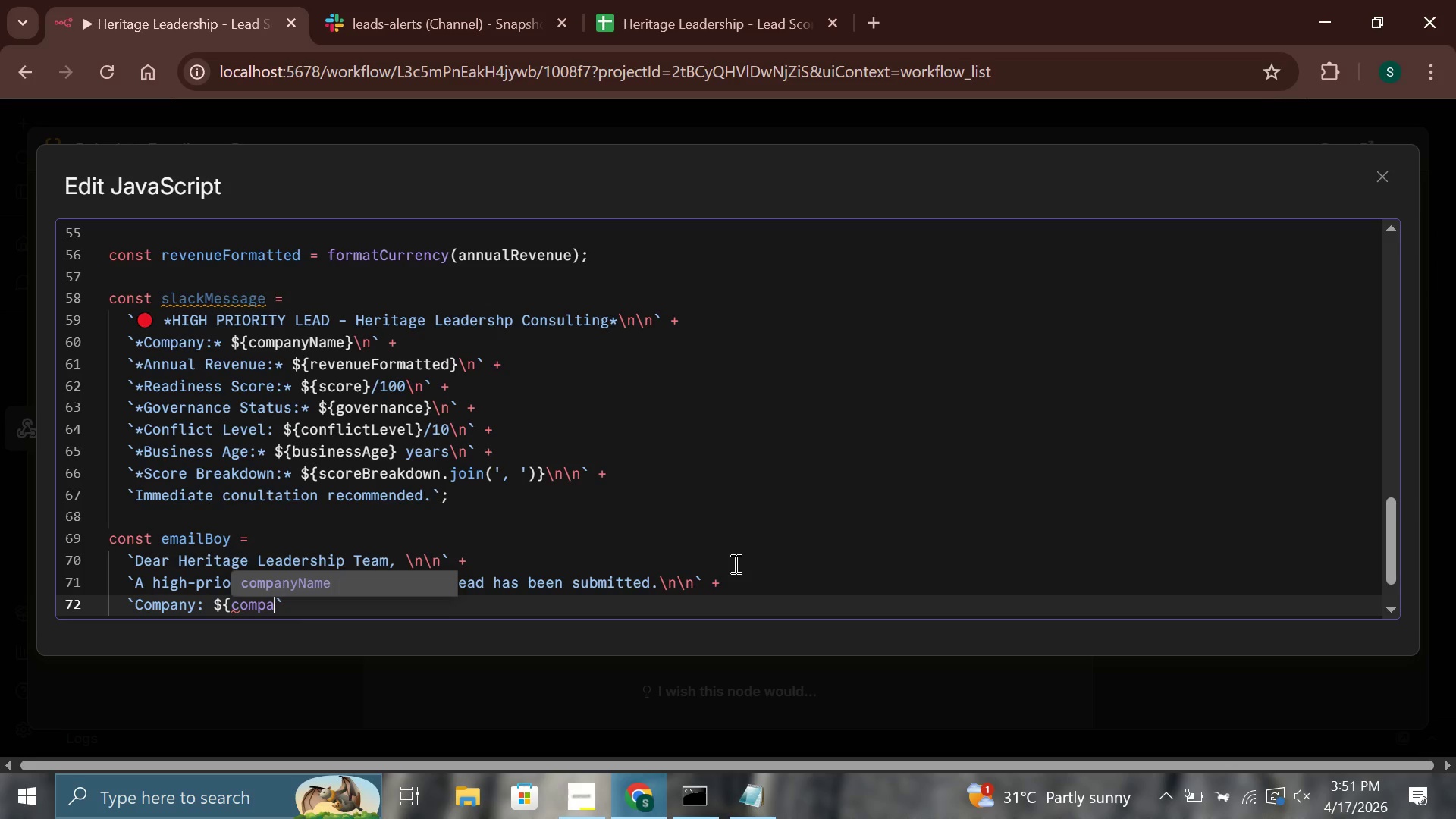 
key(Enter)
 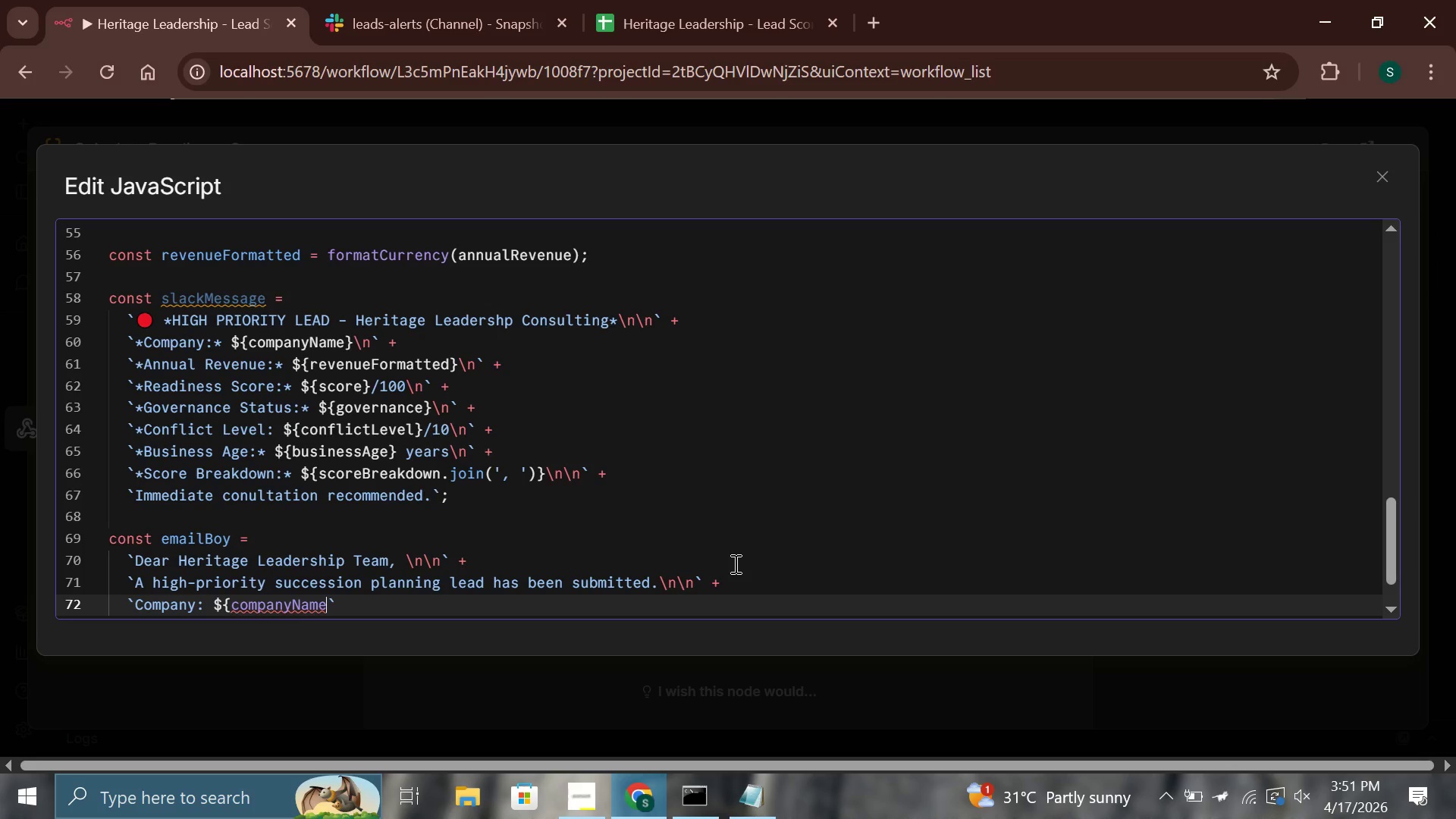 
key(Shift+BracketRight)
 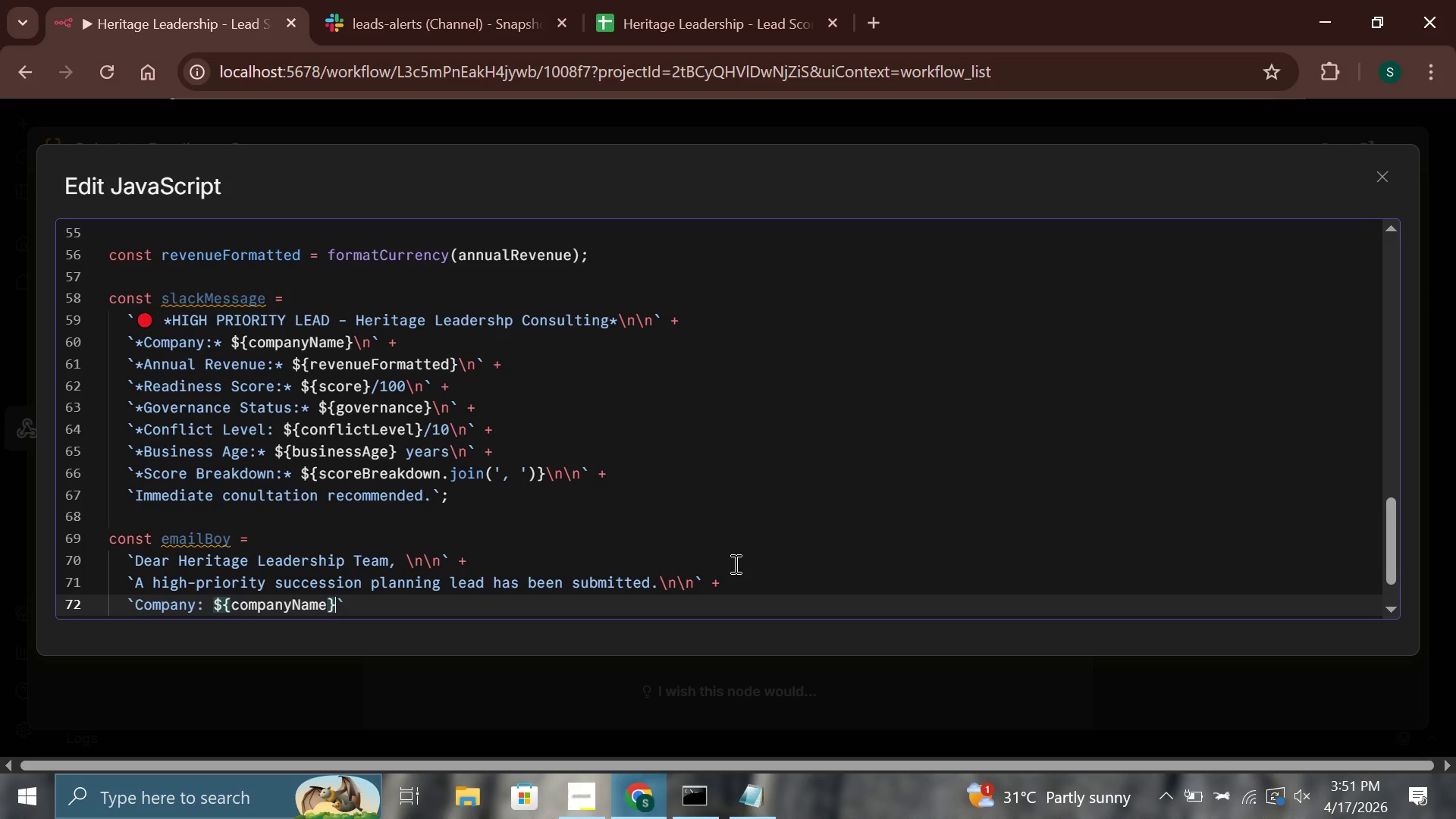 
key(Backslash)
 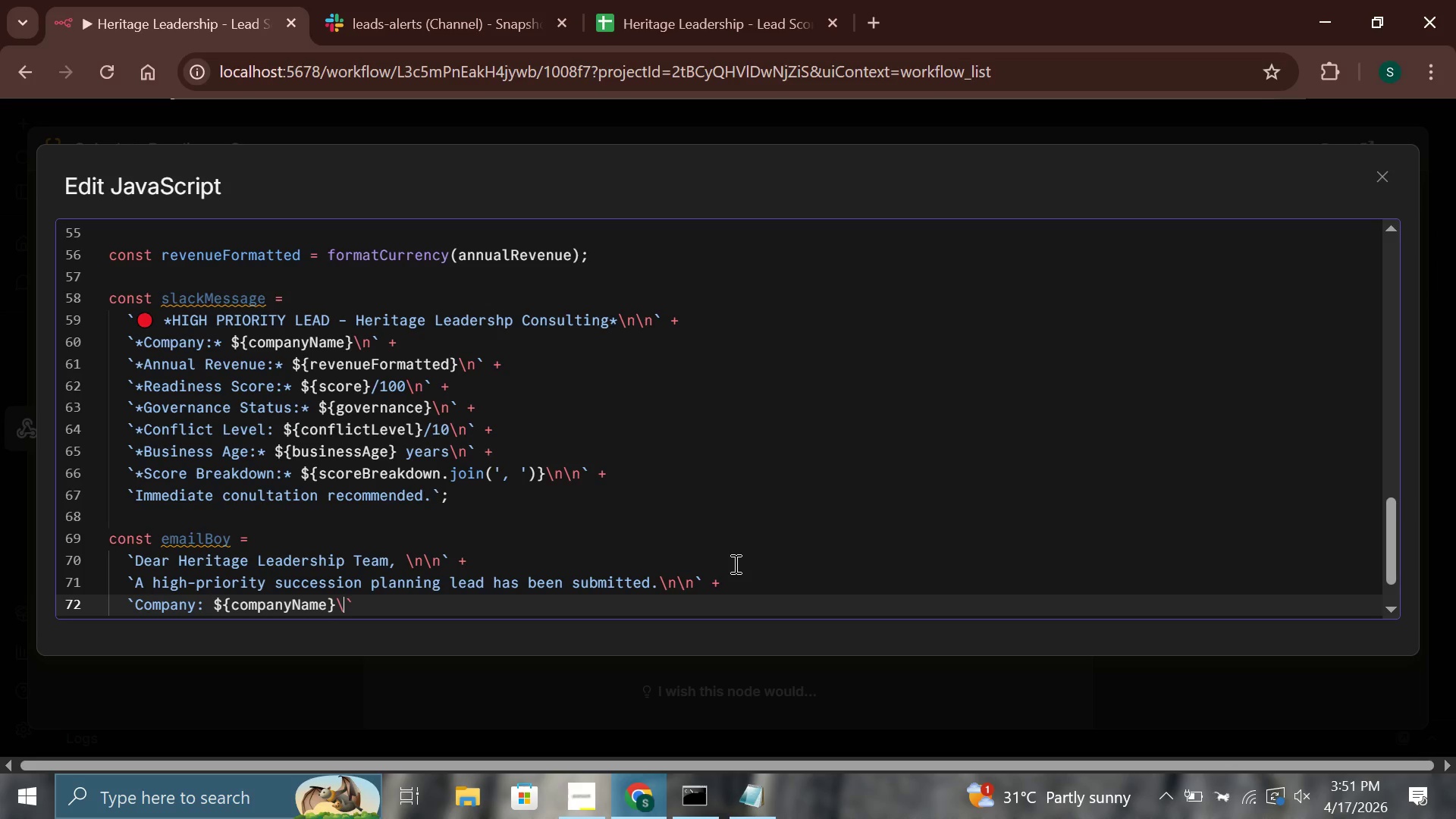 
key(N)
 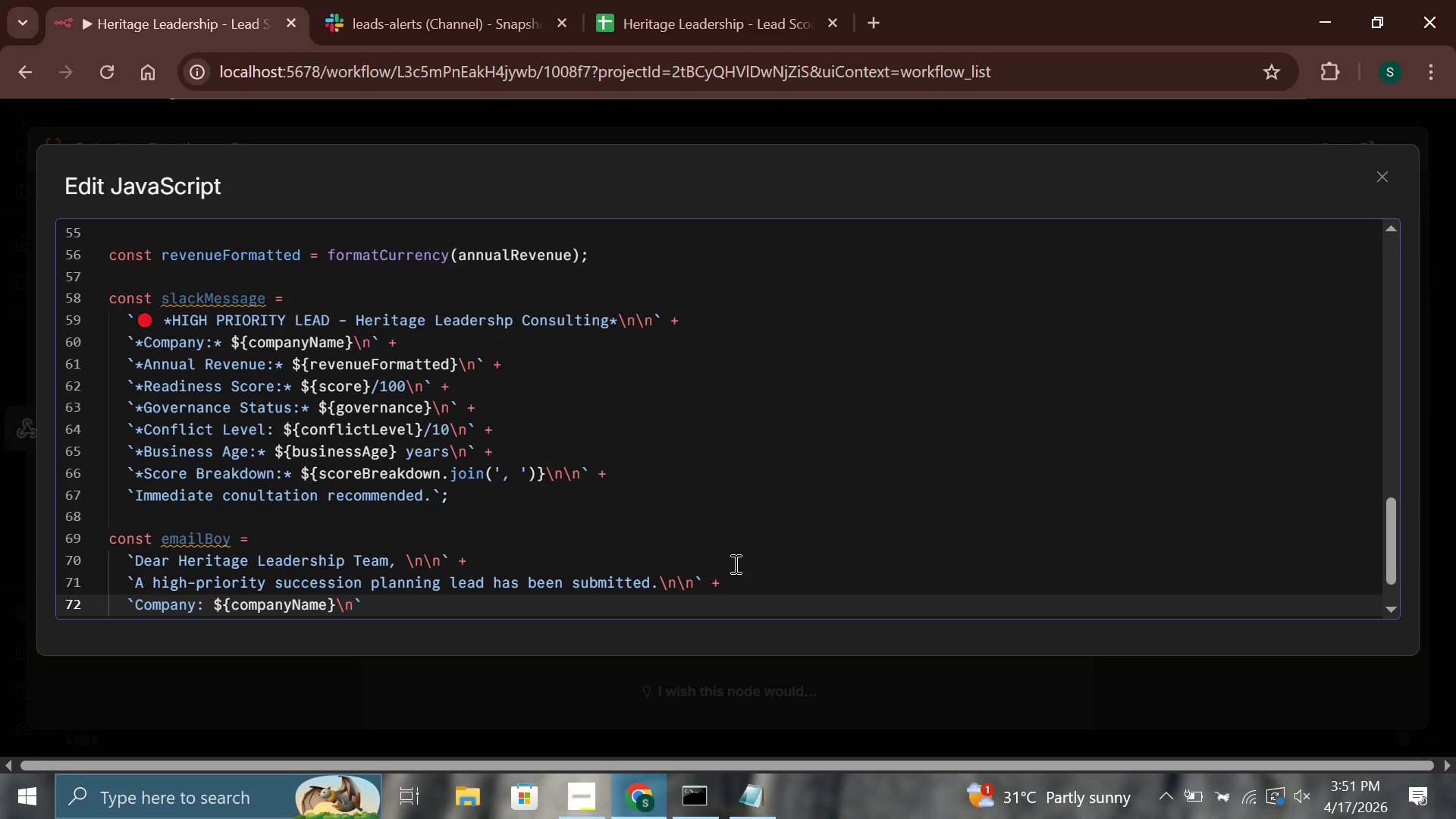 
key(ArrowRight)
 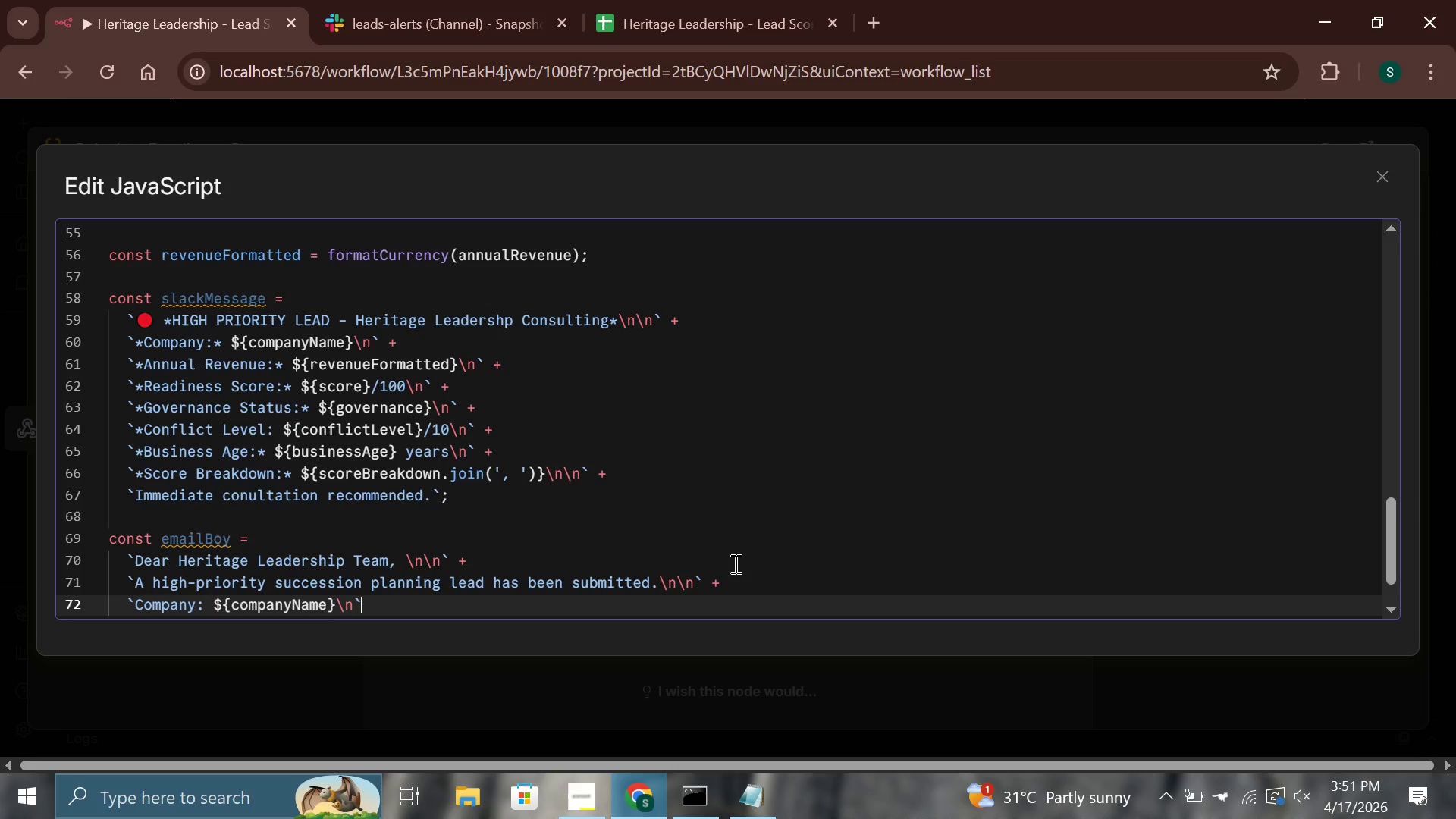 
key(Space)
 